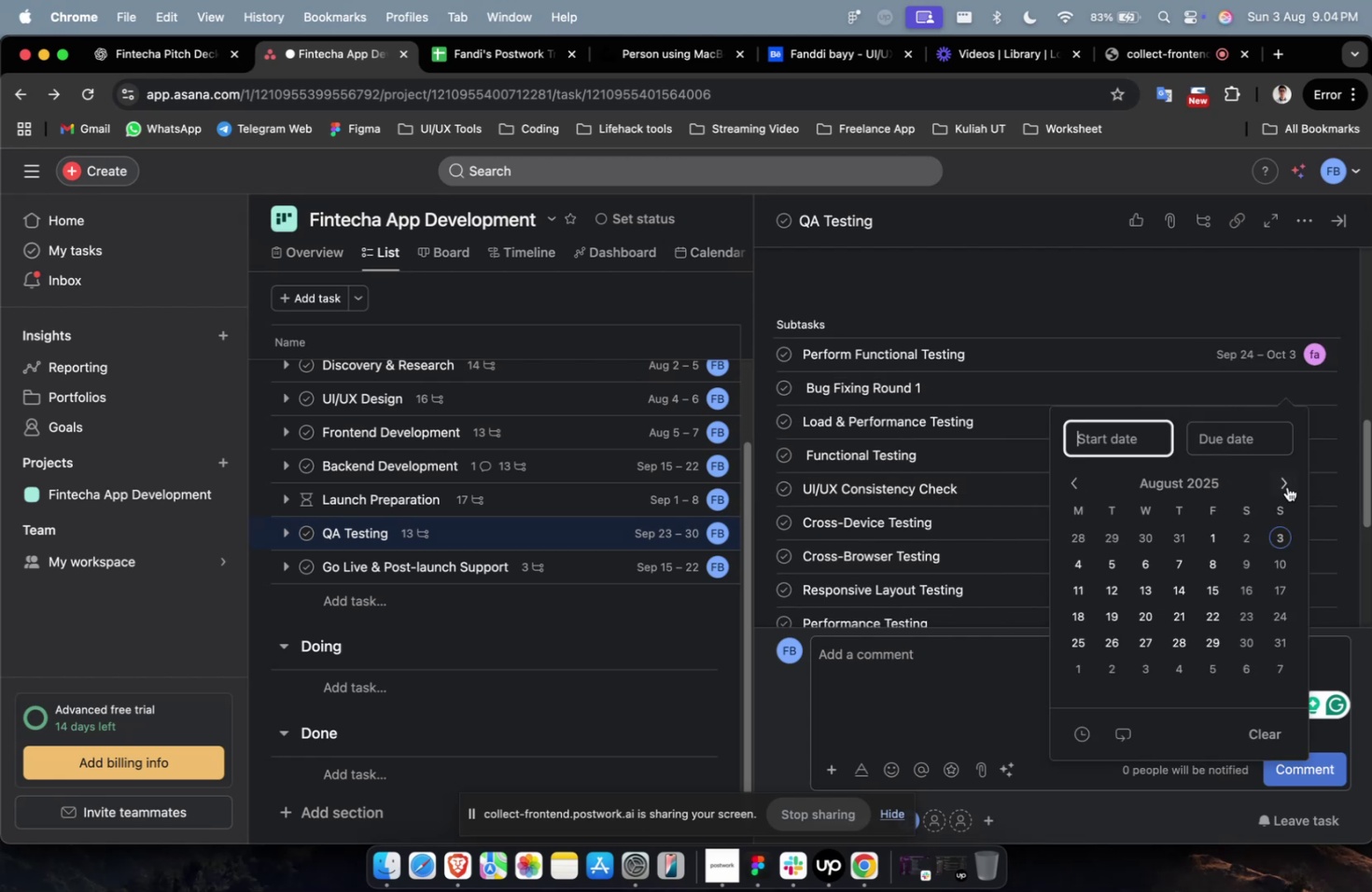 
double_click([1286, 486])
 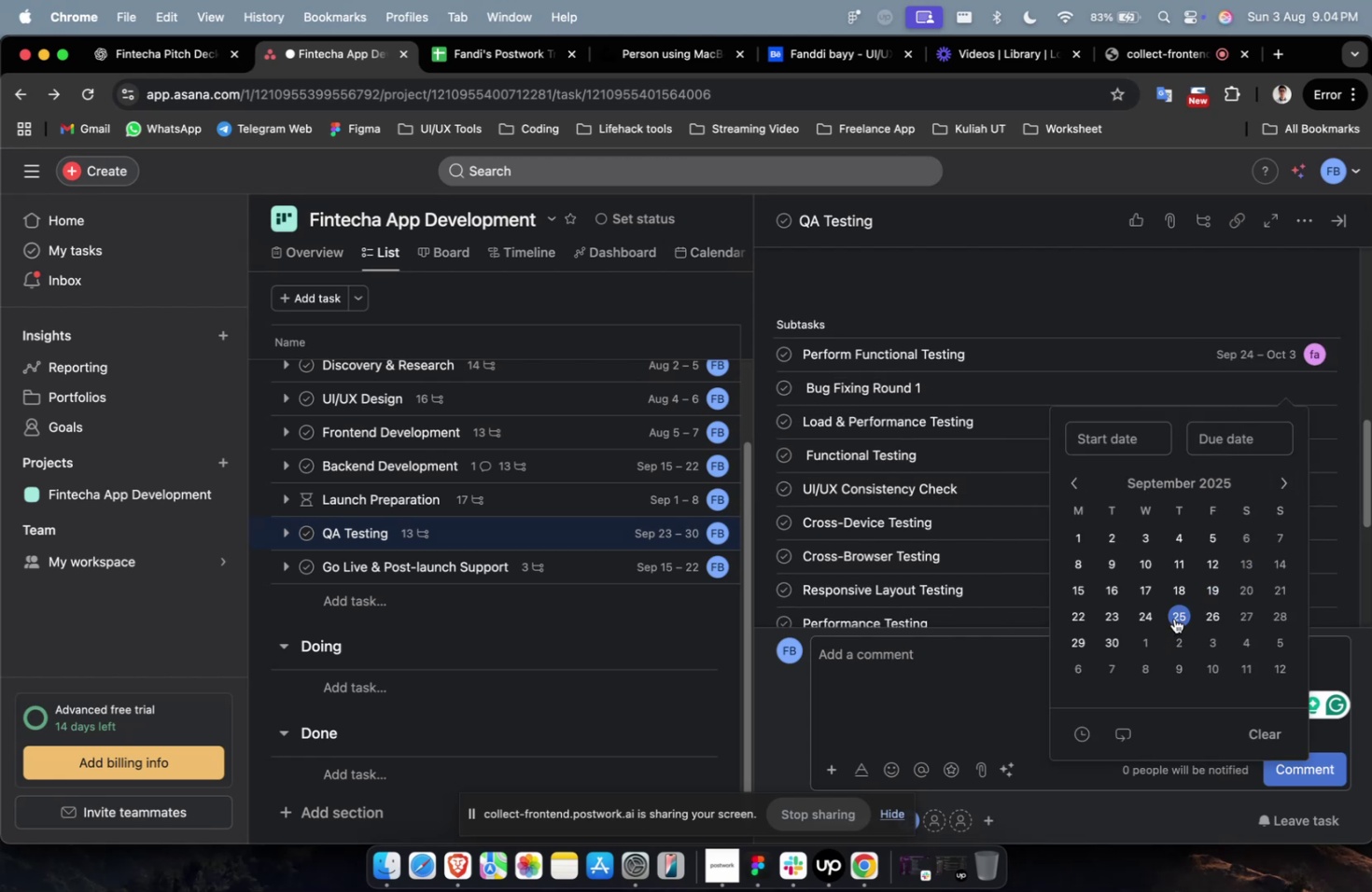 
double_click([1179, 635])
 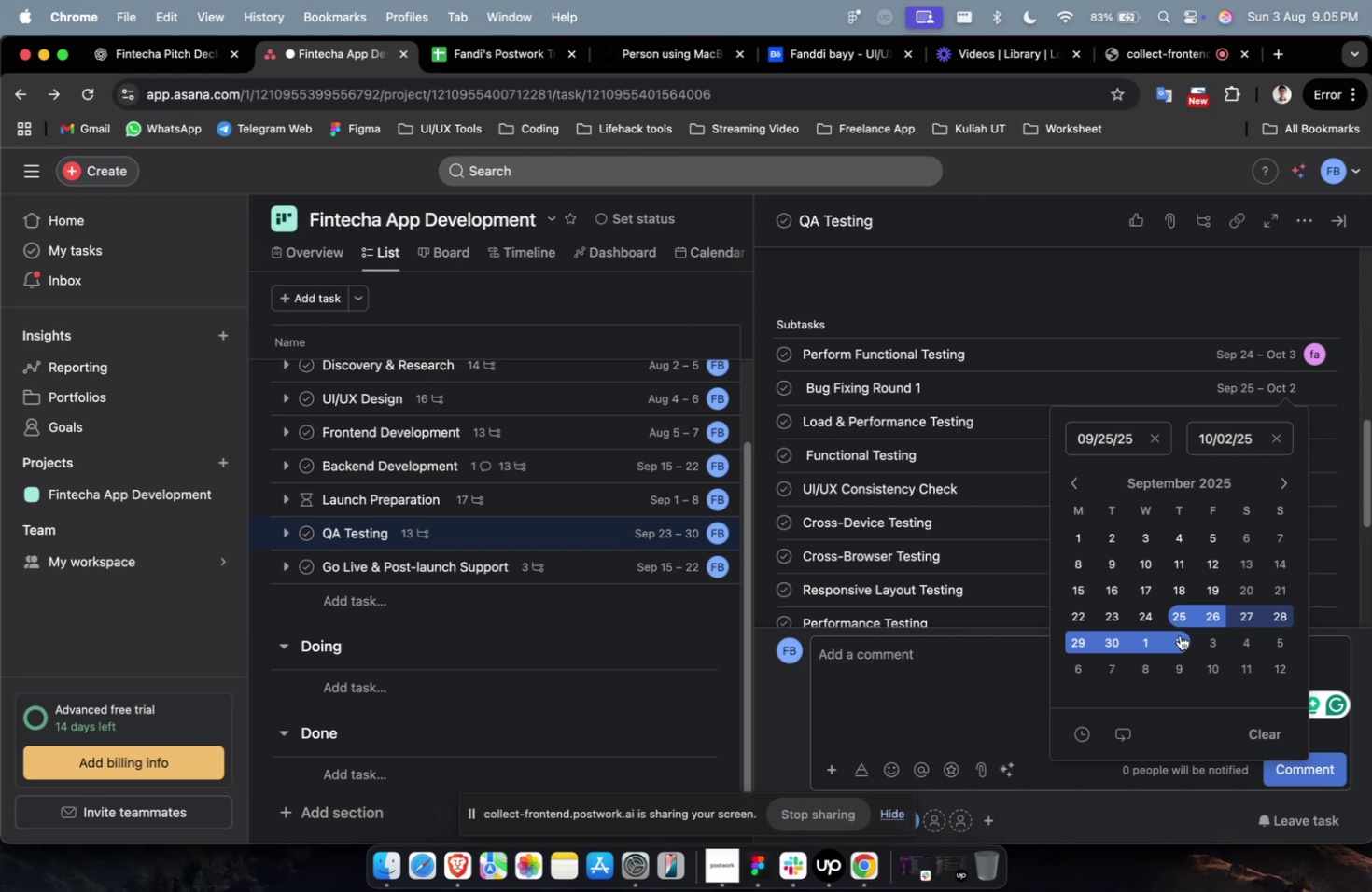 
wait(53.46)
 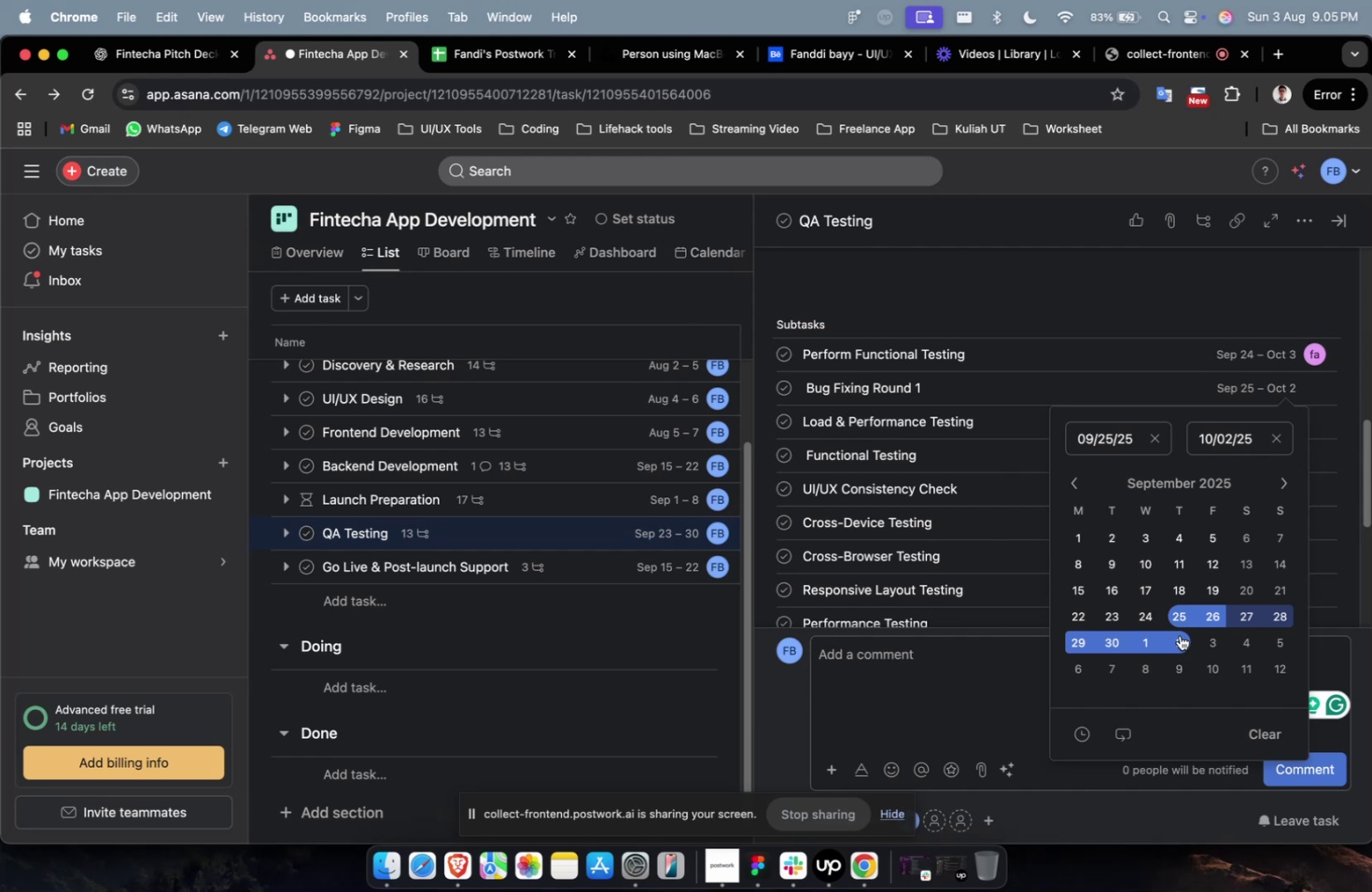 
left_click([1235, 297])
 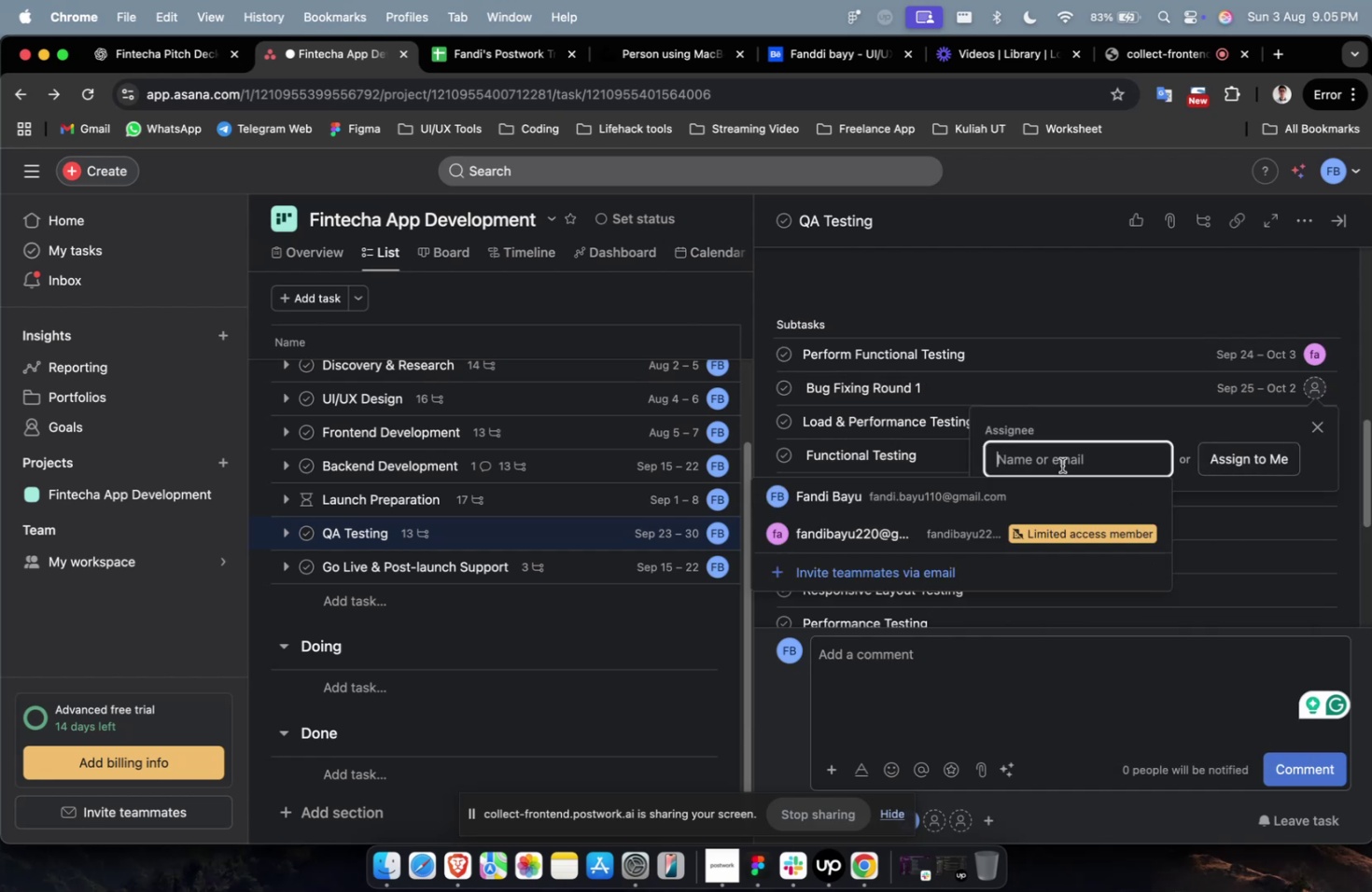 
left_click([960, 488])
 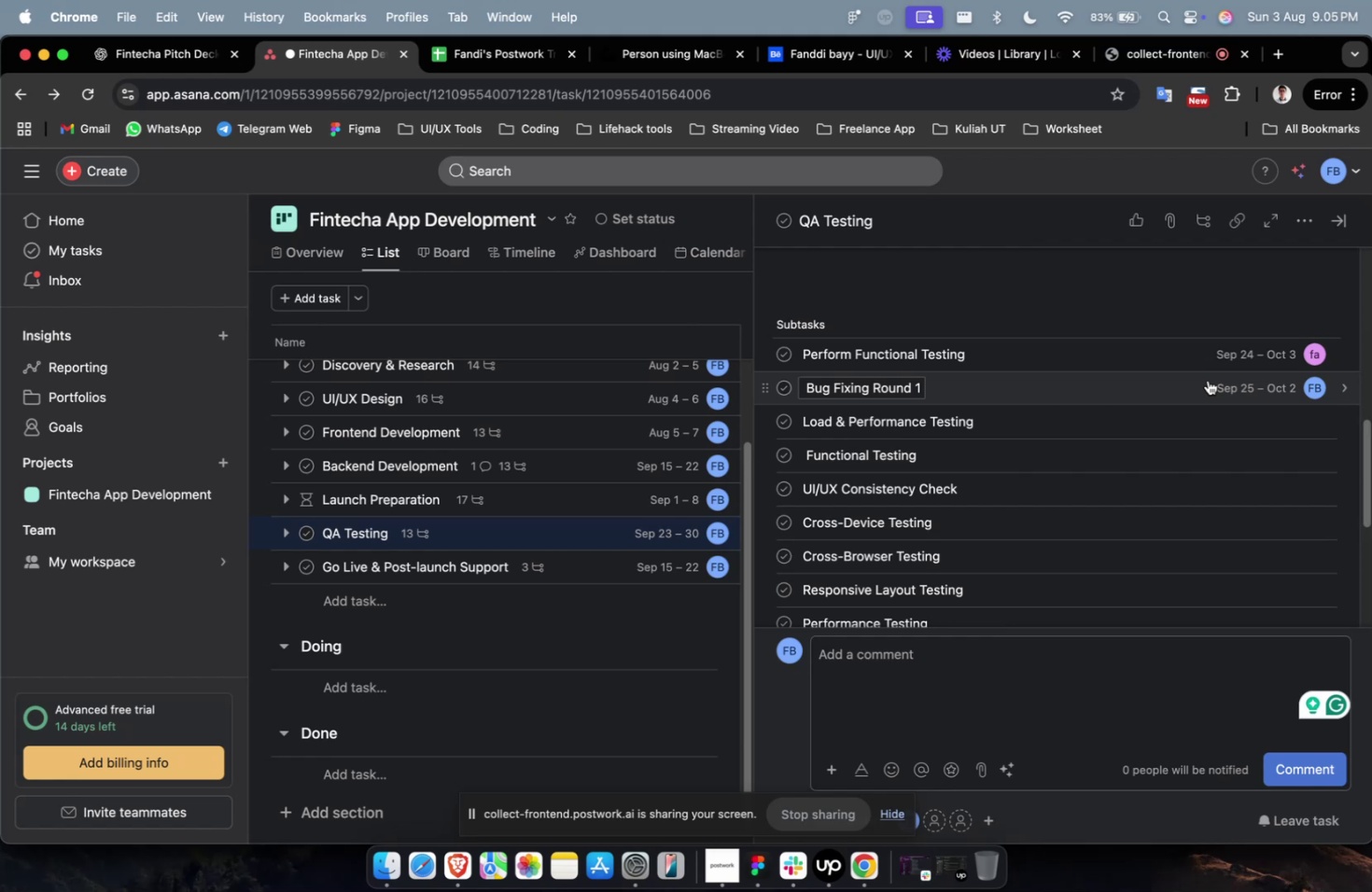 
wait(19.01)
 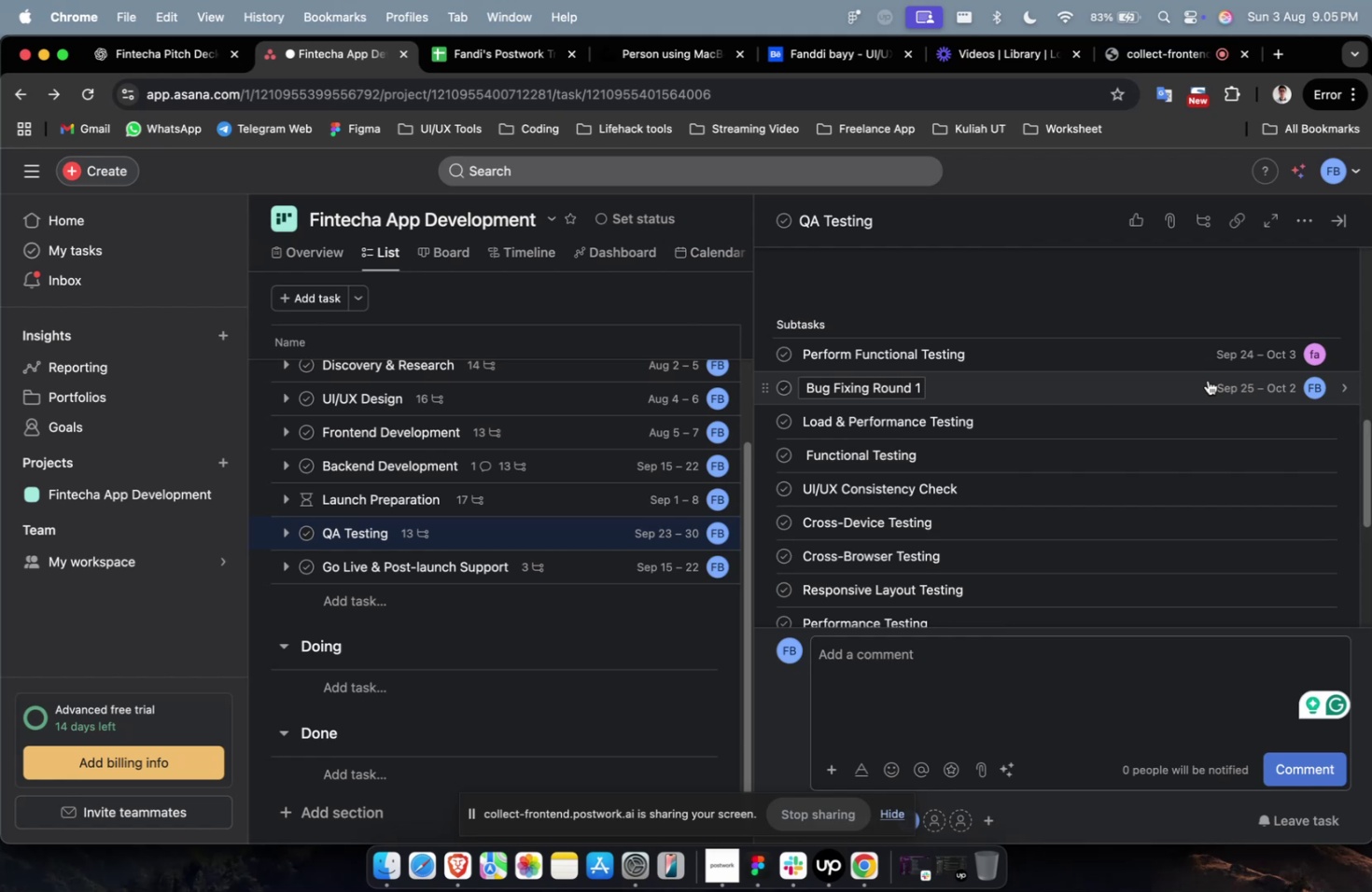 
left_click([1283, 423])
 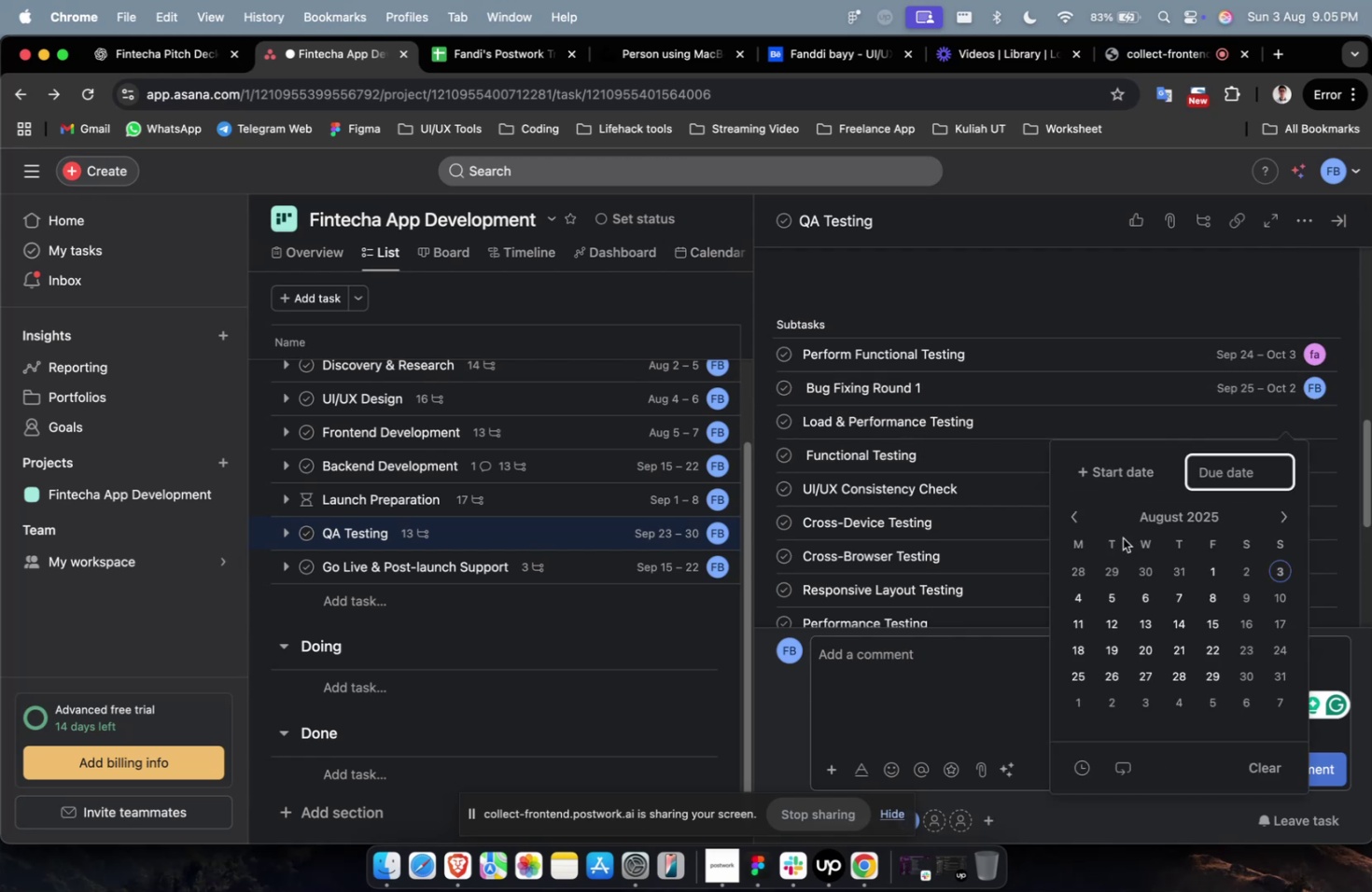 
left_click([1131, 485])
 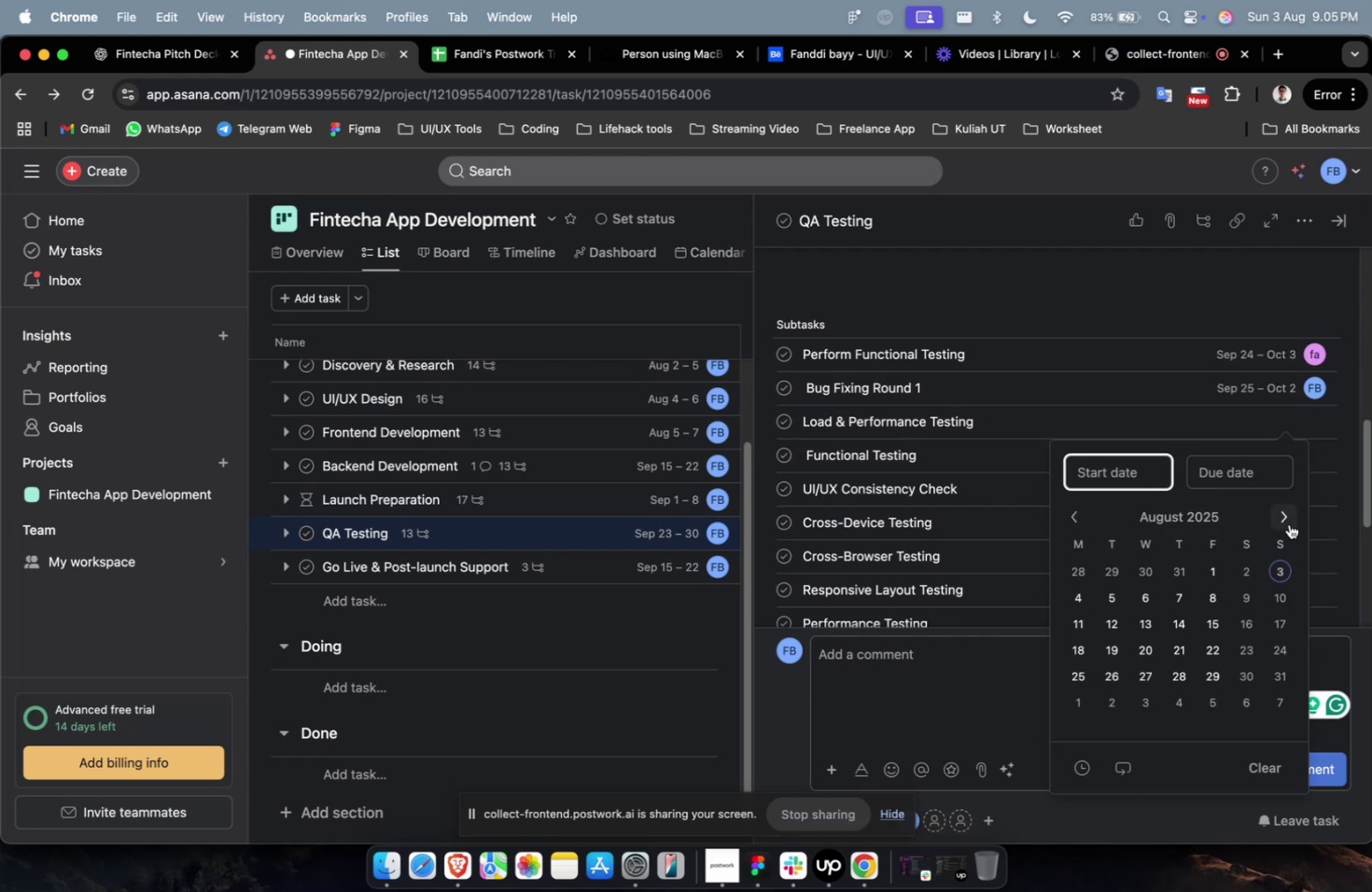 
left_click([1283, 519])
 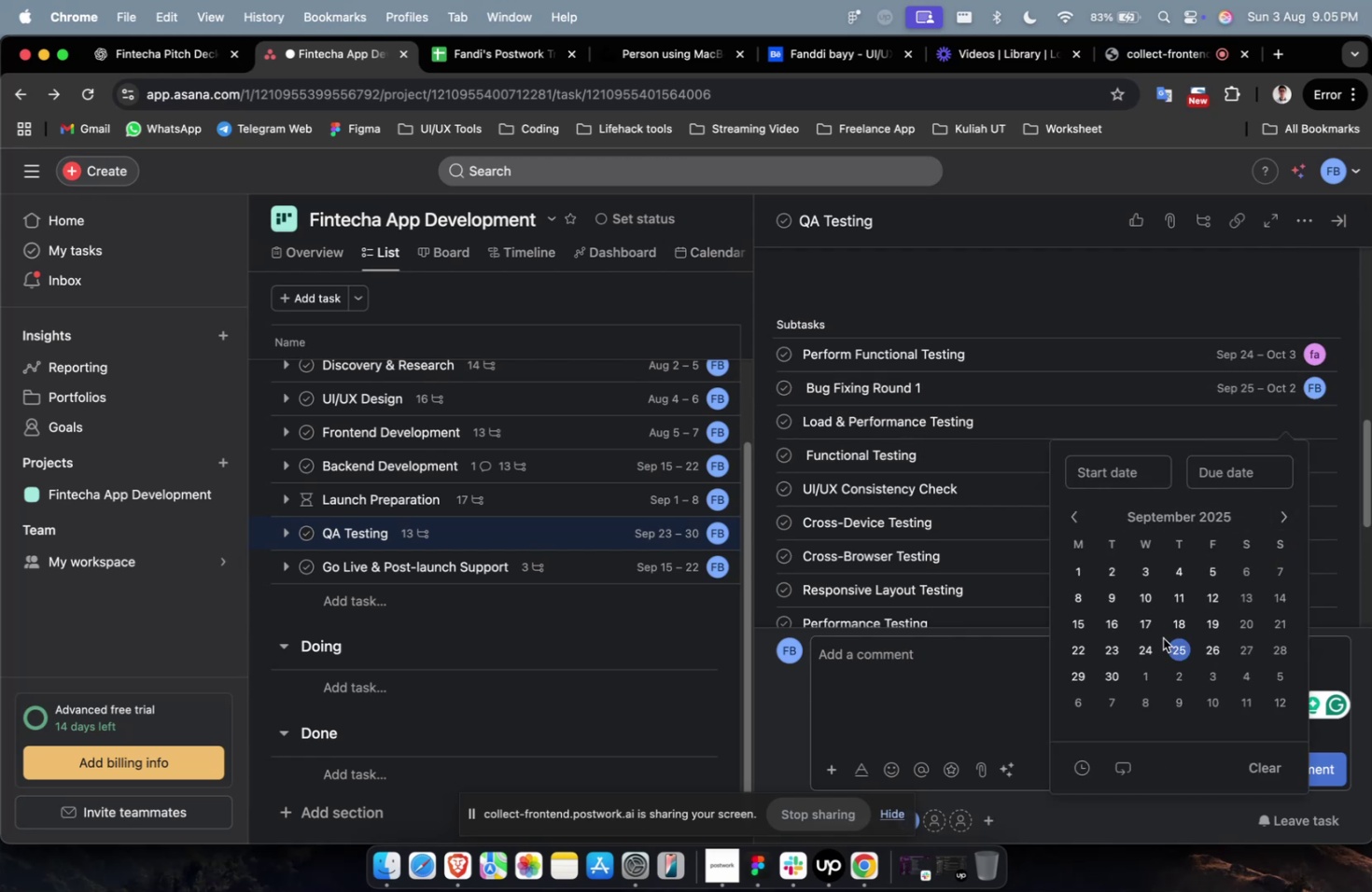 
left_click([1162, 636])
 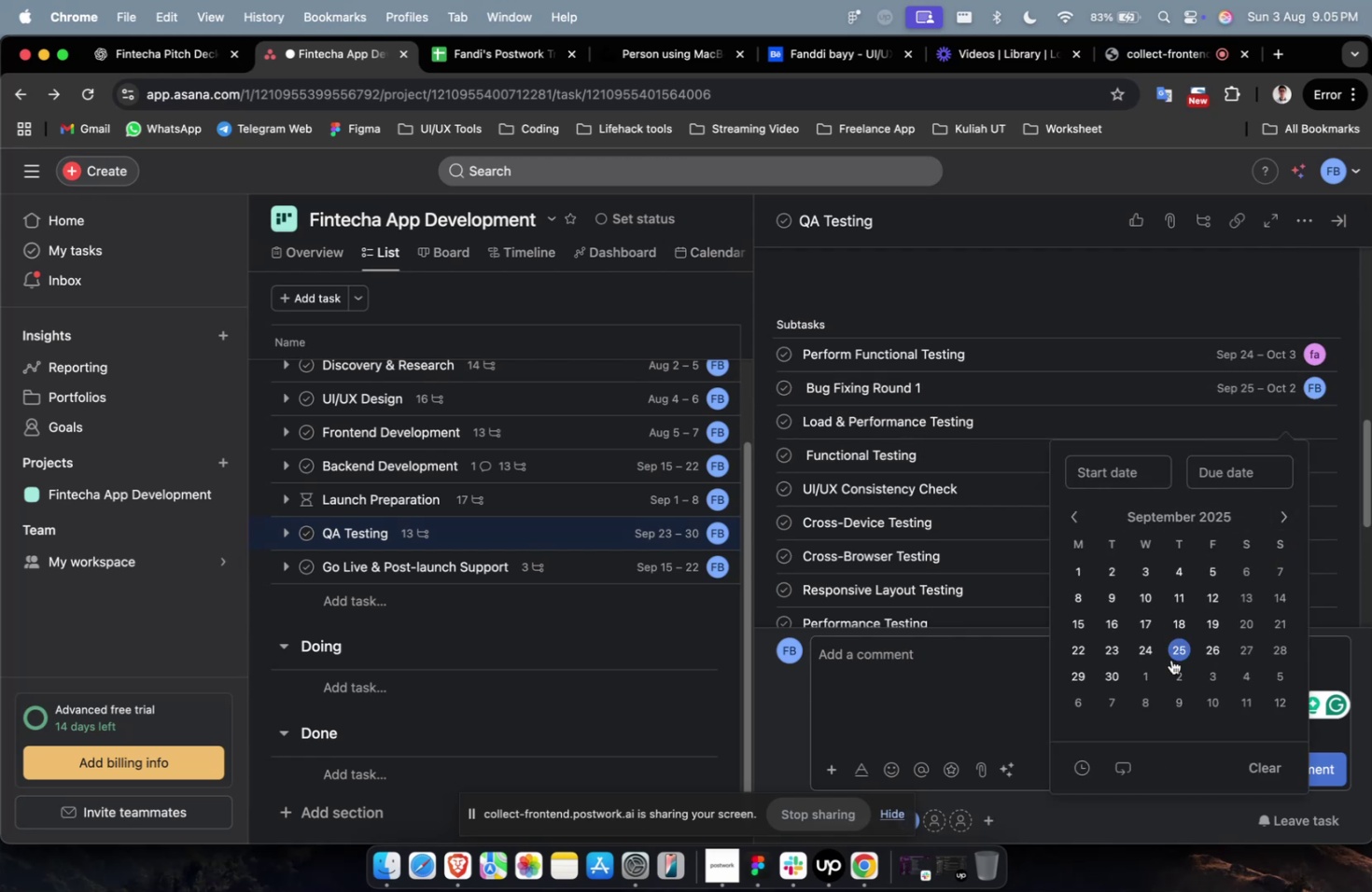 
left_click([1174, 657])
 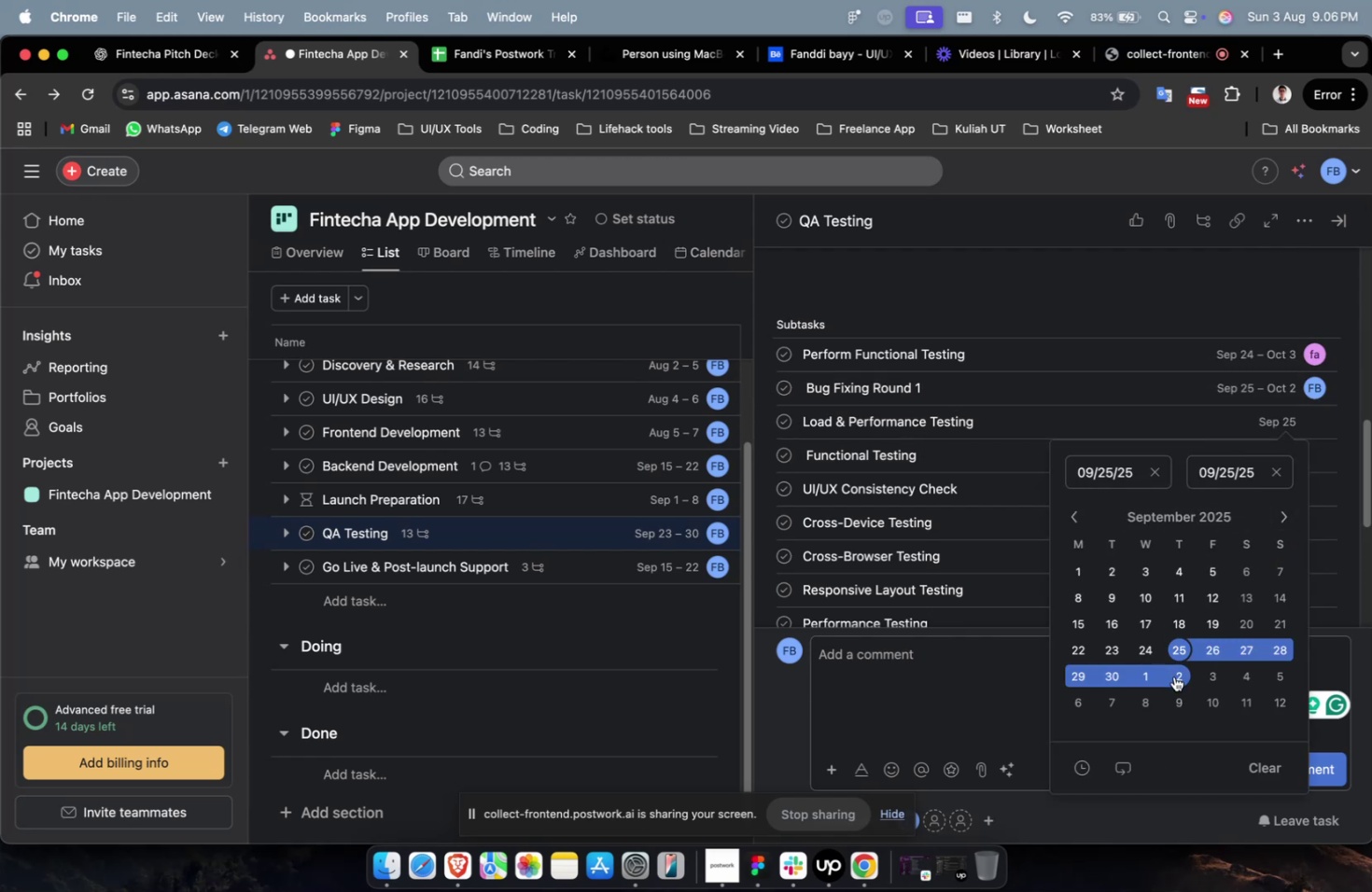 
left_click([1173, 676])
 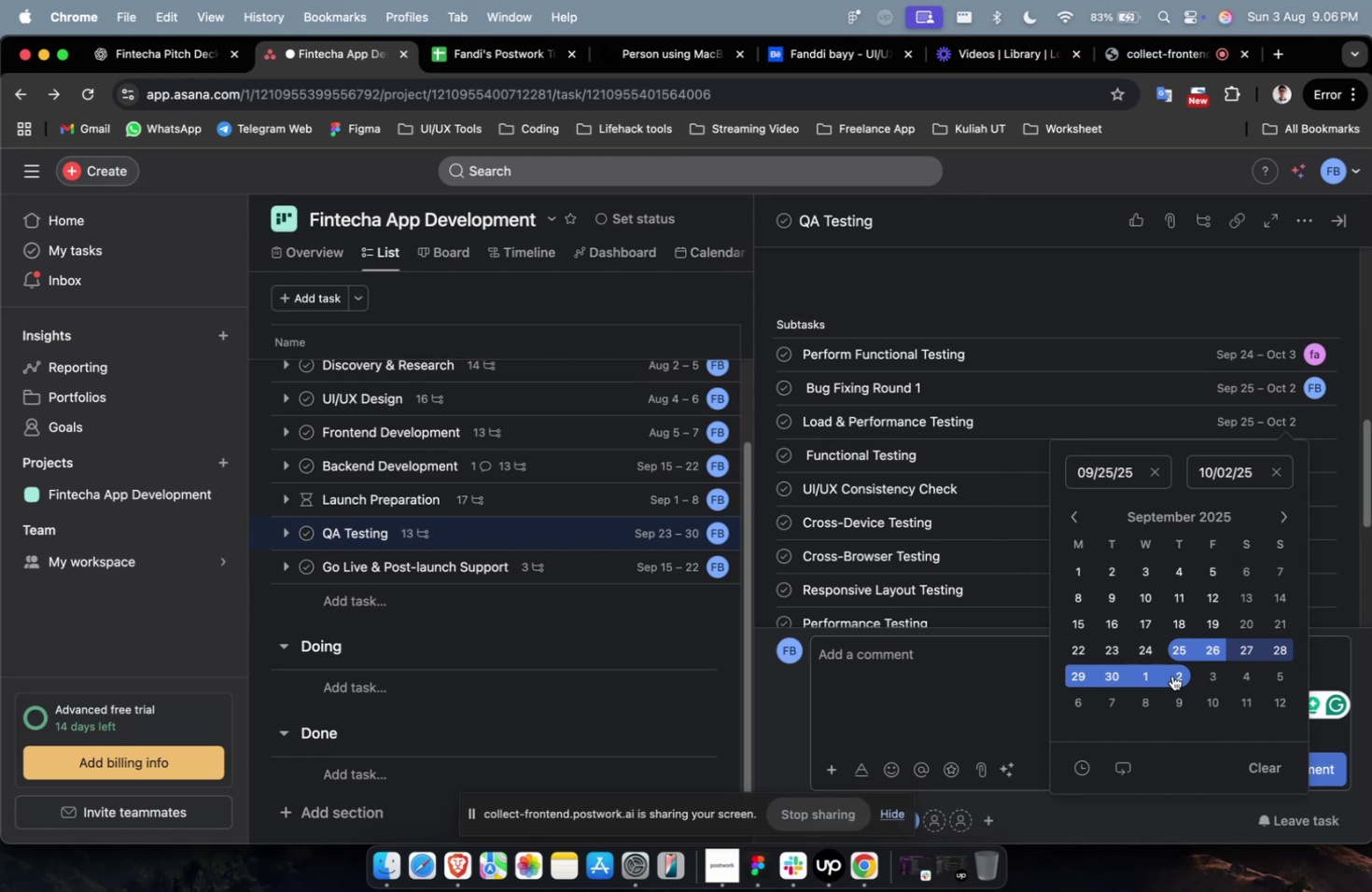 
left_click([1310, 429])
 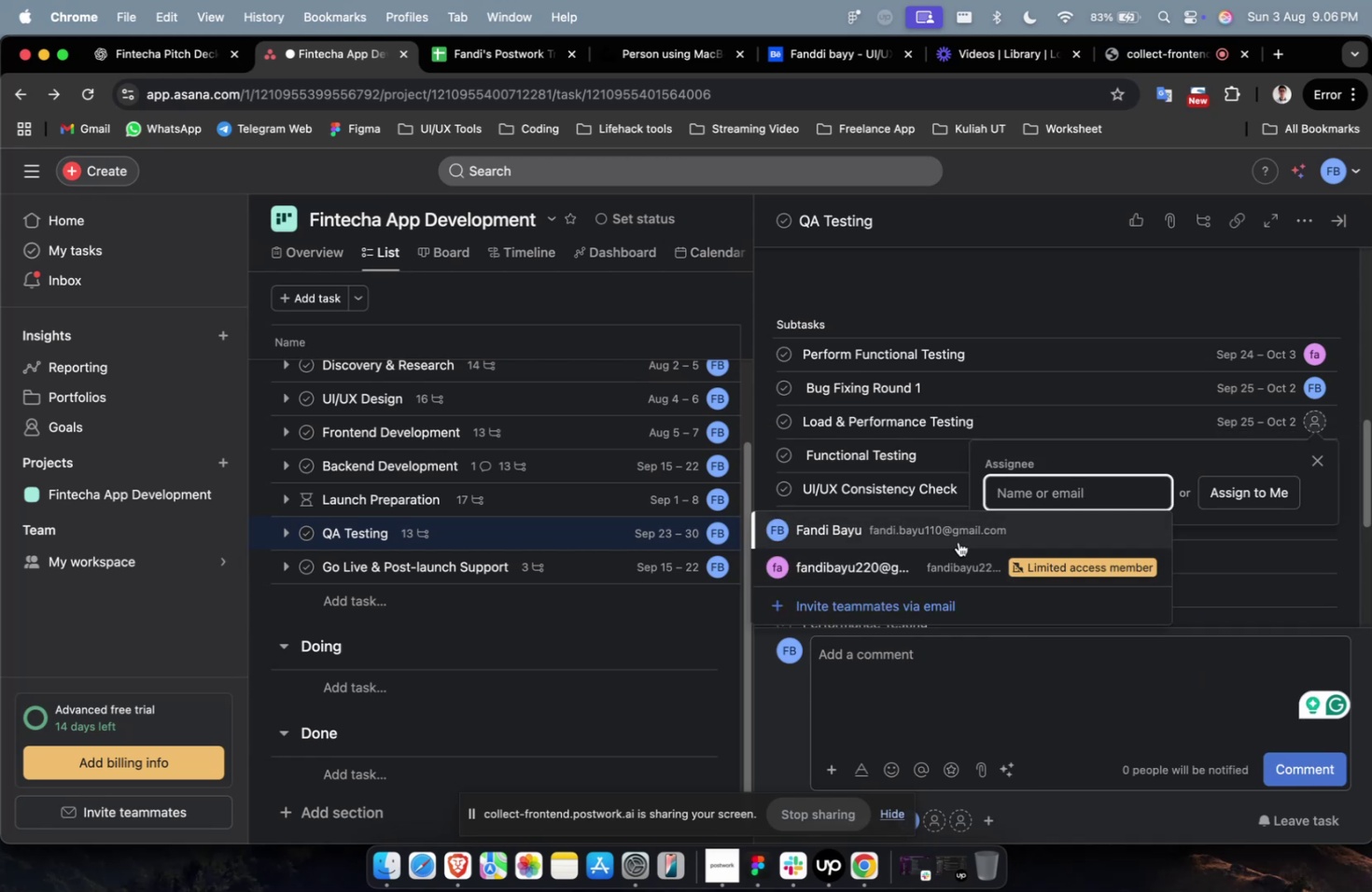 
left_click([936, 556])
 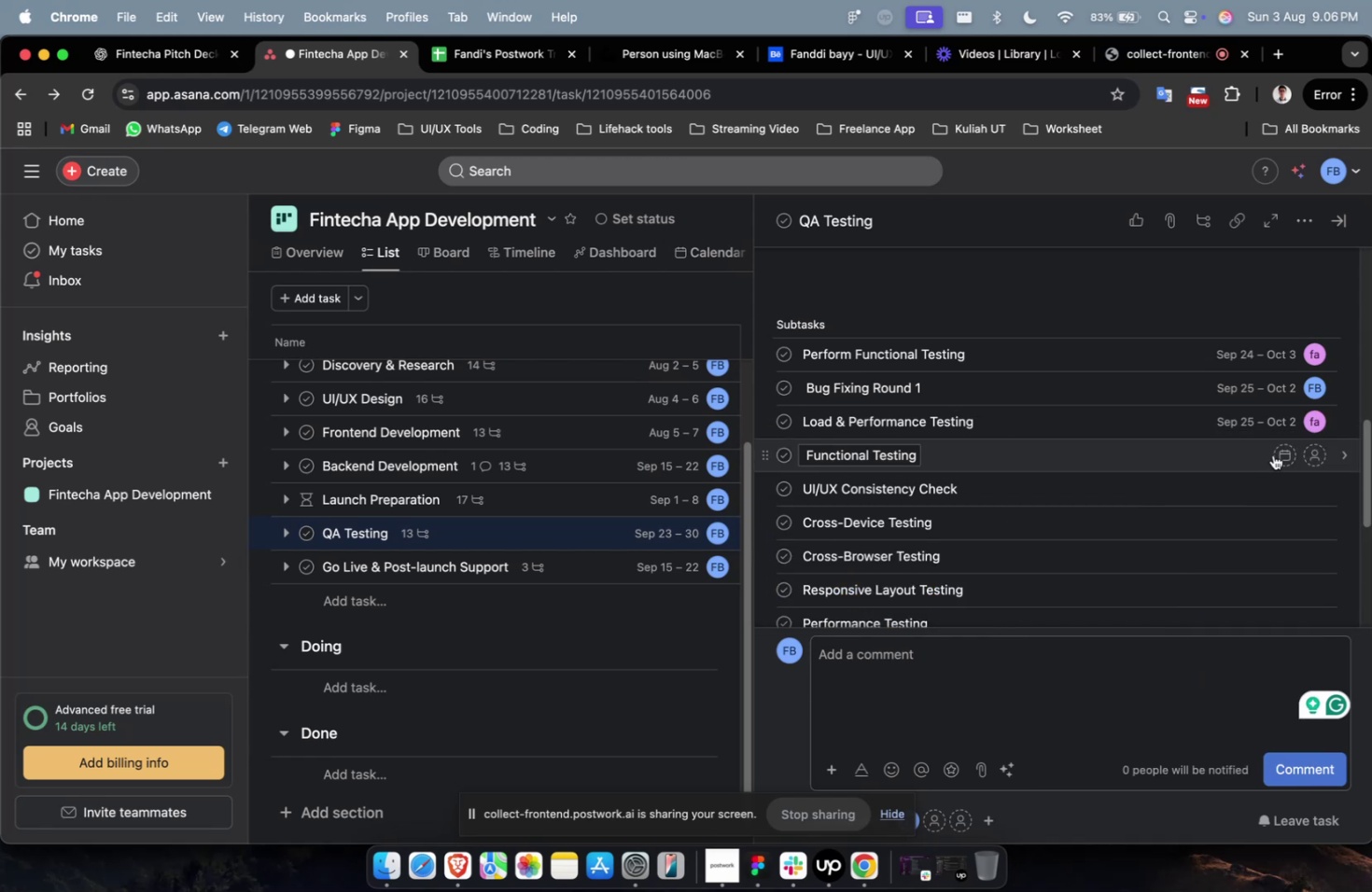 
left_click([1281, 454])
 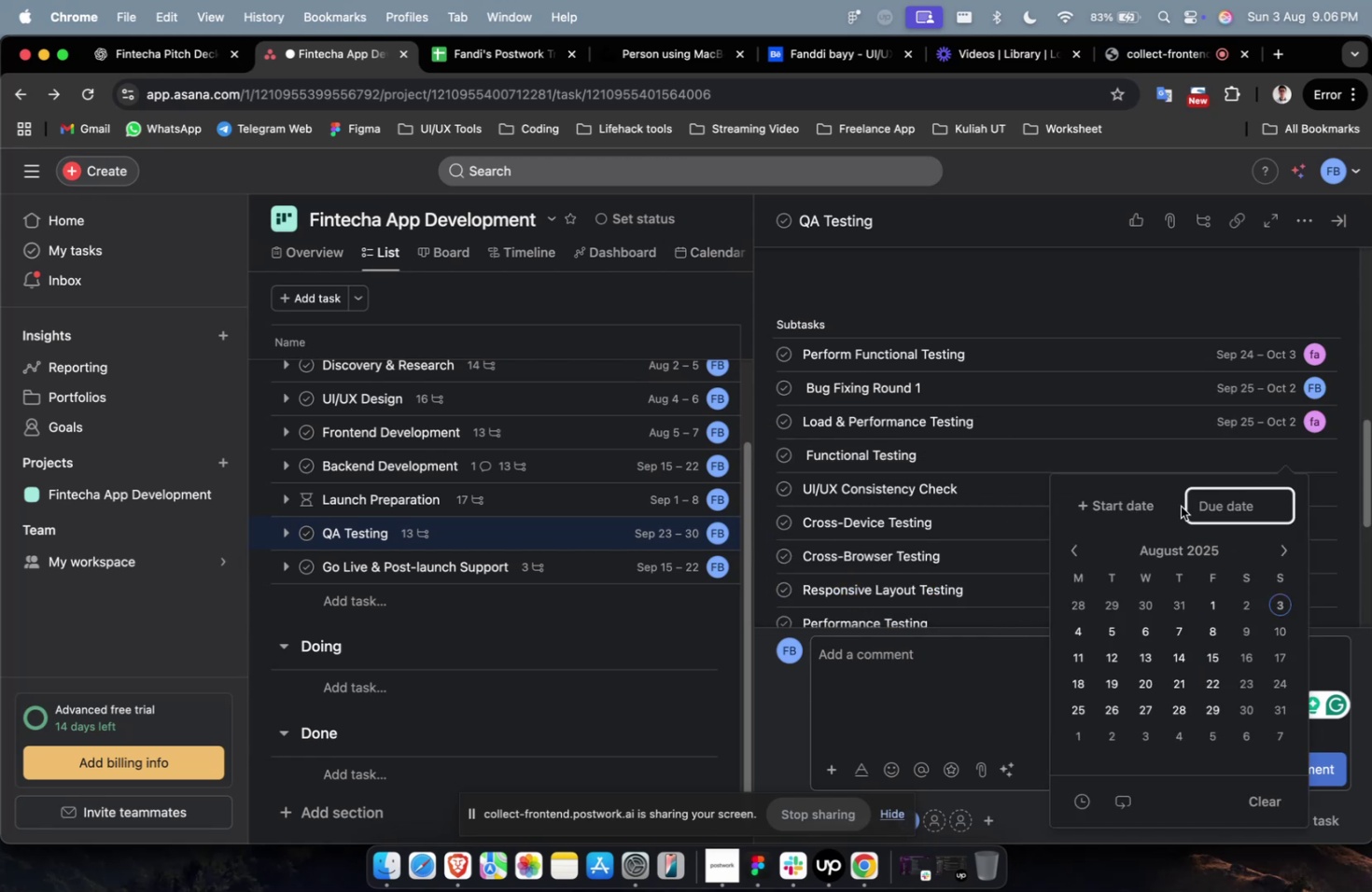 
left_click([1141, 503])
 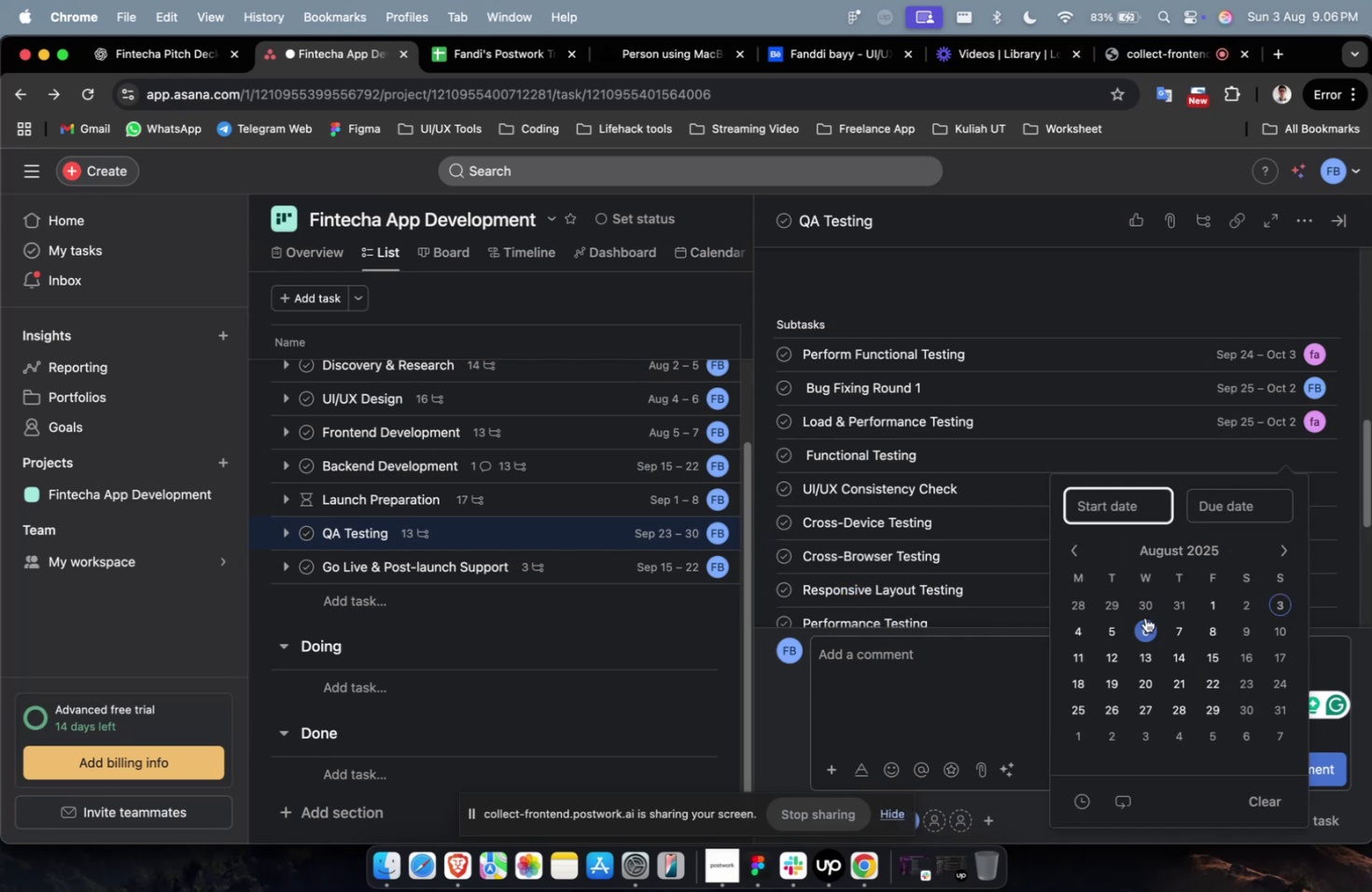 
left_click([1144, 617])
 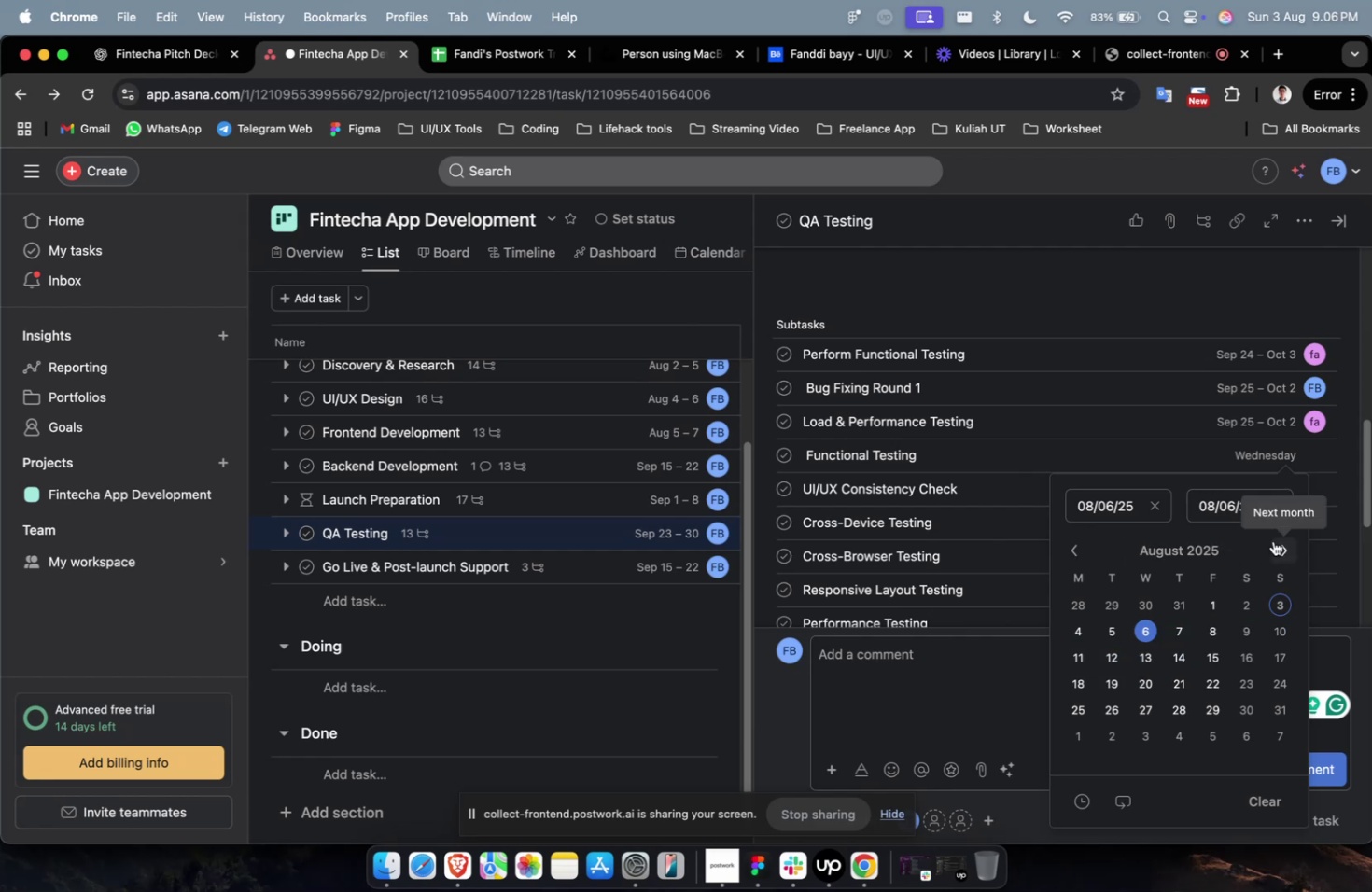 
double_click([1183, 631])
 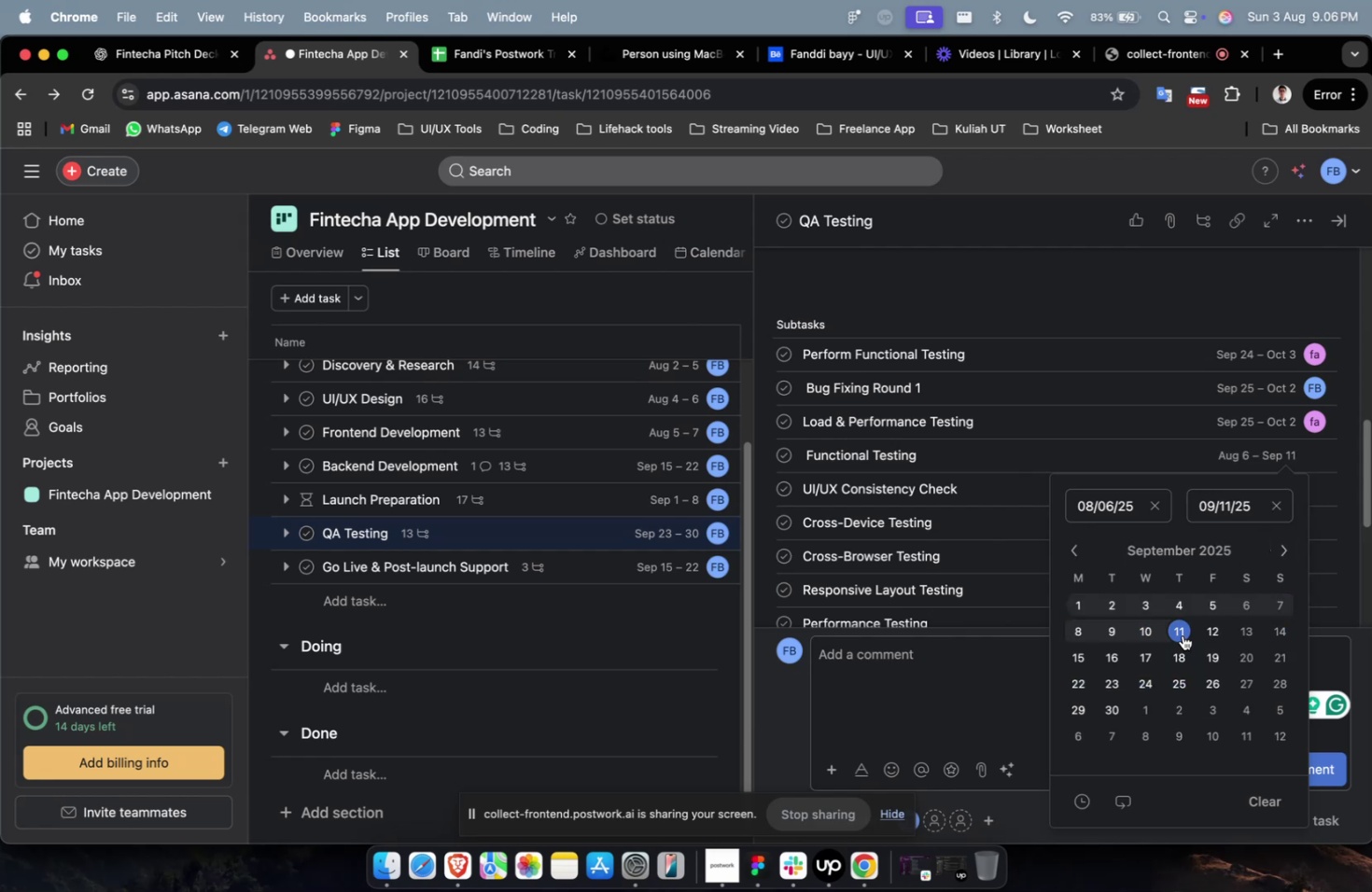 
left_click([1175, 631])
 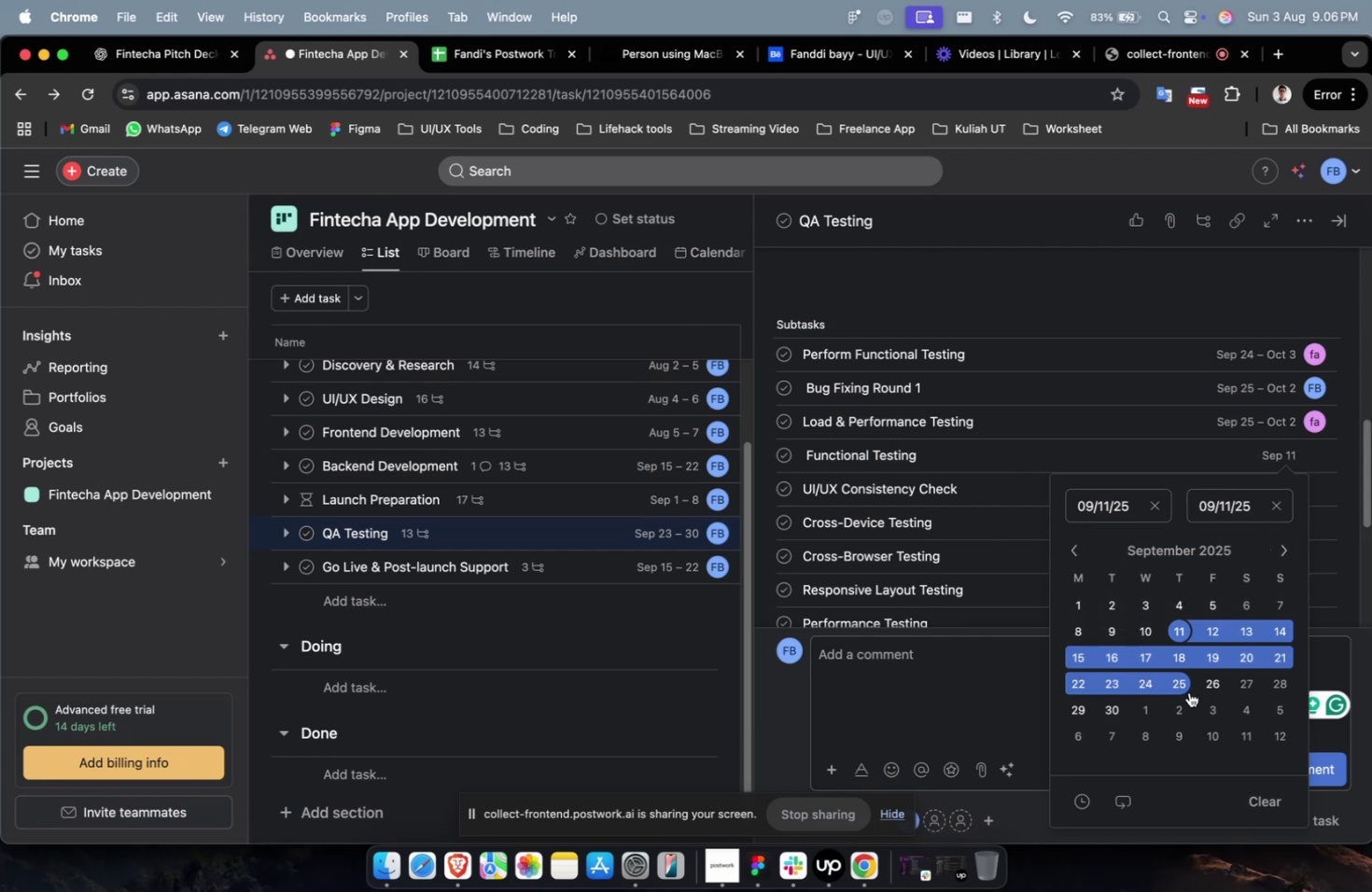 
left_click([1183, 687])
 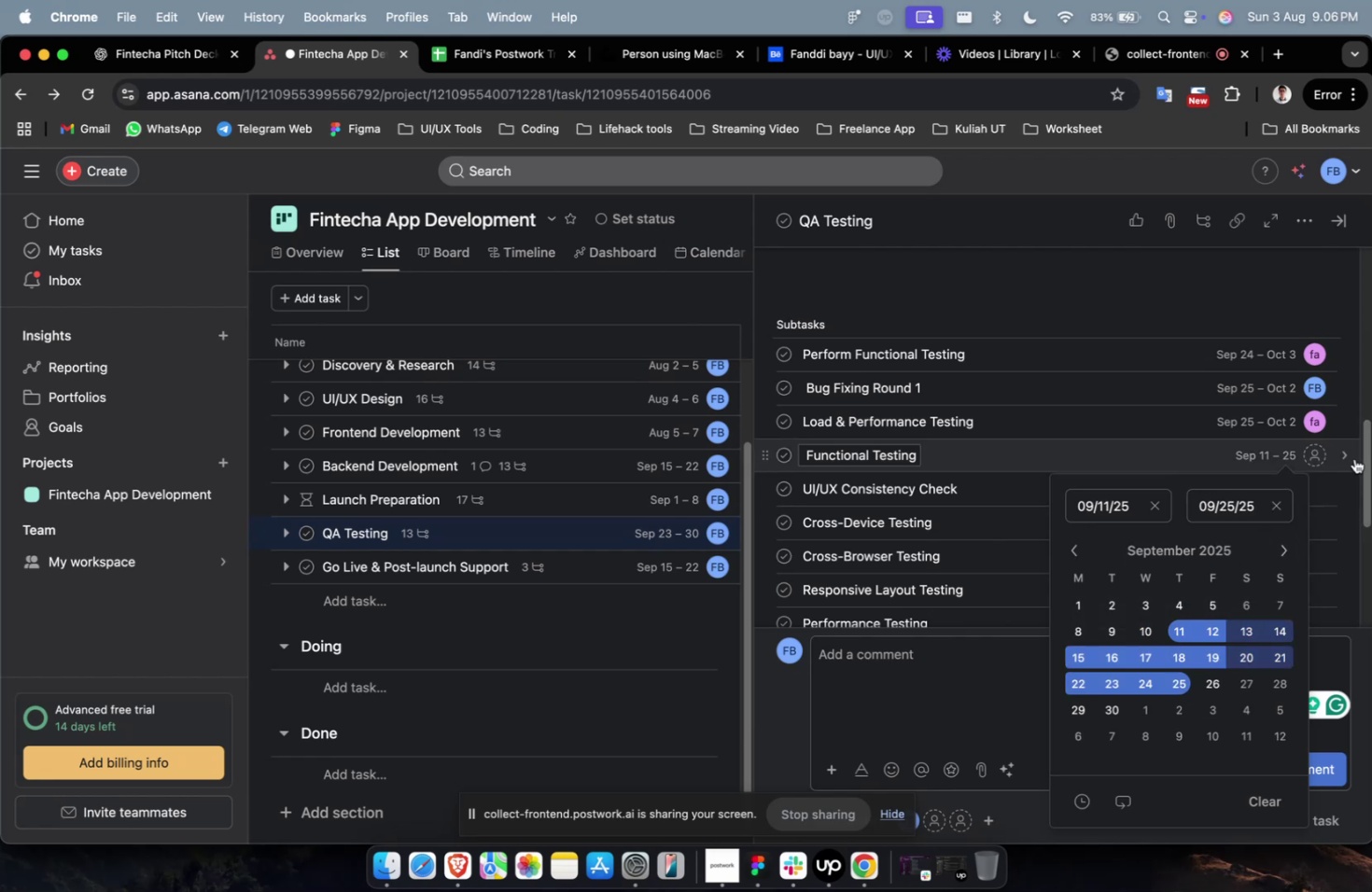 
left_click([1325, 460])
 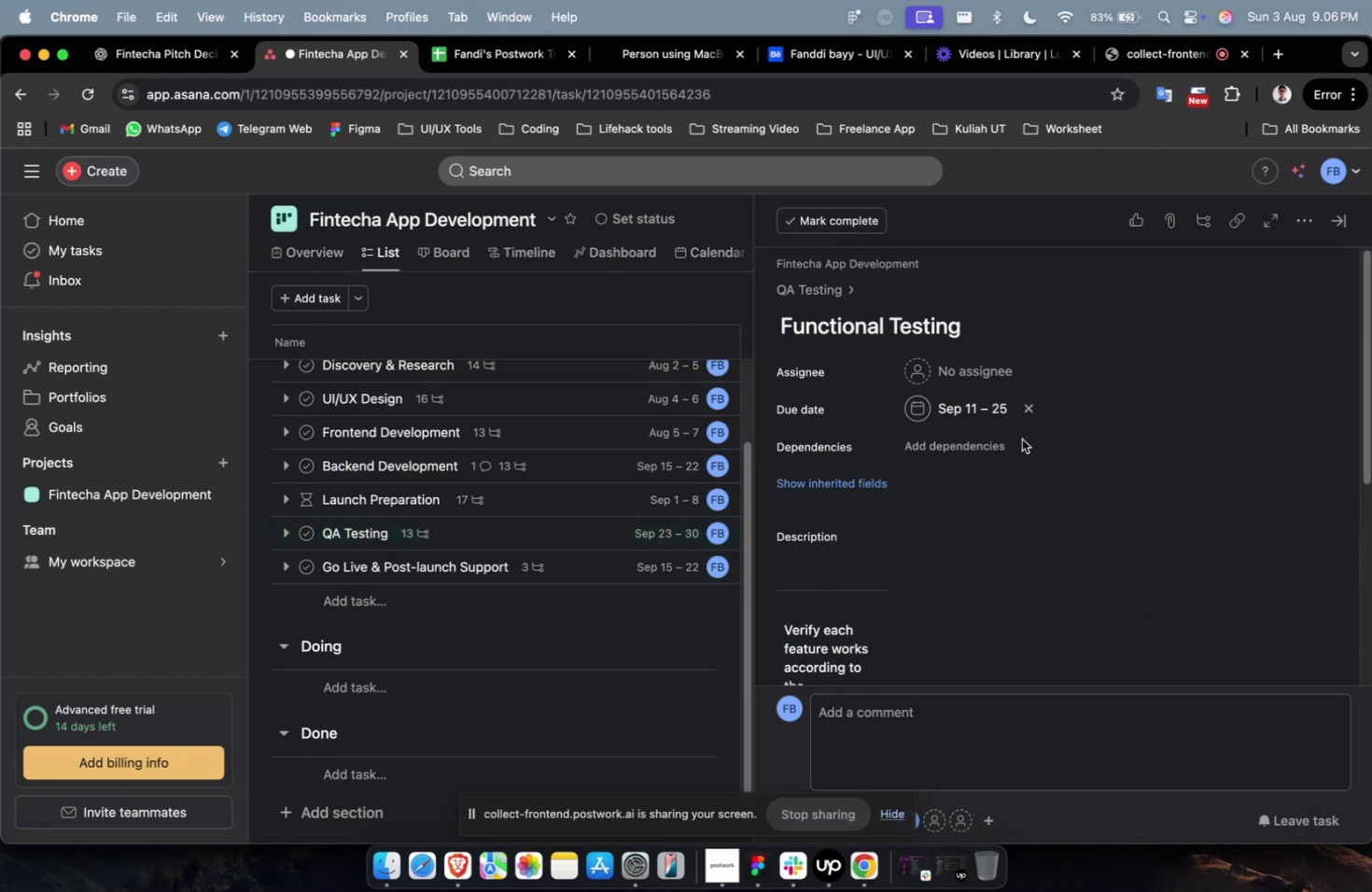 
left_click([961, 362])
 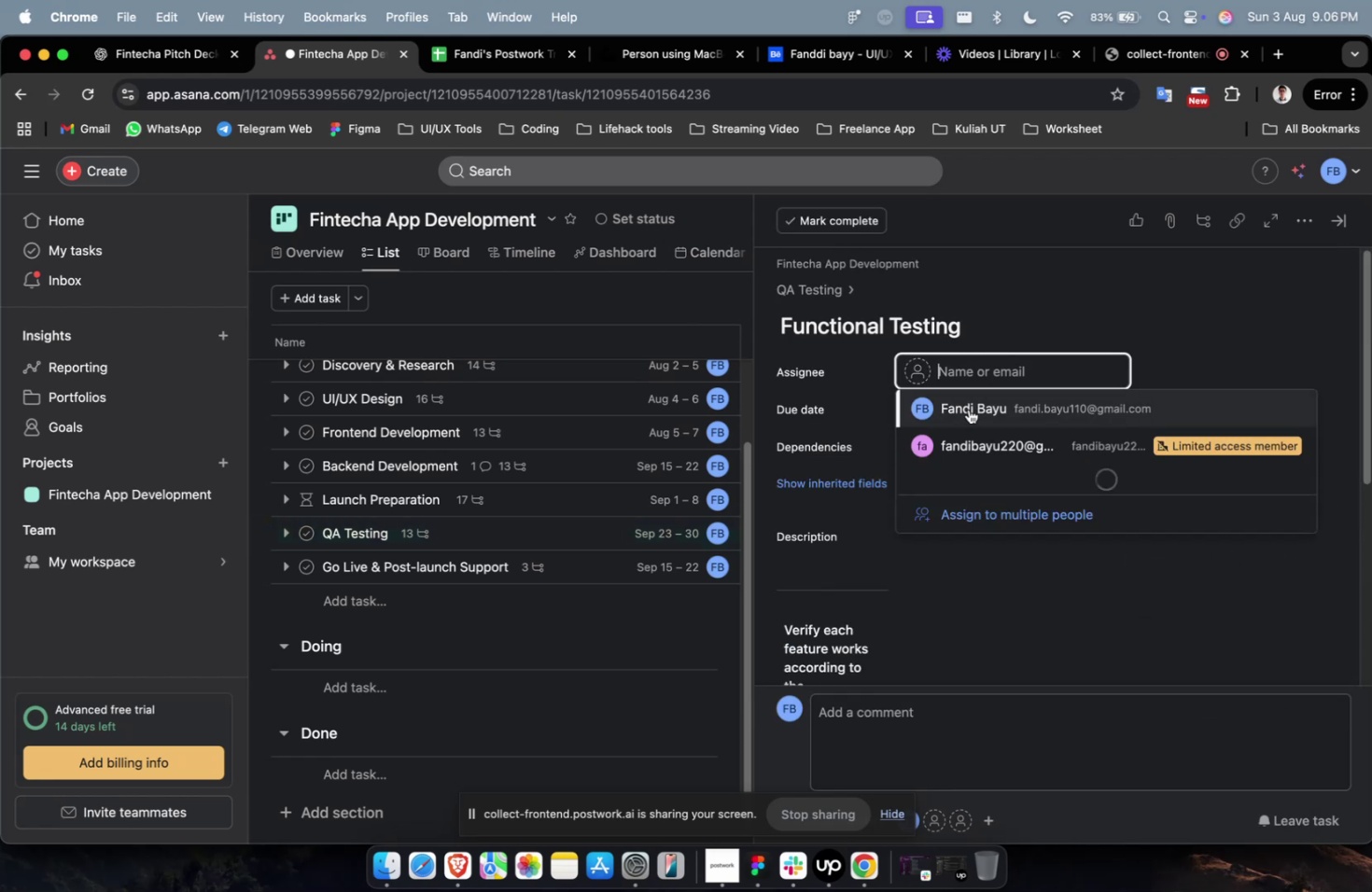 
double_click([968, 409])
 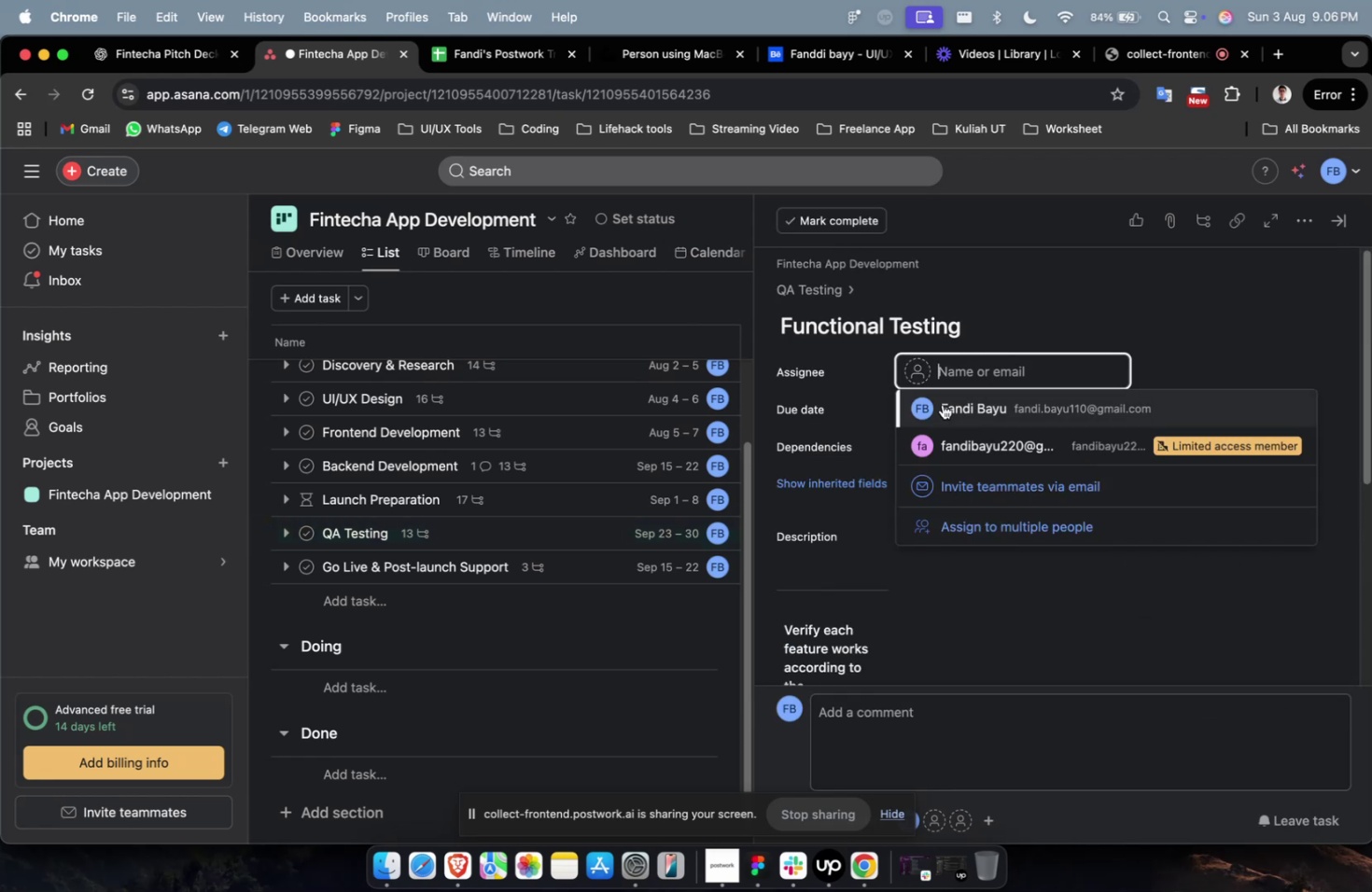 
triple_click([948, 400])
 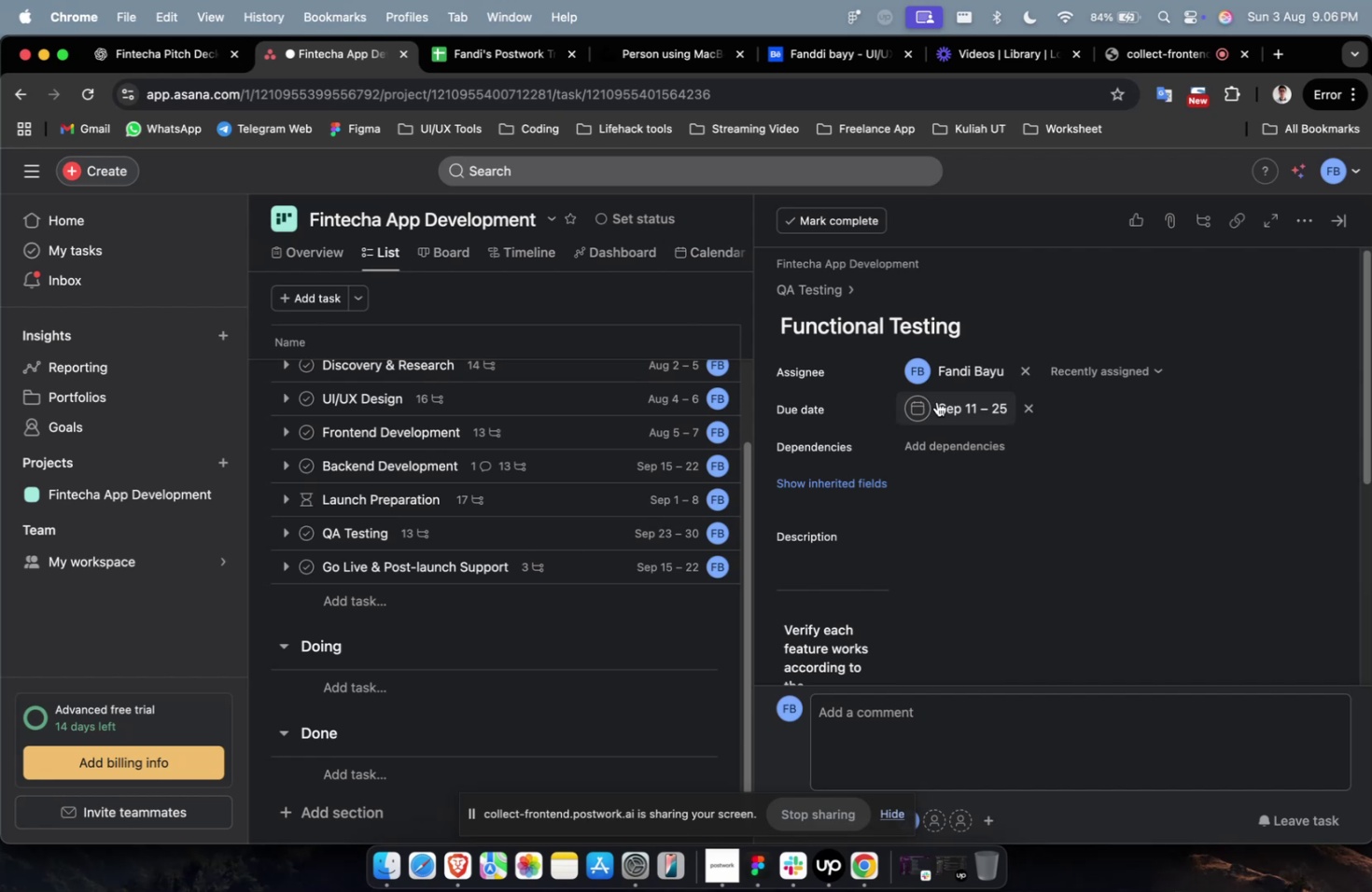 
mouse_move([950, 404])
 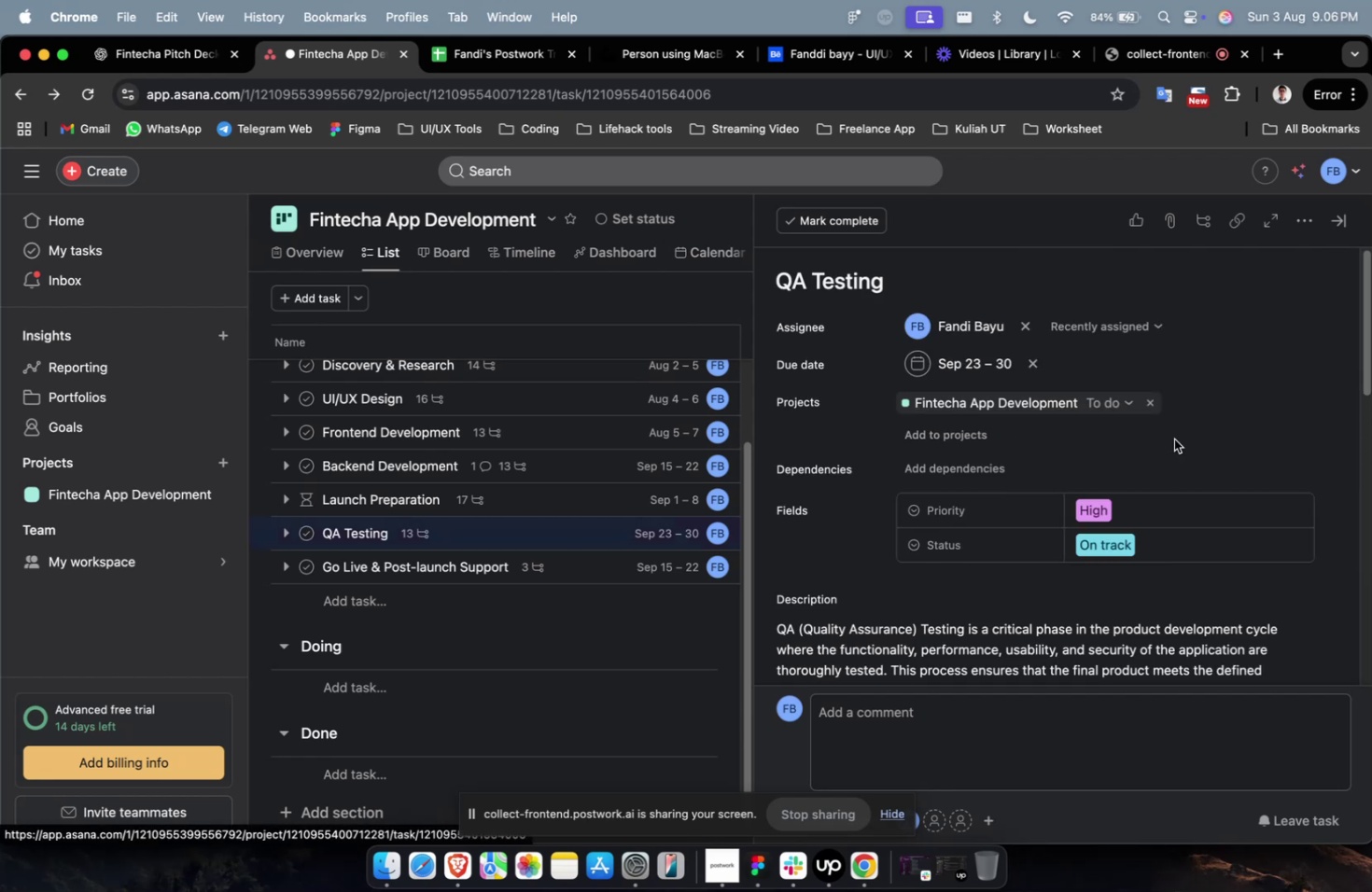 
scroll: coordinate [1194, 445], scroll_direction: down, amount: 30.0
 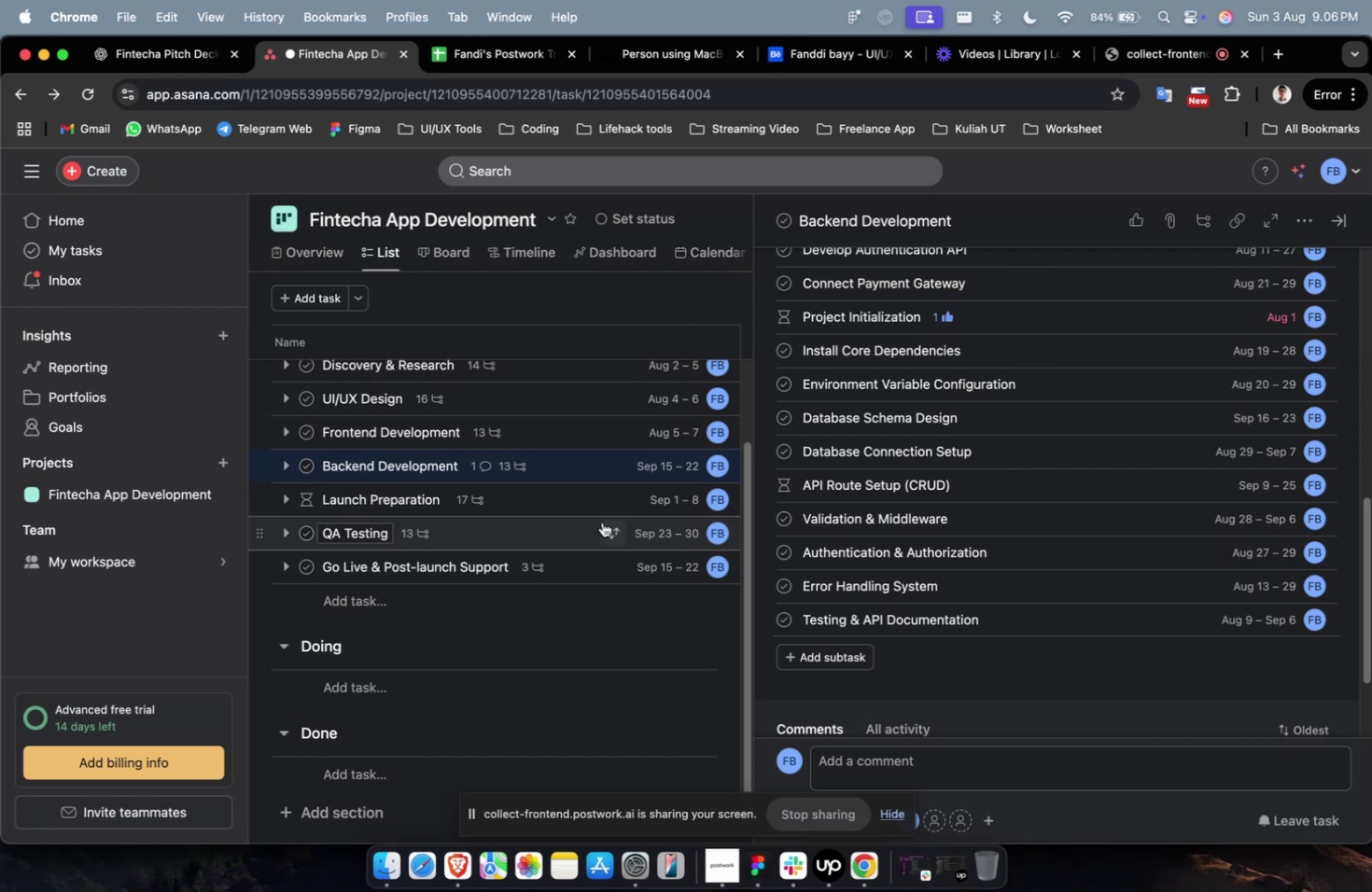 
left_click([602, 523])
 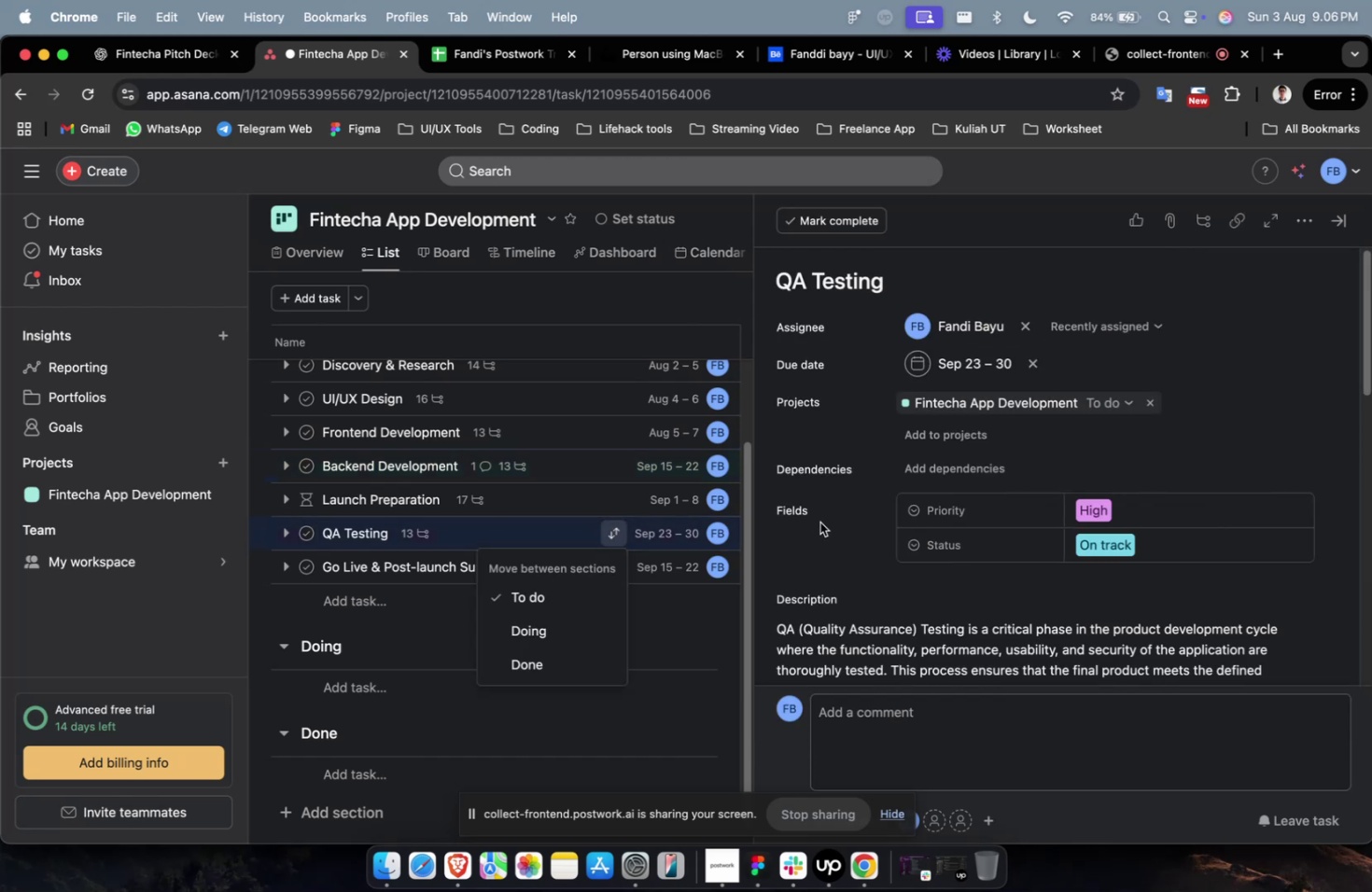 
scroll: coordinate [1180, 496], scroll_direction: down, amount: 15.0
 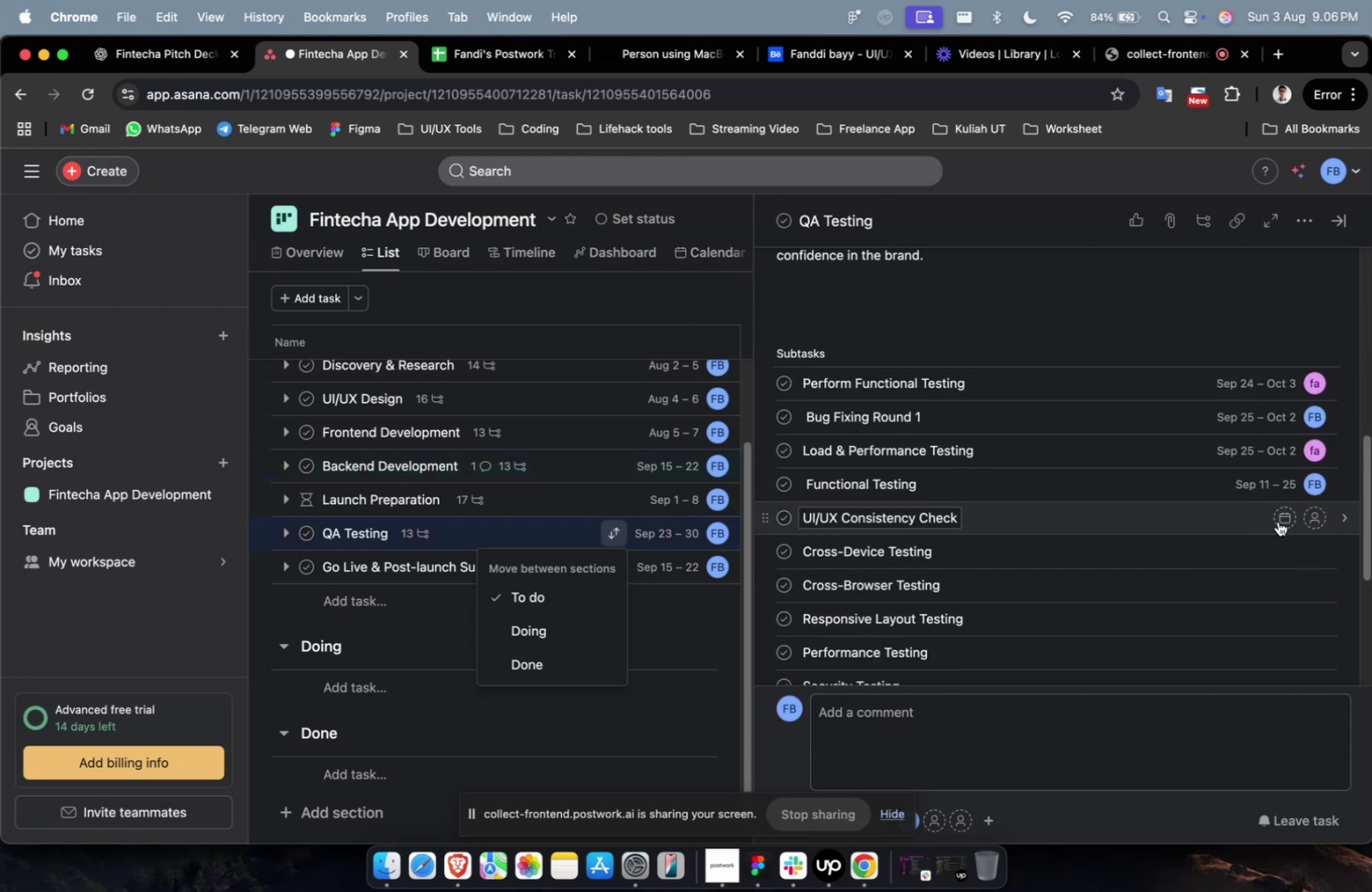 
left_click([1281, 521])
 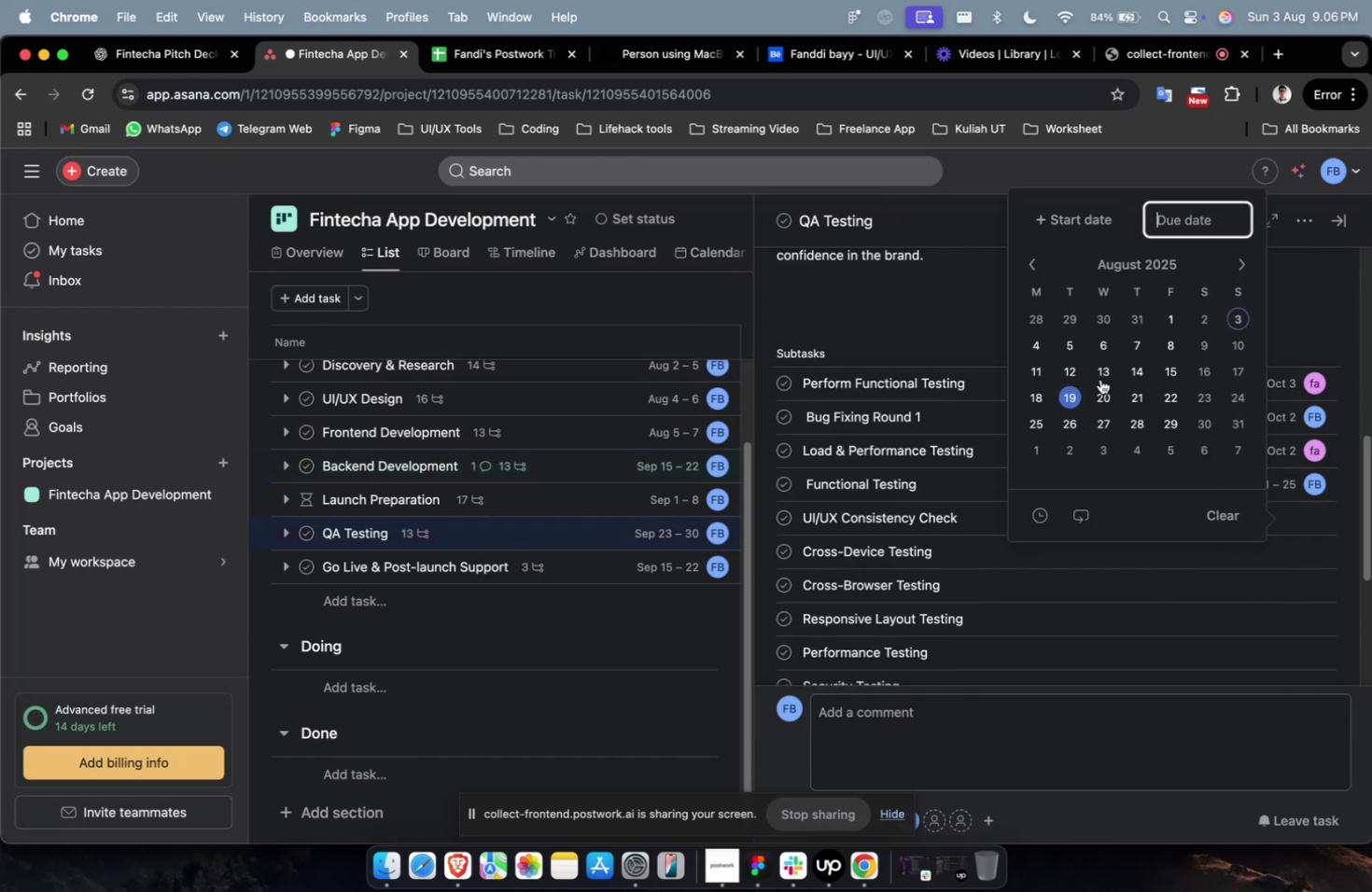 
left_click([1105, 371])
 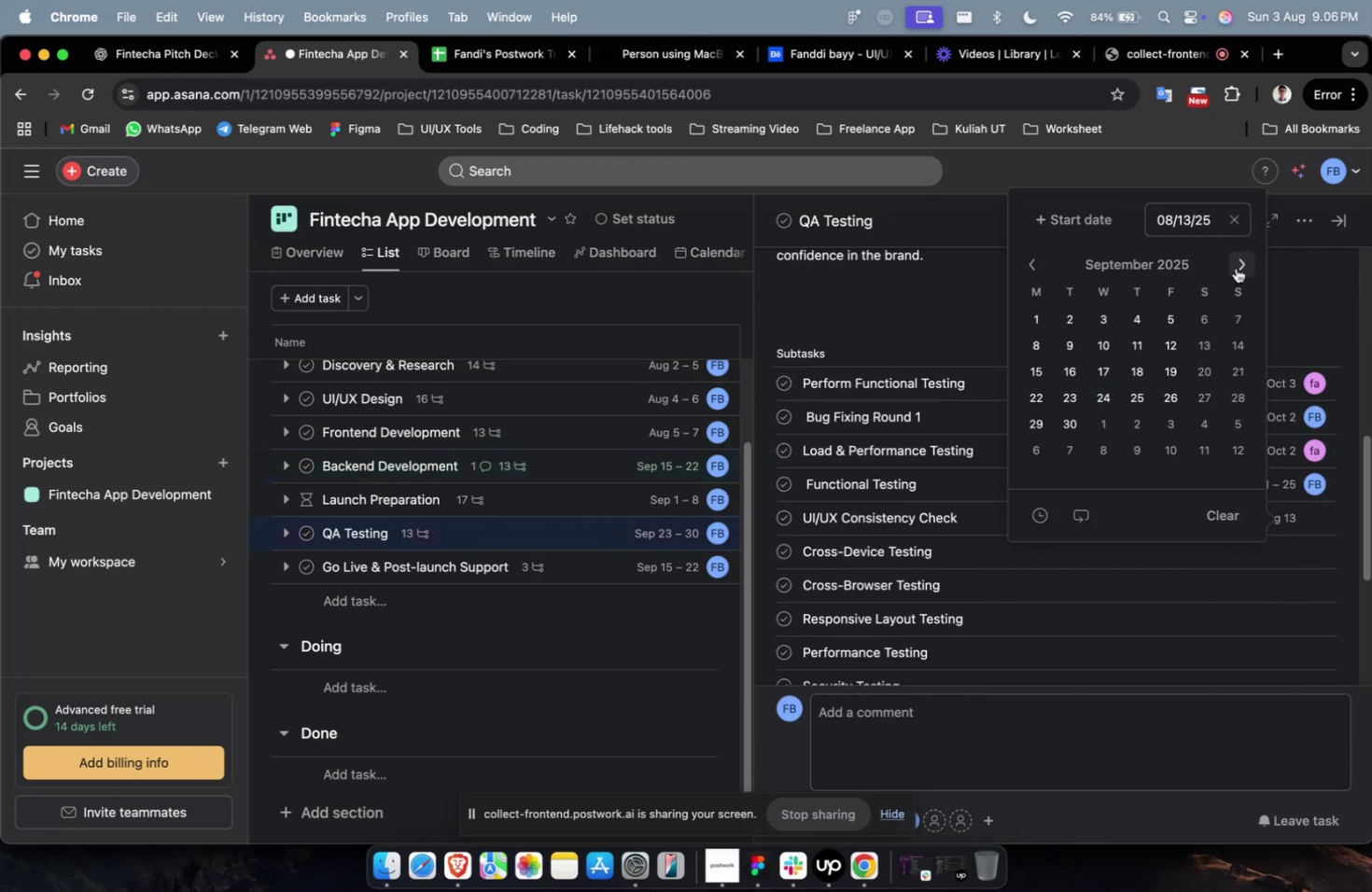 
left_click([1099, 373])
 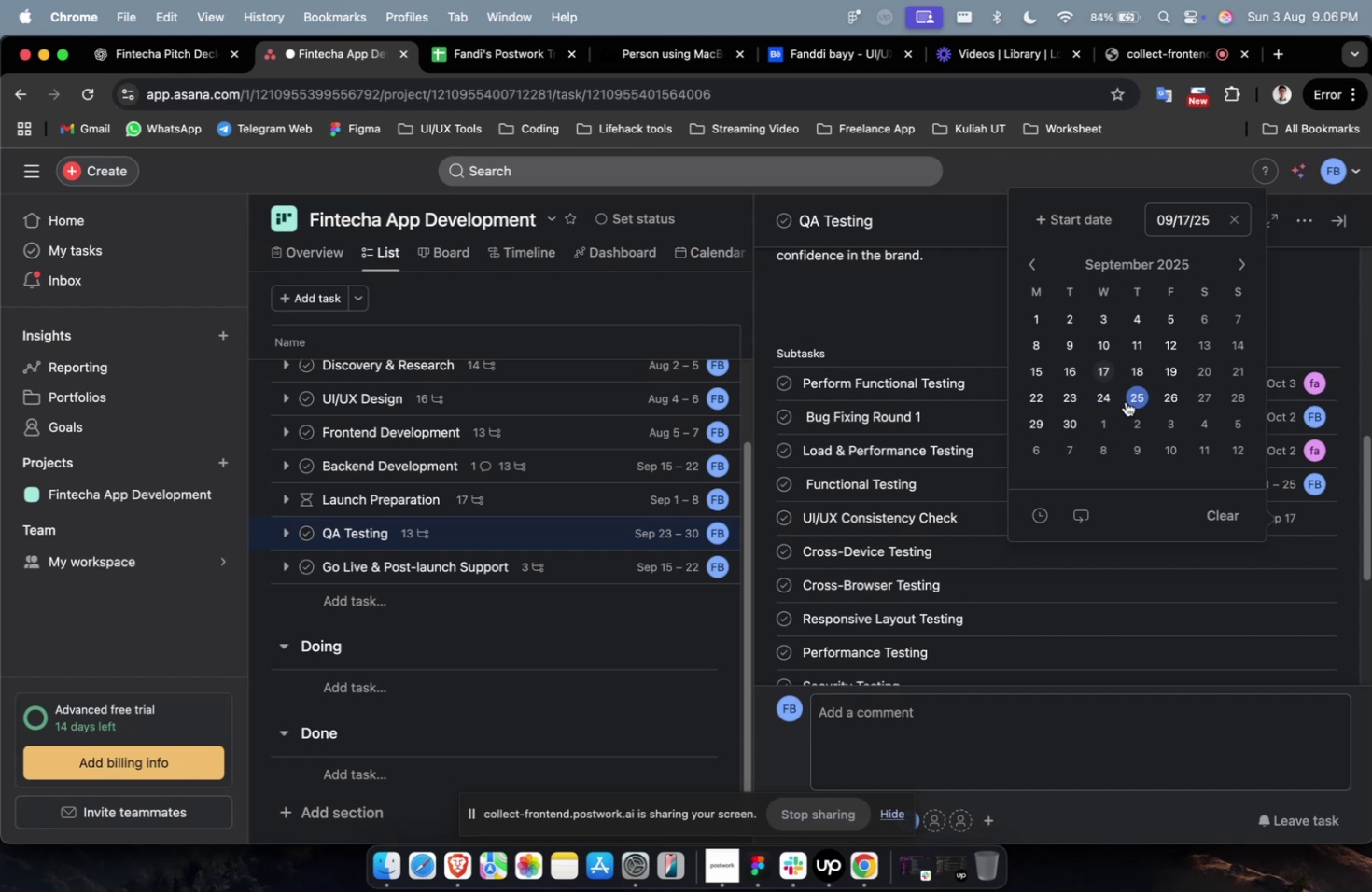 
triple_click([1141, 397])
 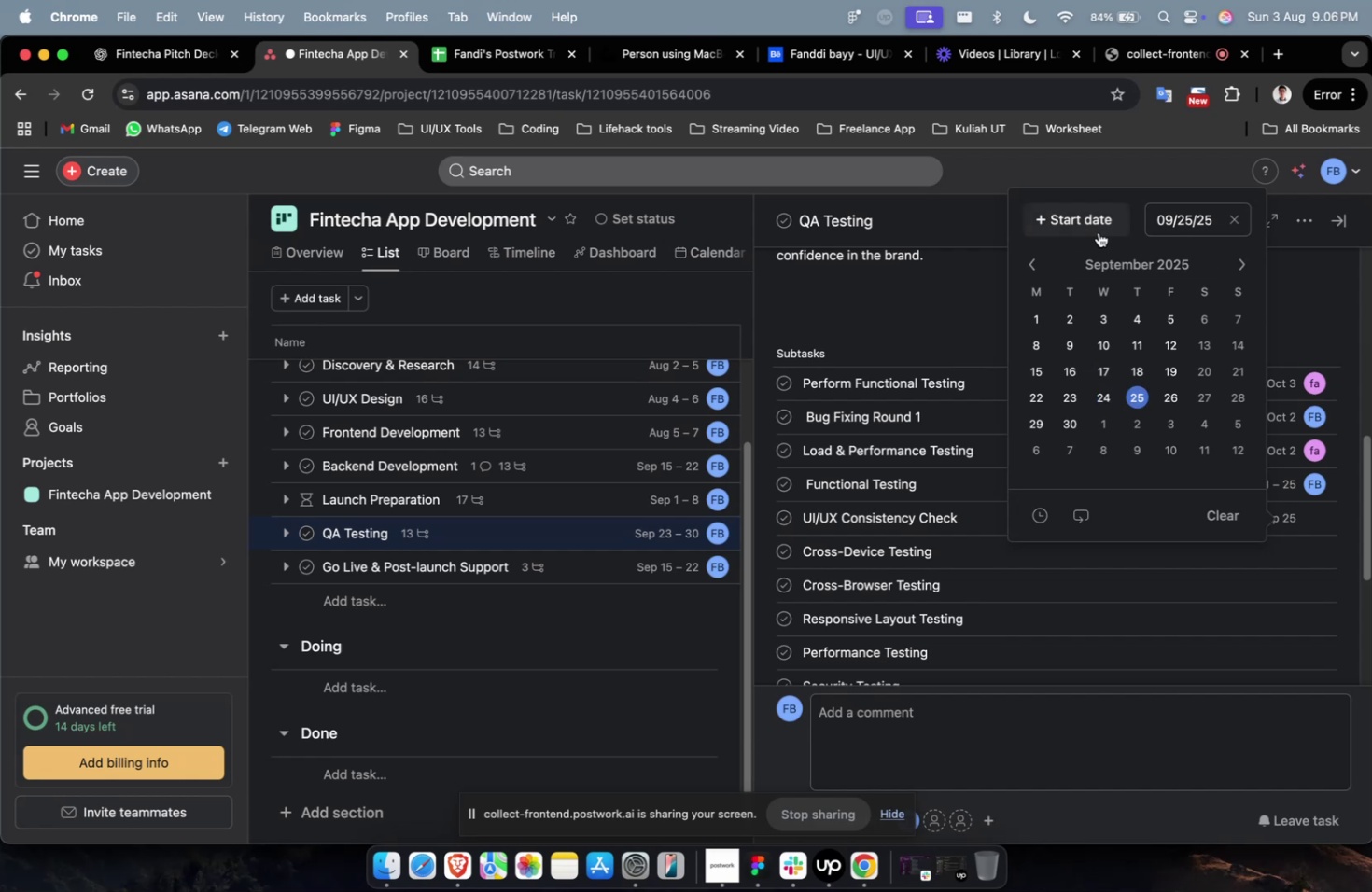 
left_click([1095, 231])
 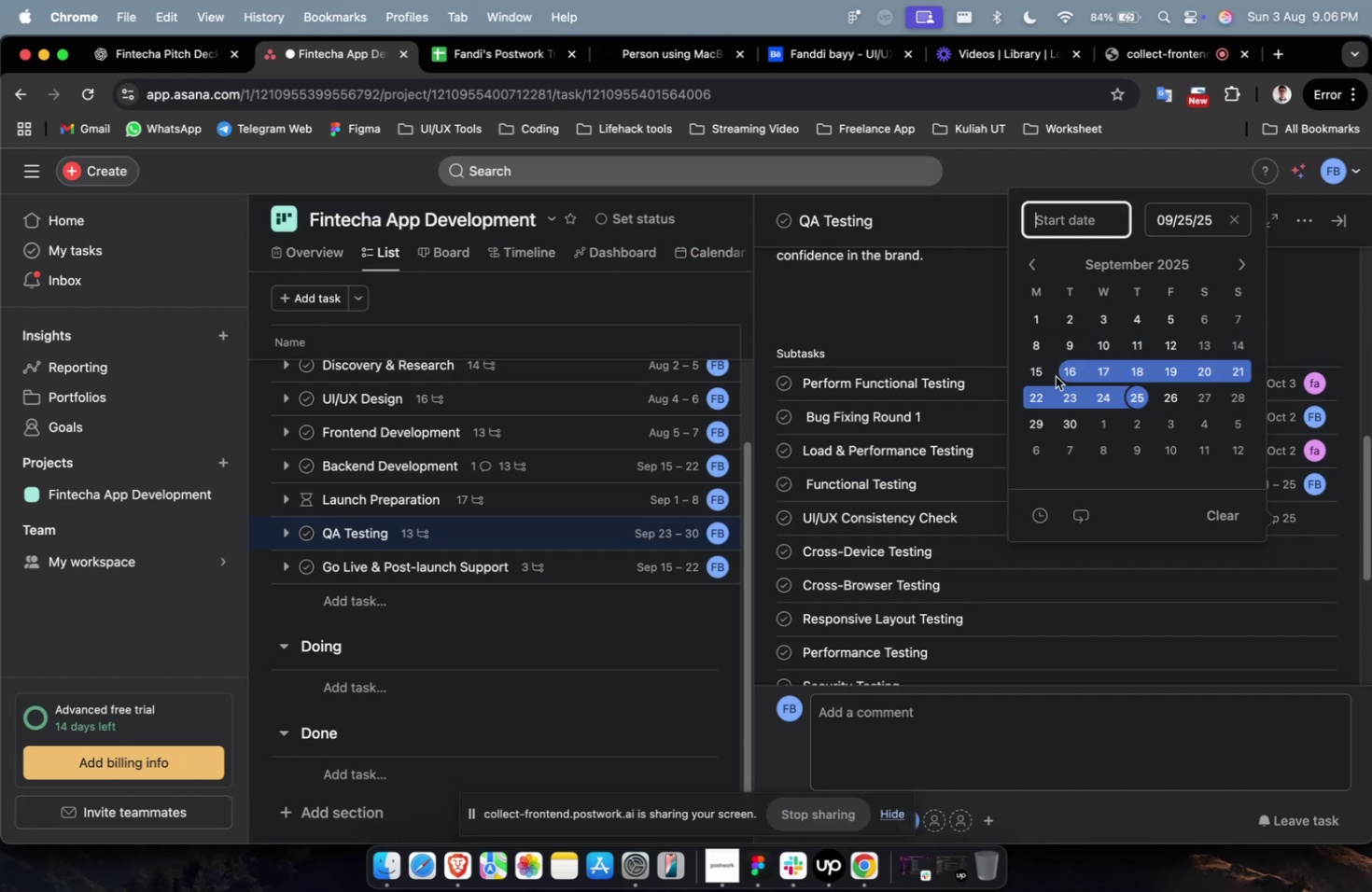 
left_click([1055, 376])
 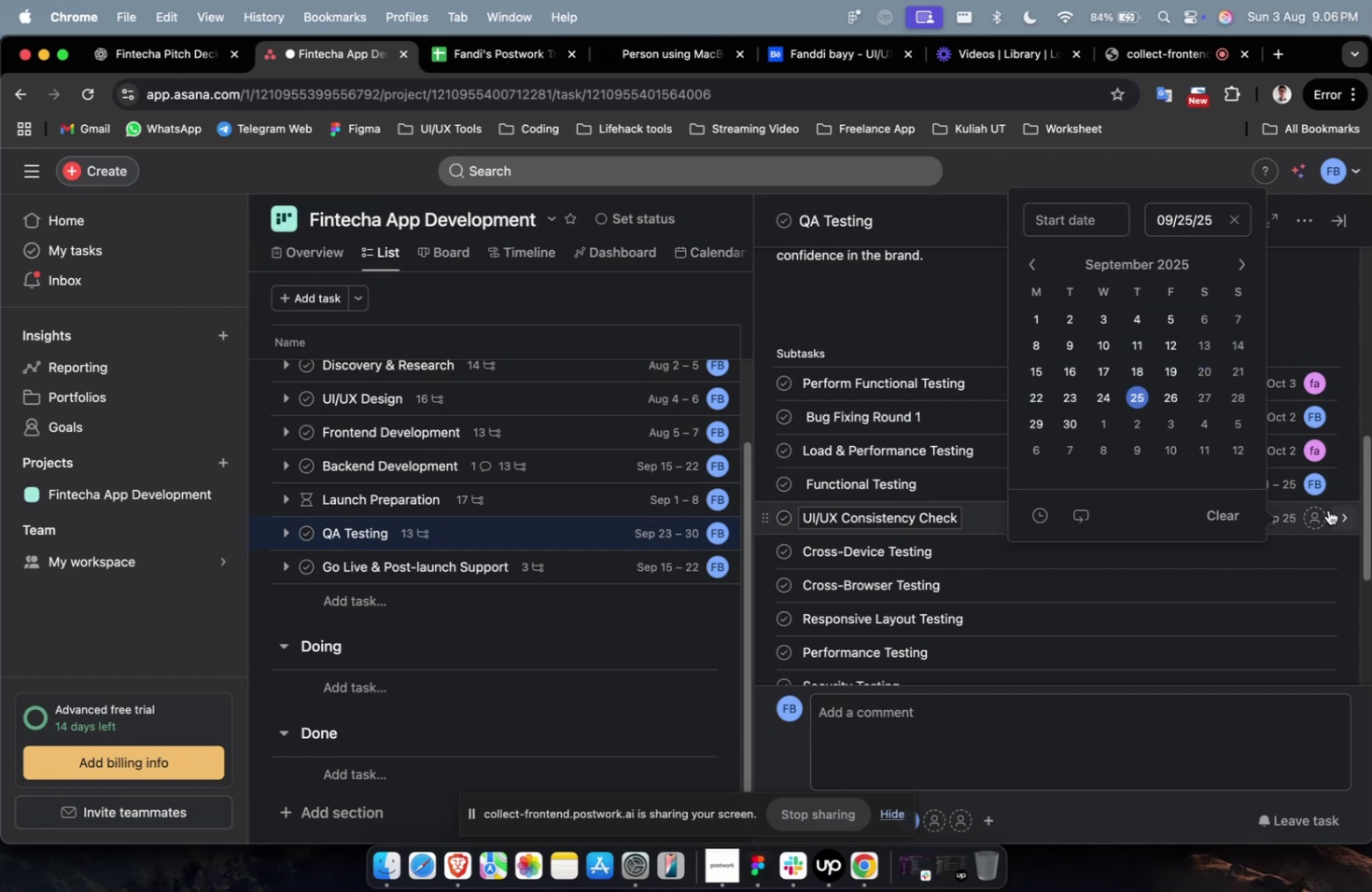 
left_click([1315, 513])
 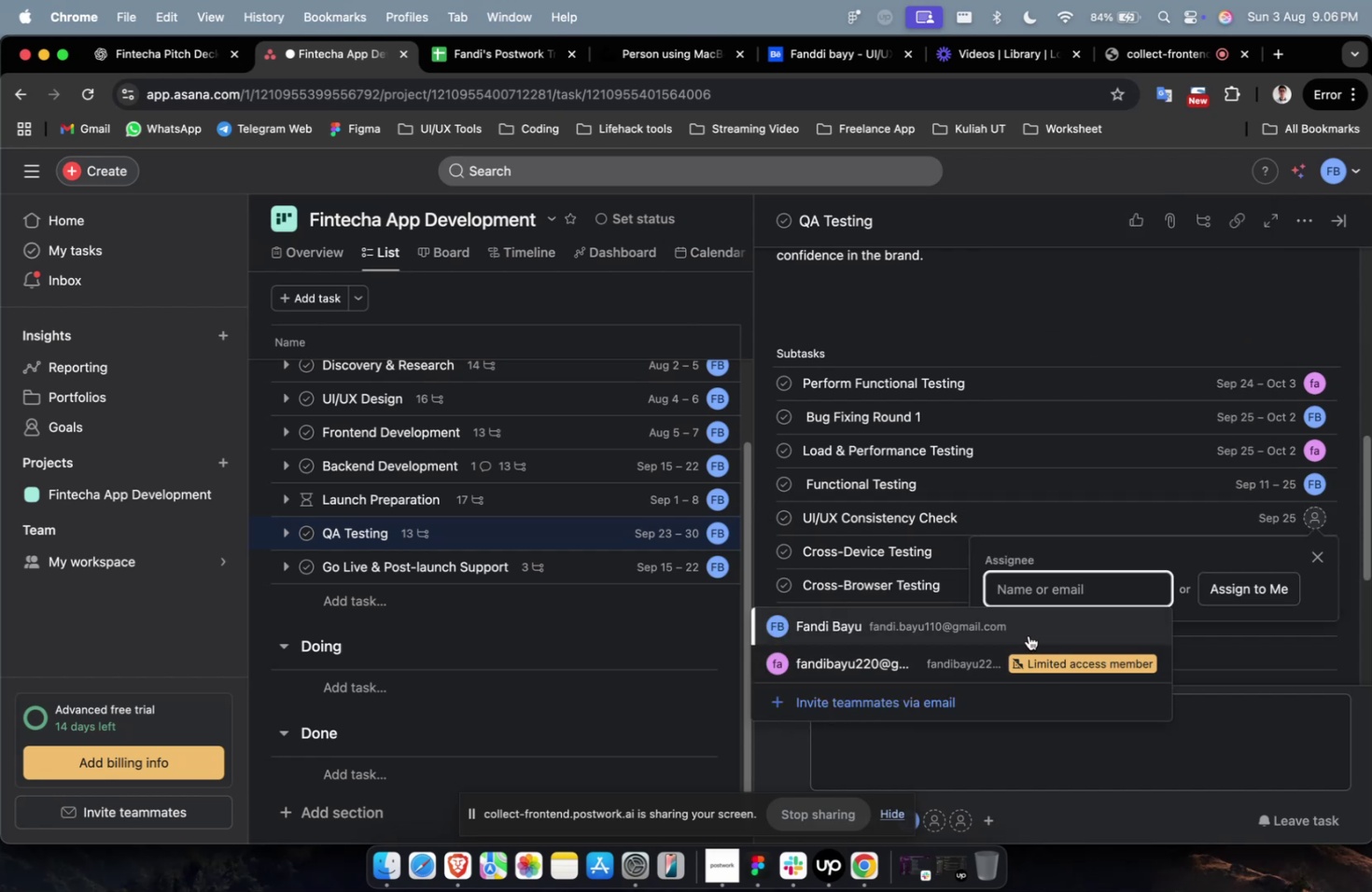 
left_click([1028, 634])
 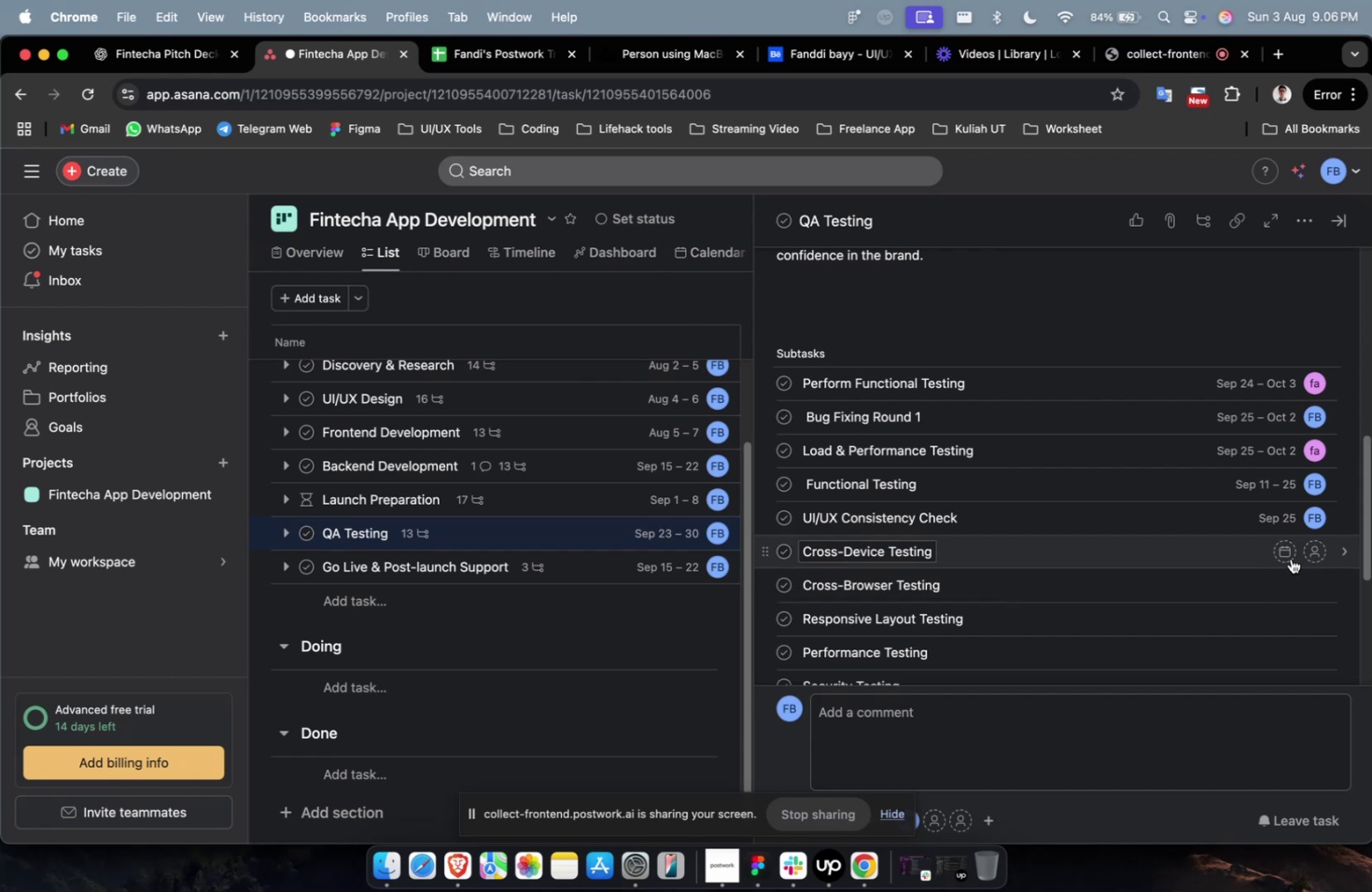 
wait(5.94)
 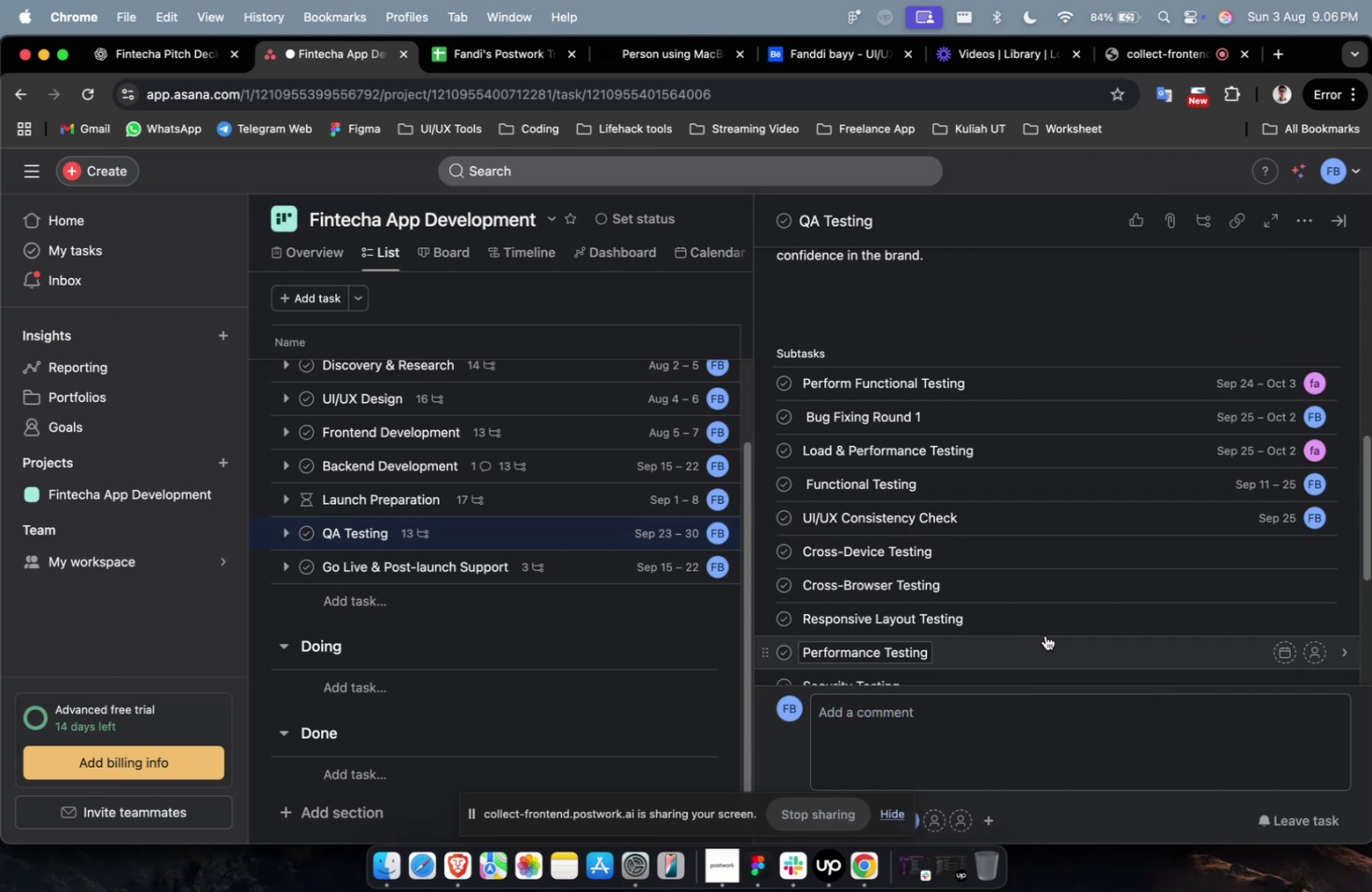 
left_click([1277, 554])
 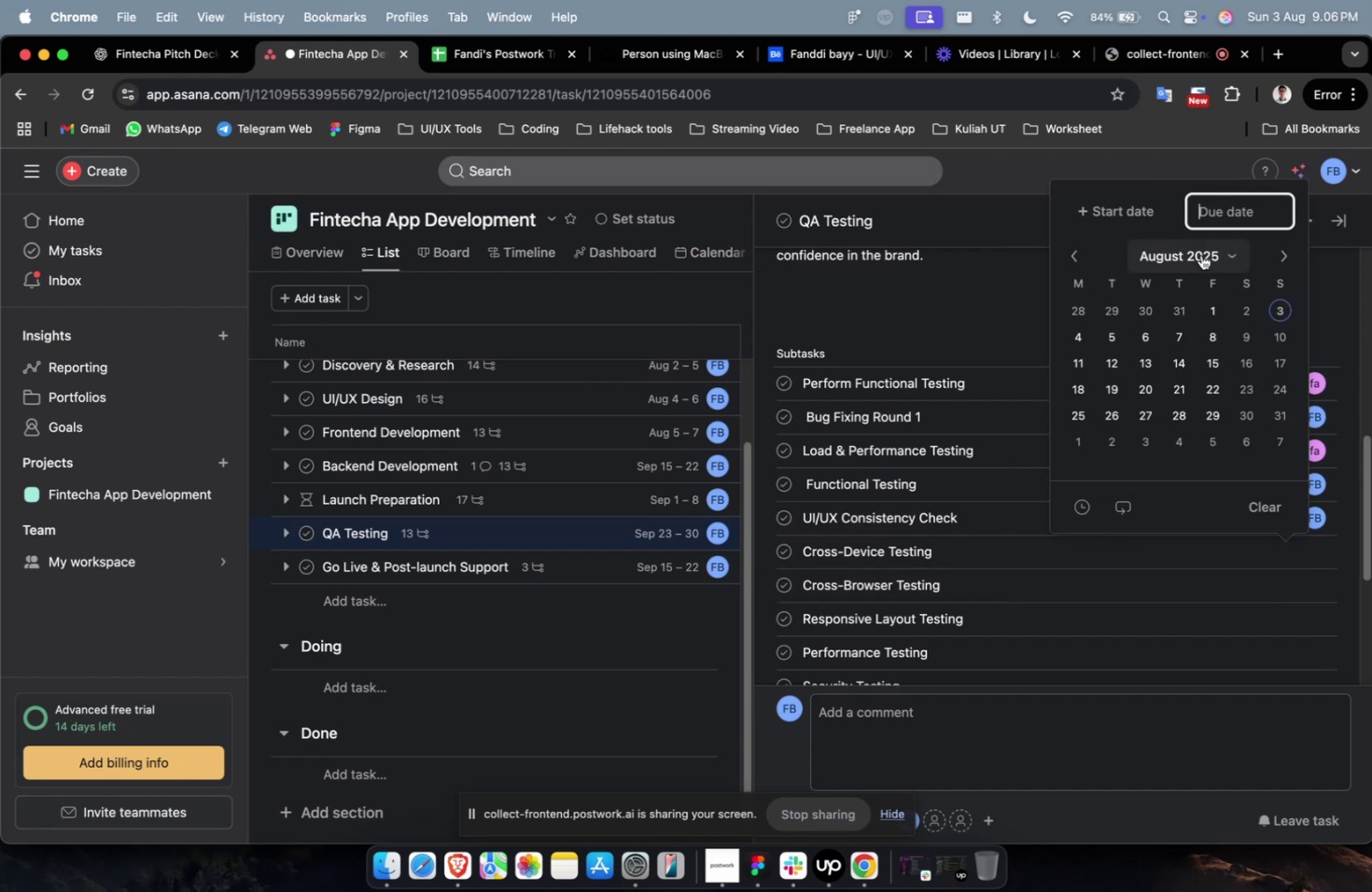 
left_click([1274, 255])
 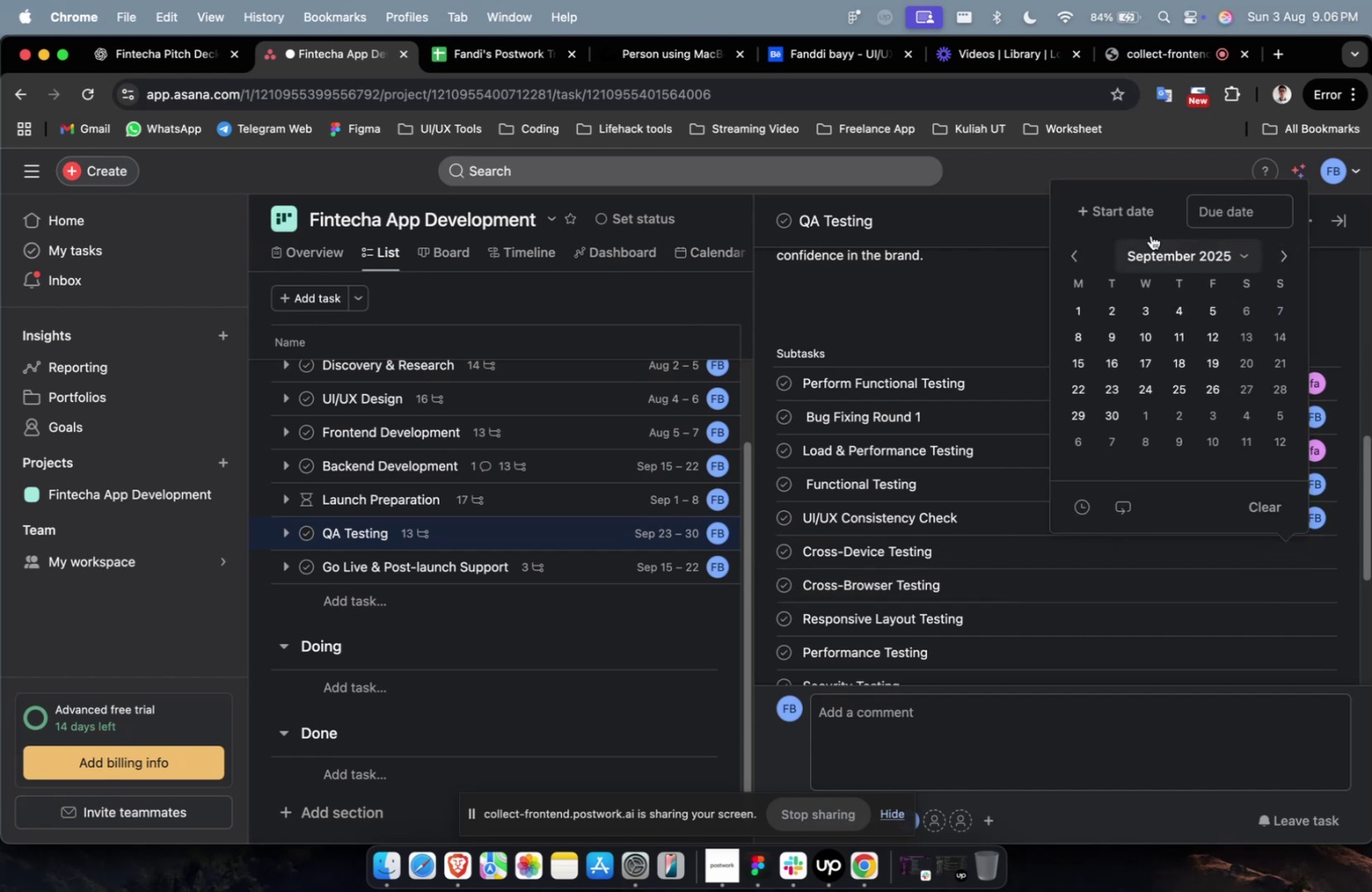 
left_click([1136, 212])
 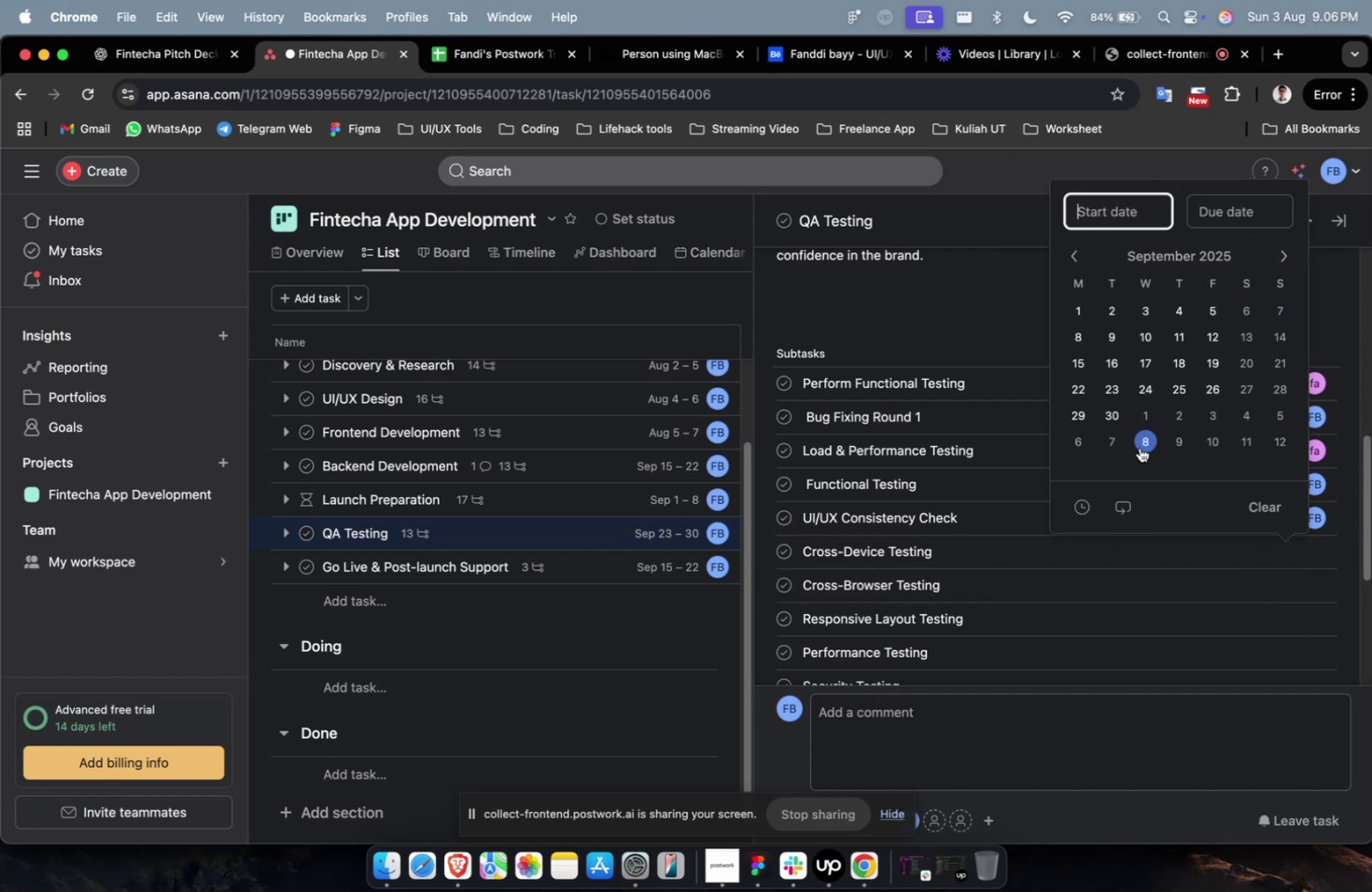 
double_click([1139, 447])
 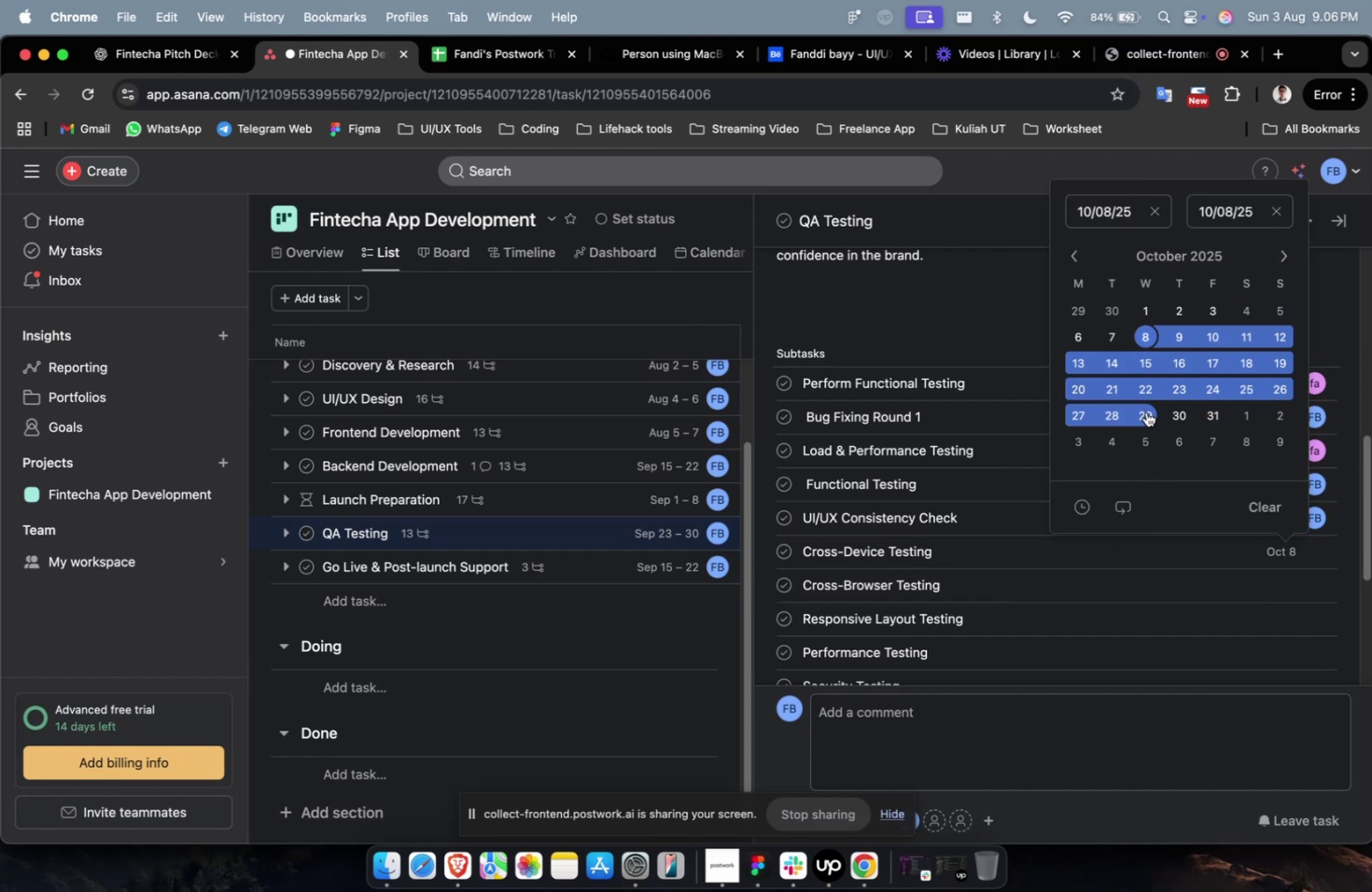 
left_click([1150, 418])
 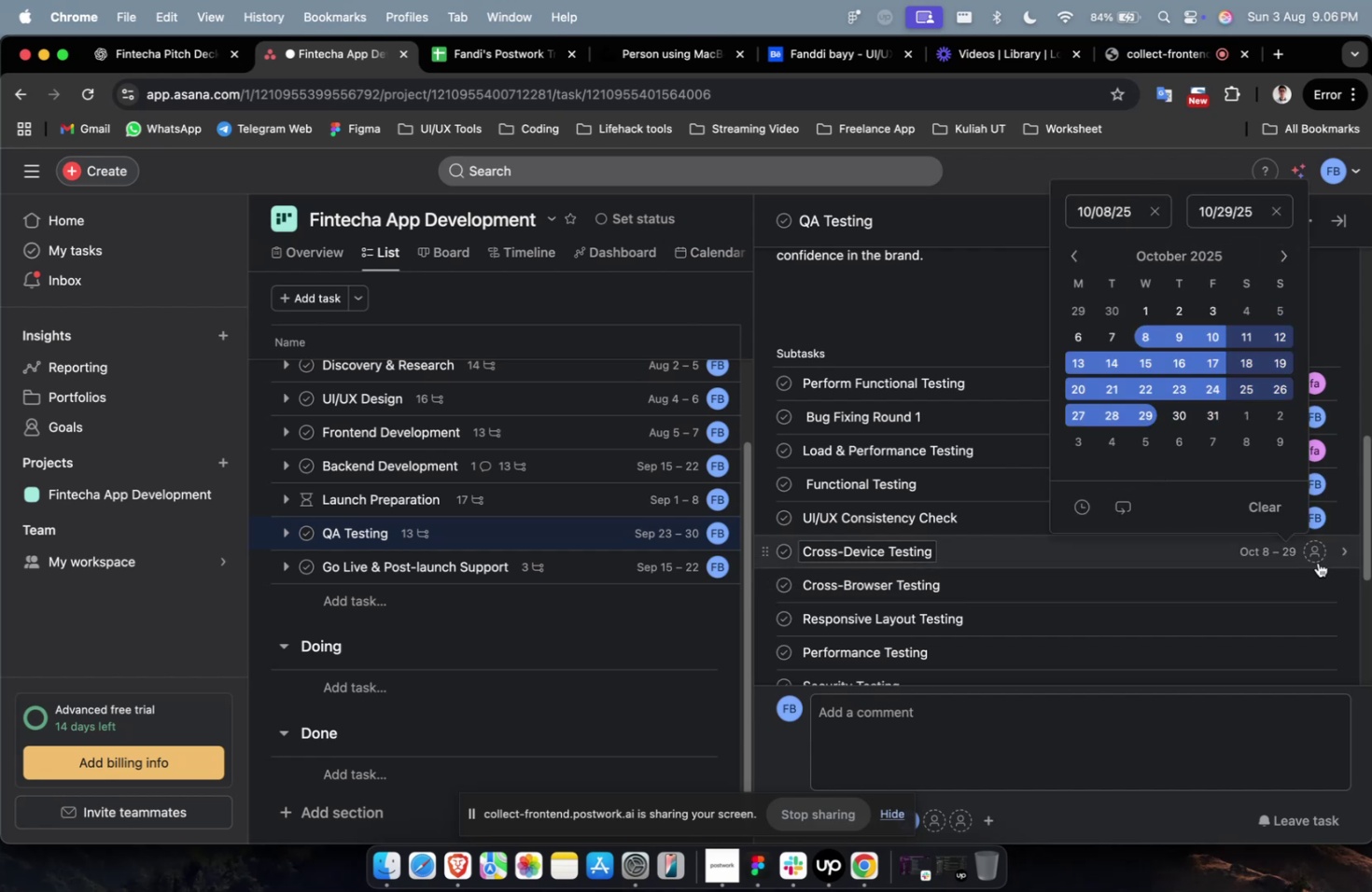 
left_click([1317, 554])
 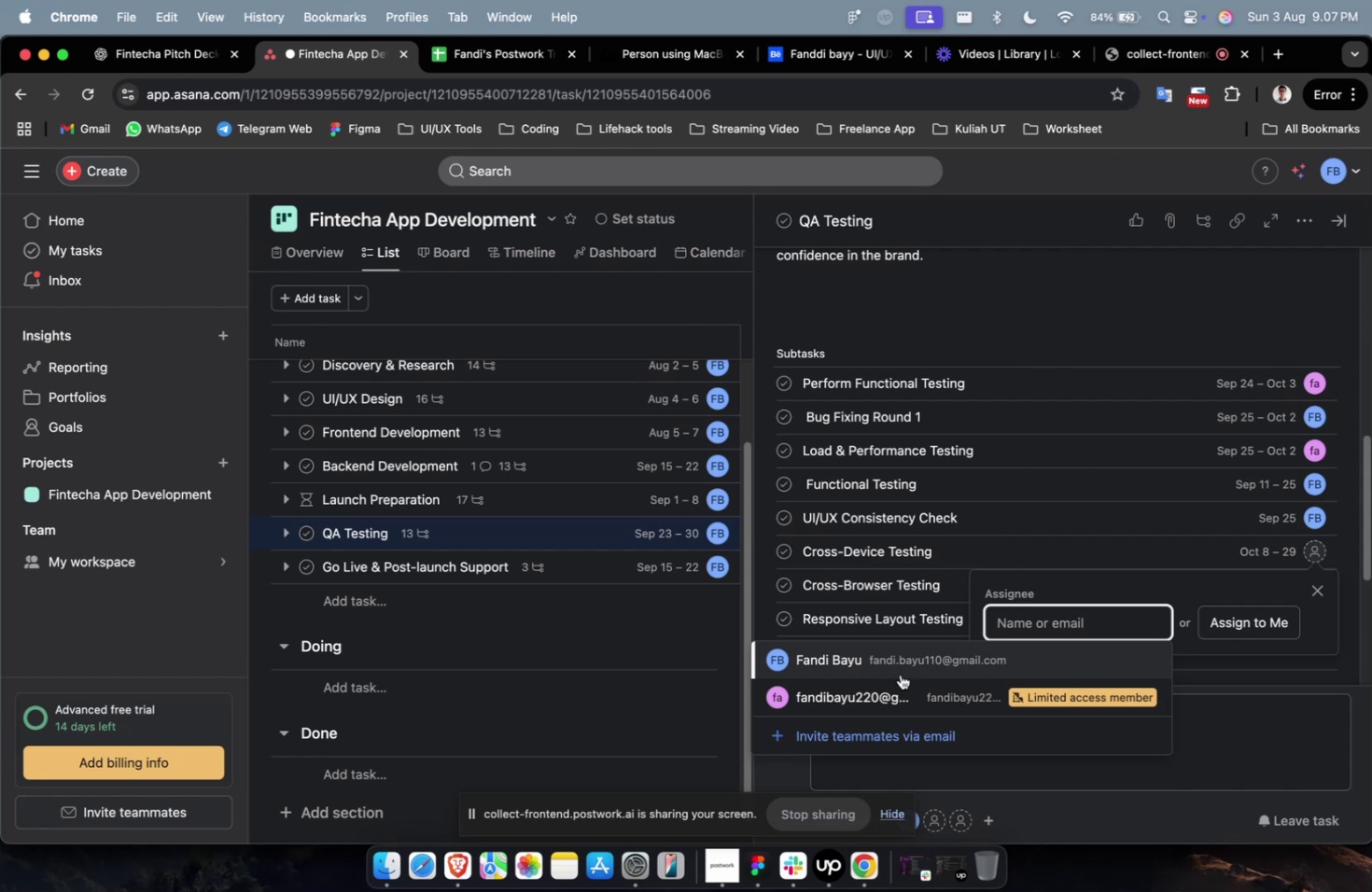 
left_click([881, 688])
 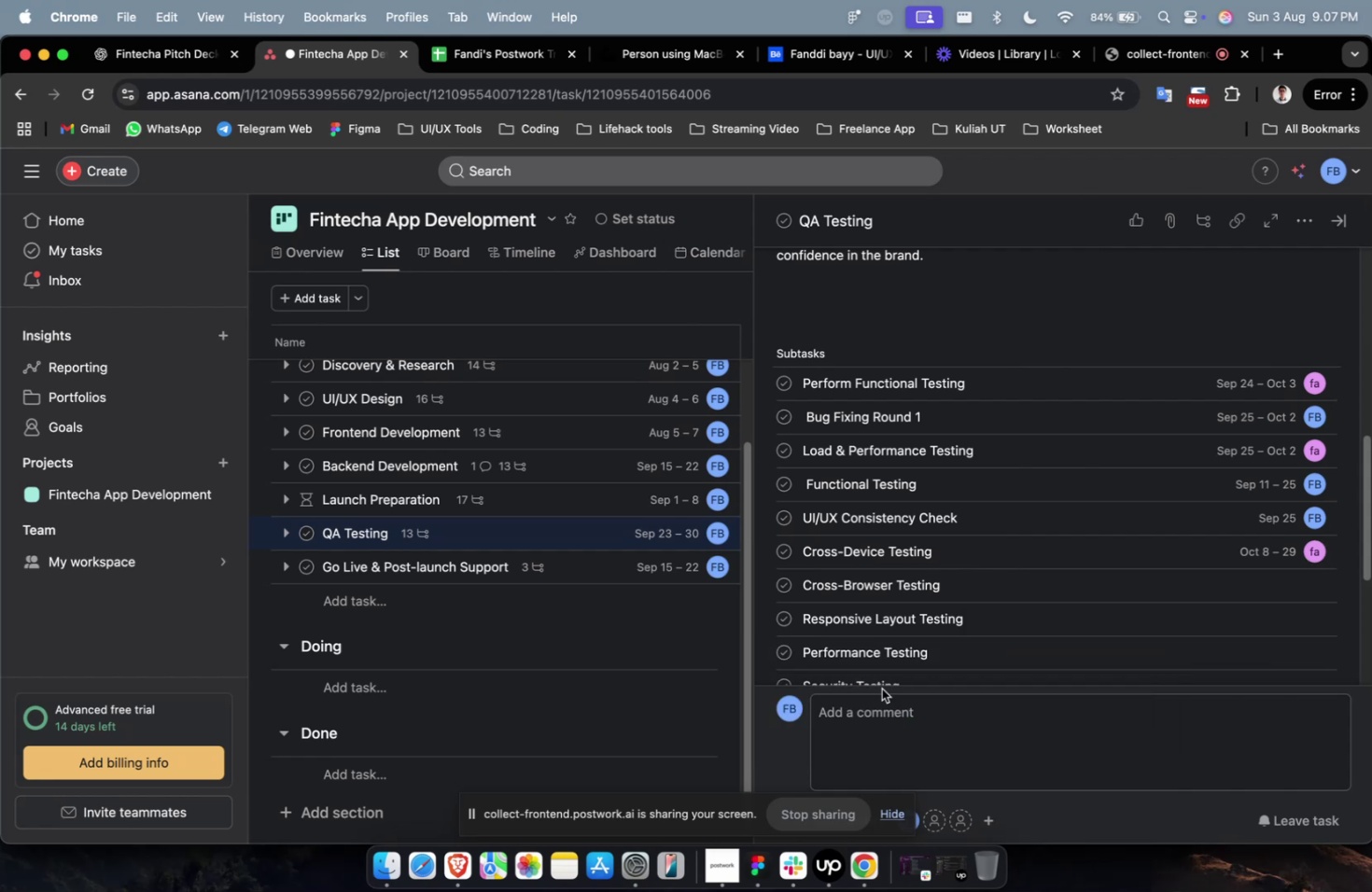 
mouse_move([1268, 579])
 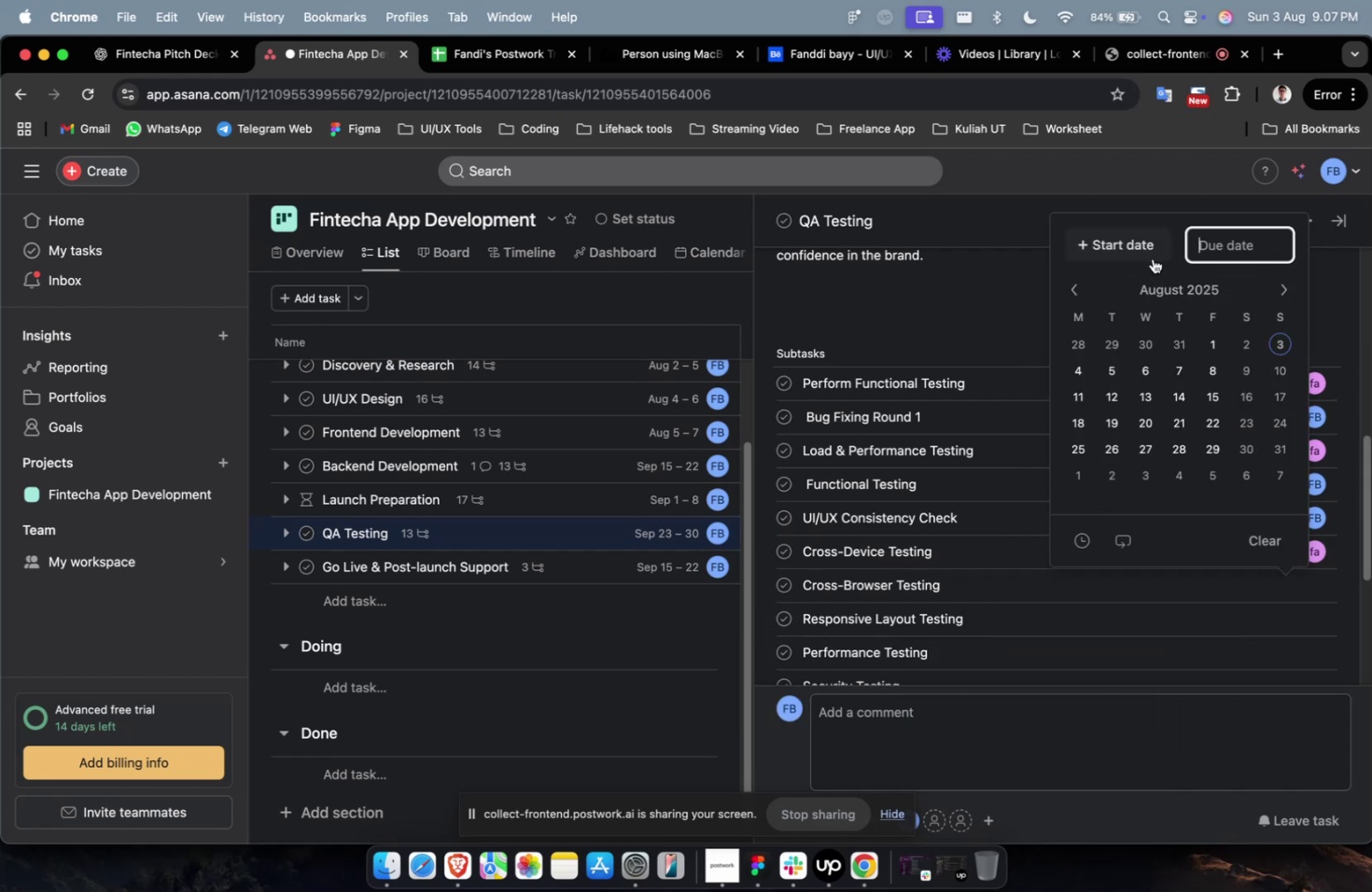 
left_click([1144, 259])
 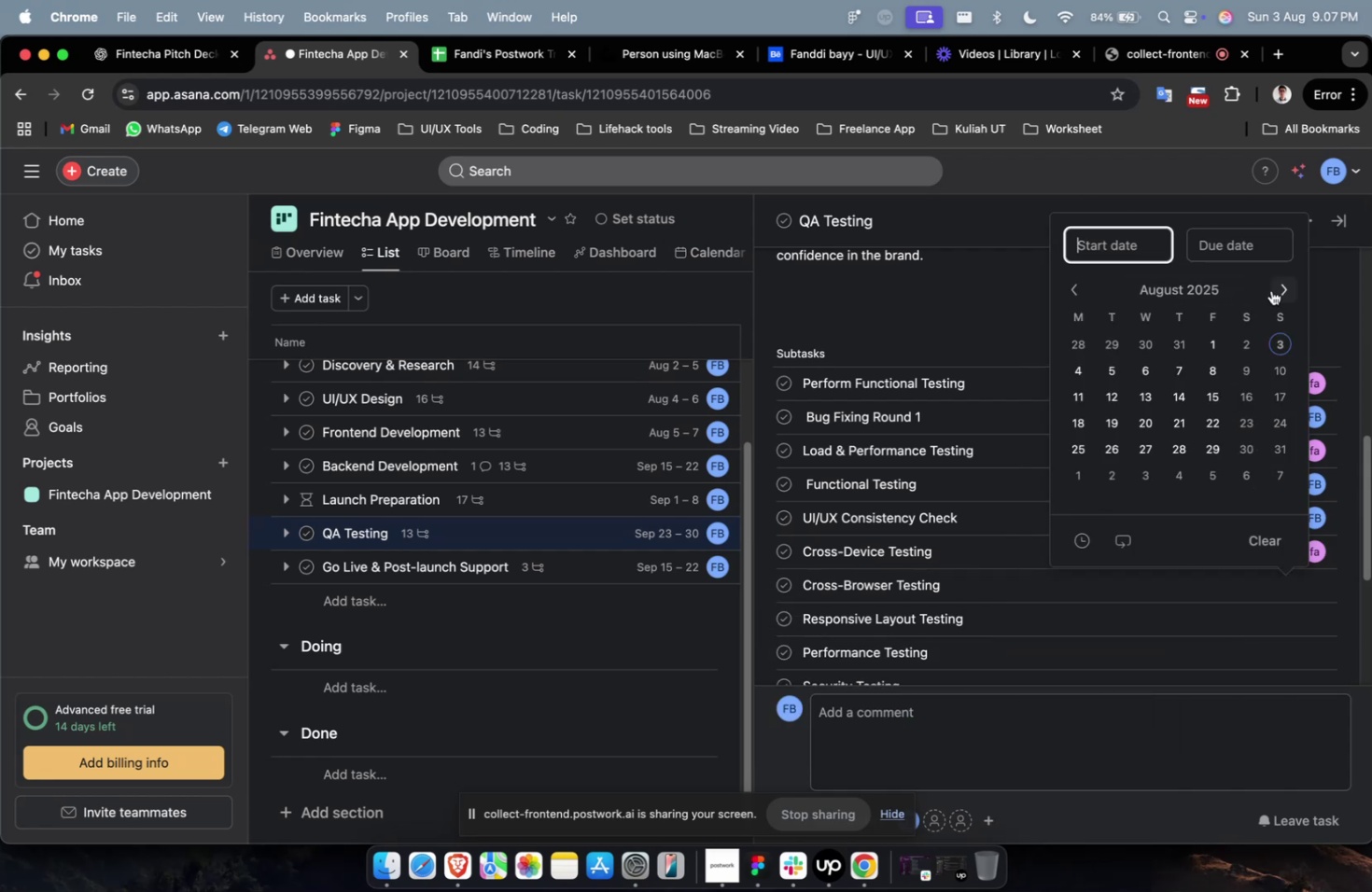 
left_click([1274, 289])
 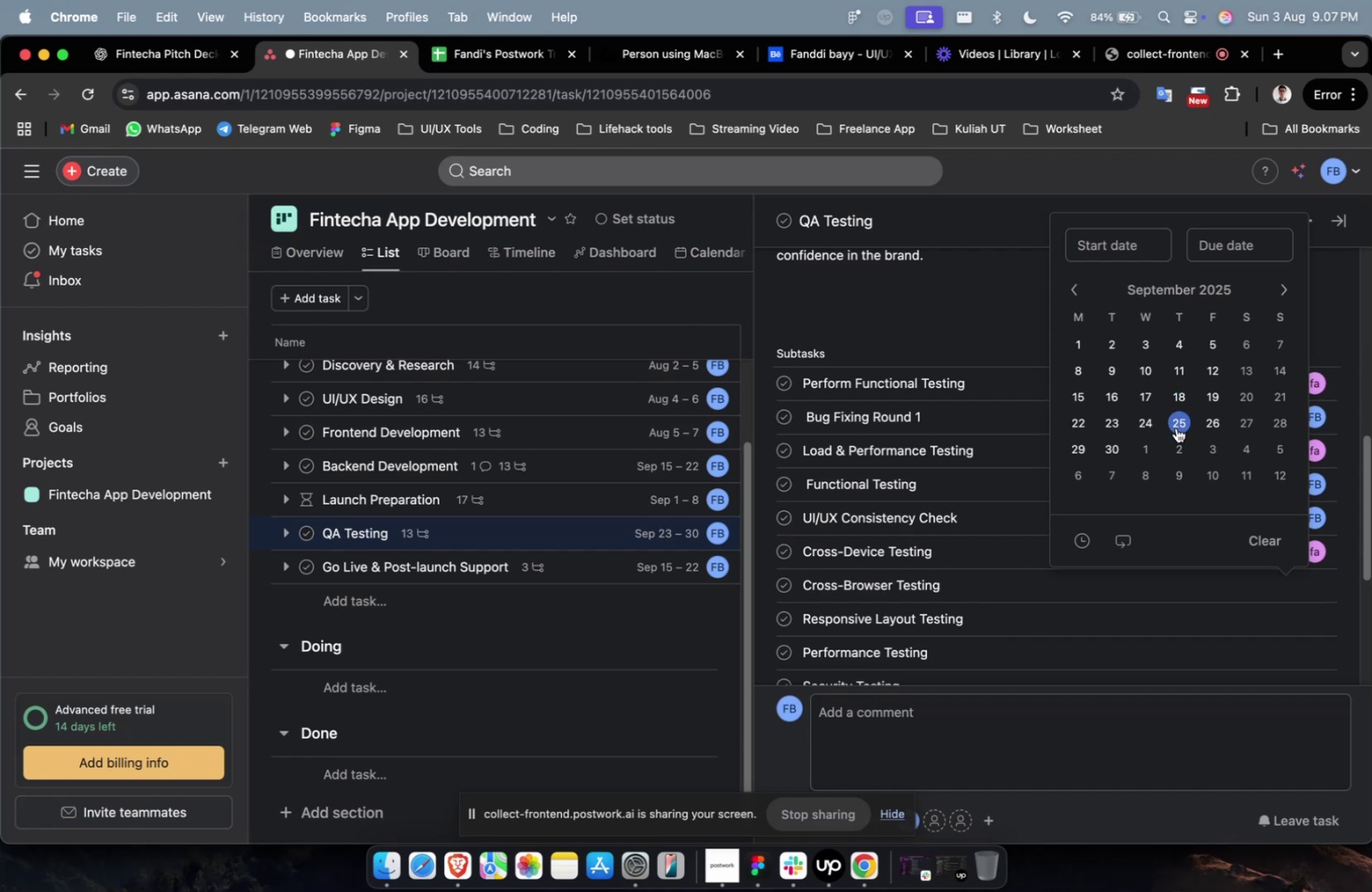 
left_click([1163, 419])
 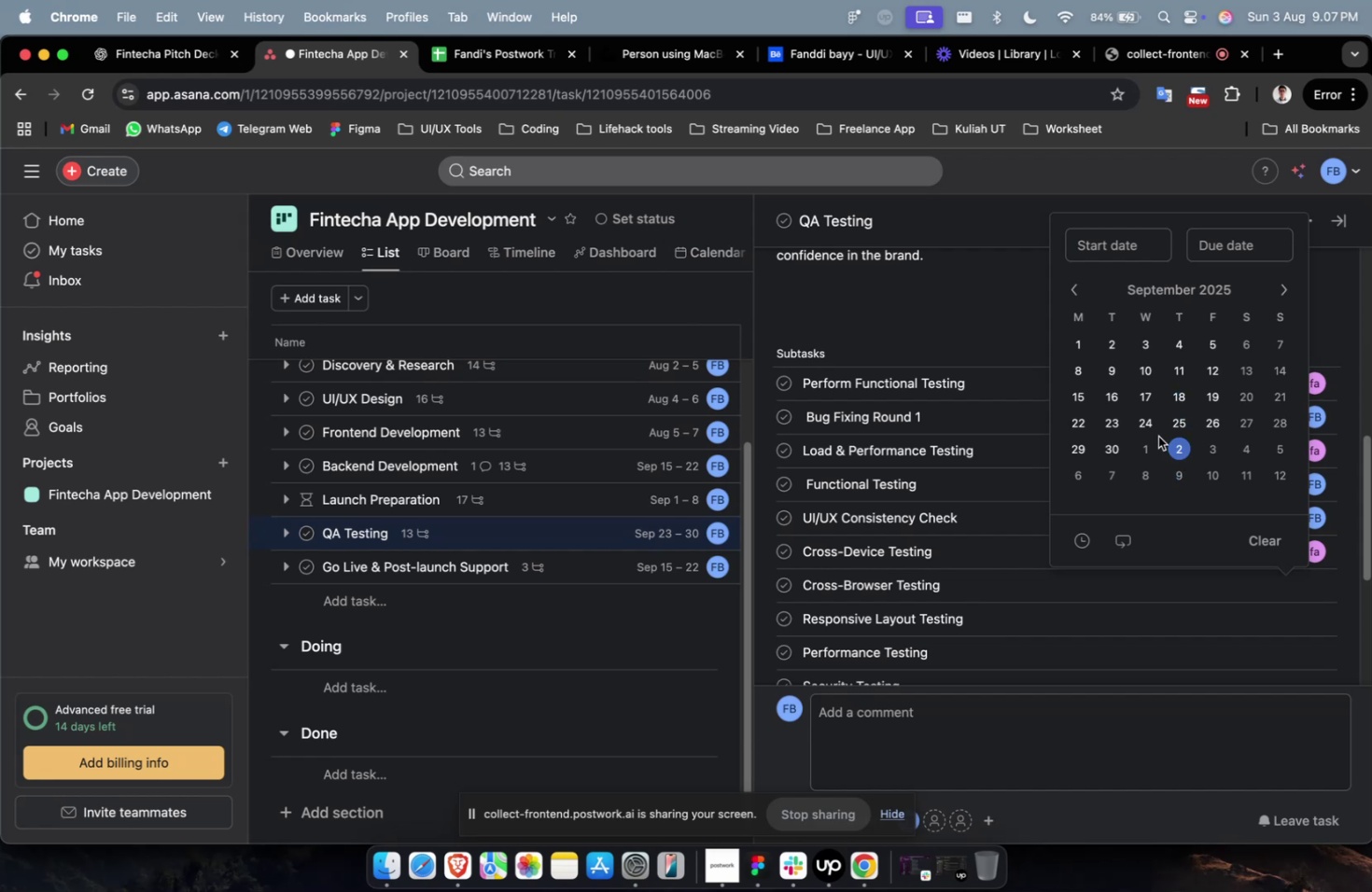 
left_click([1139, 420])
 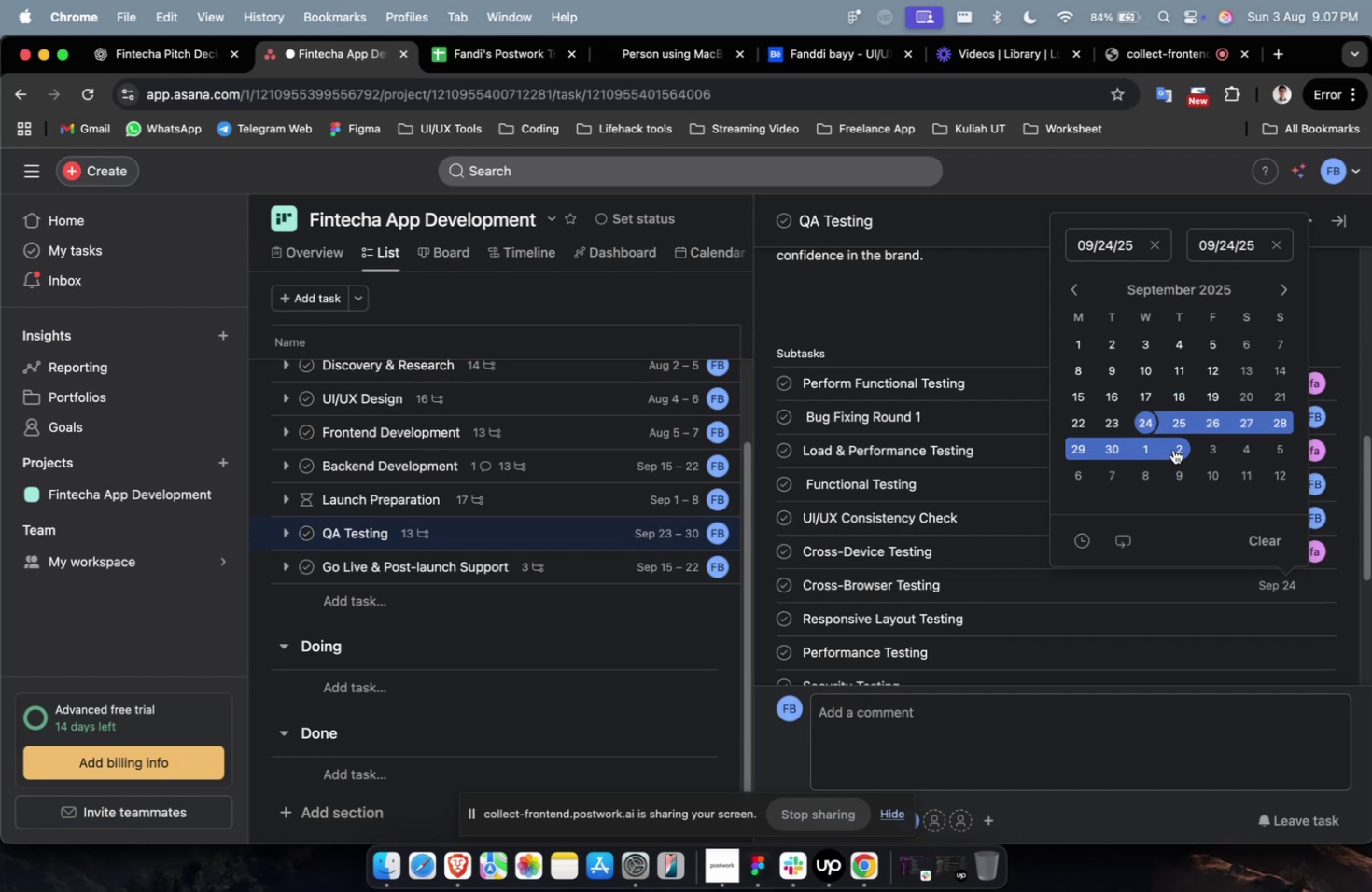 
left_click([1172, 449])
 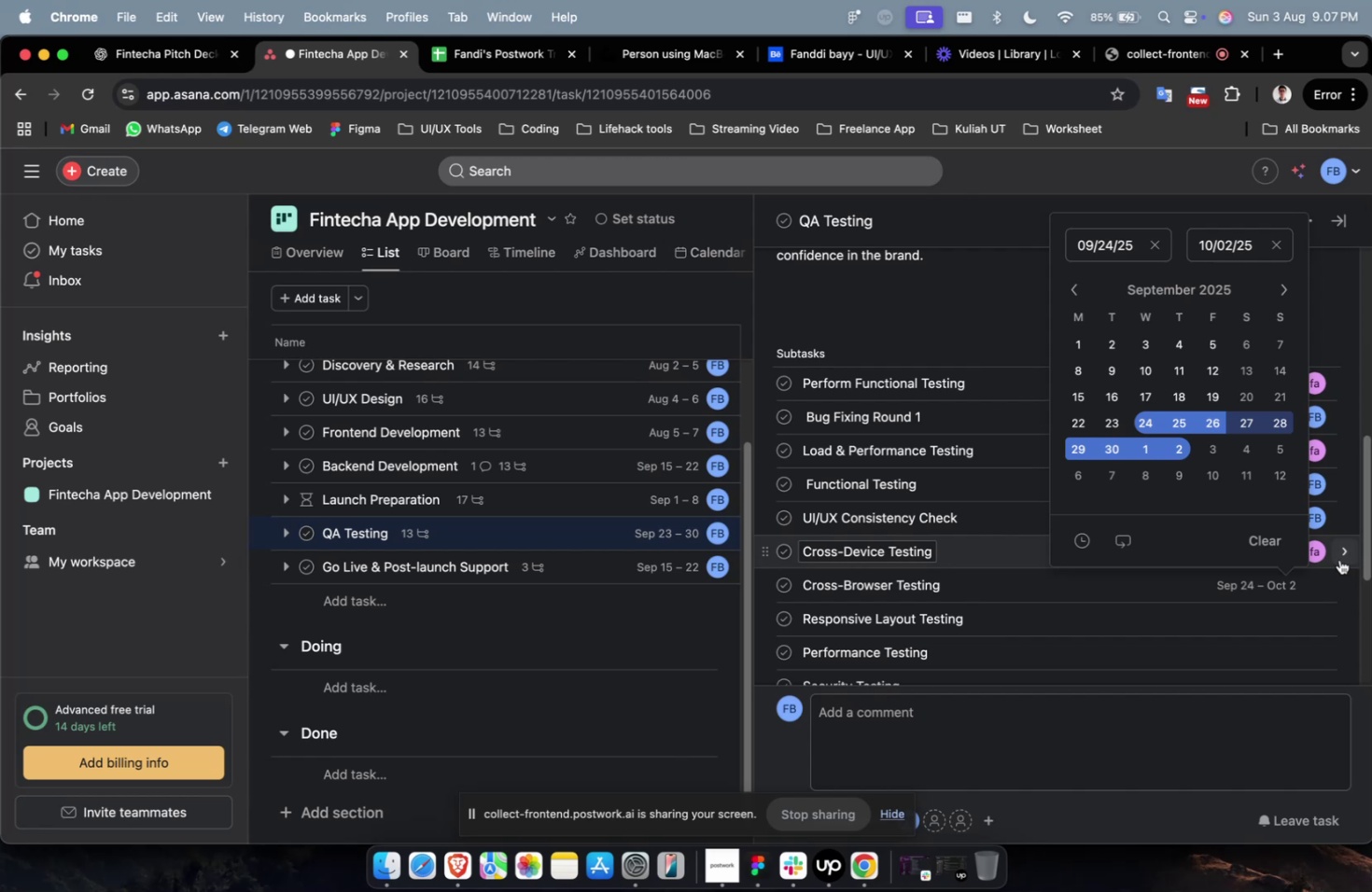 
wait(6.17)
 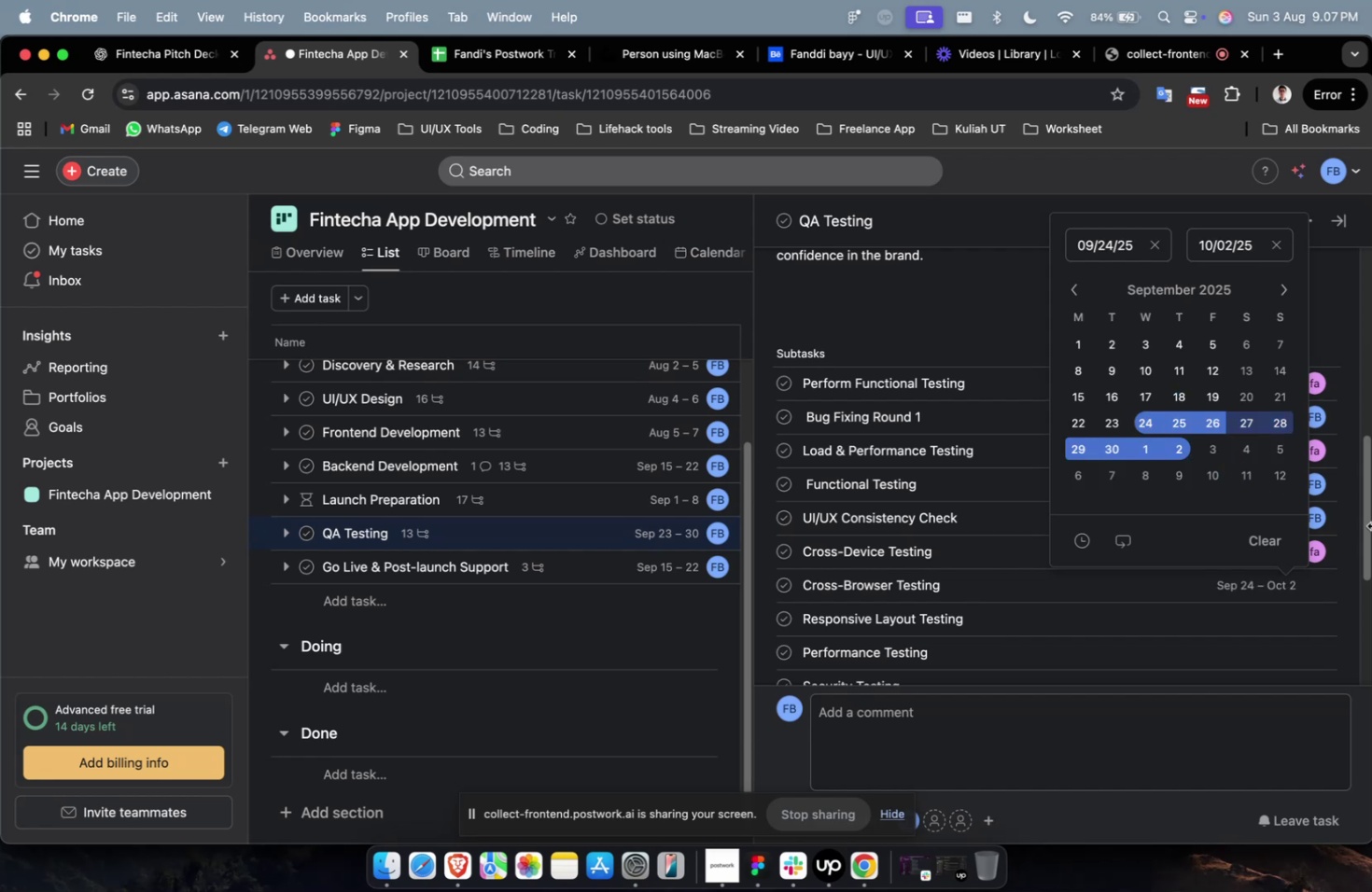 
left_click([987, 687])
 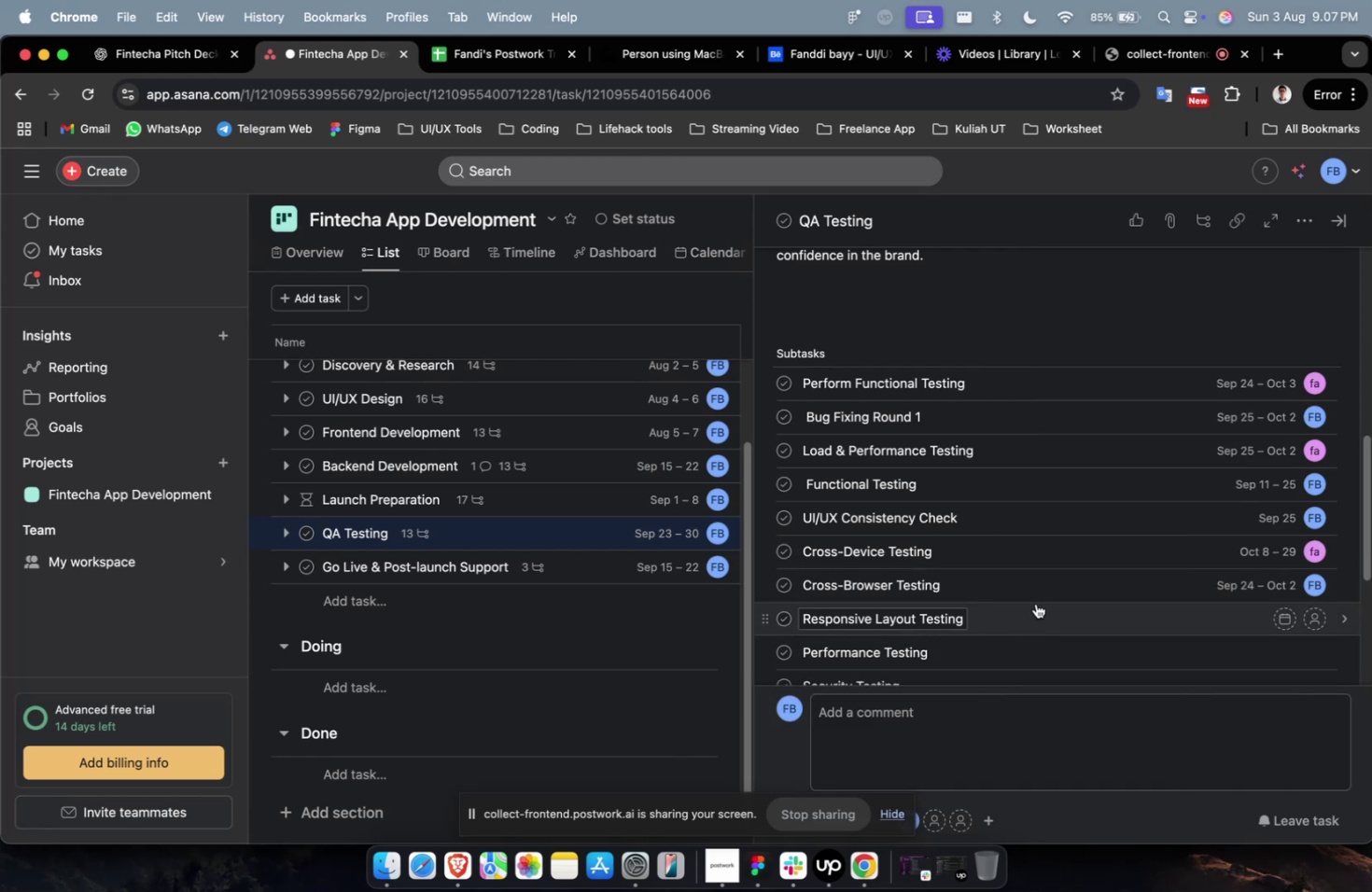 
scroll: coordinate [1084, 558], scroll_direction: down, amount: 3.0
 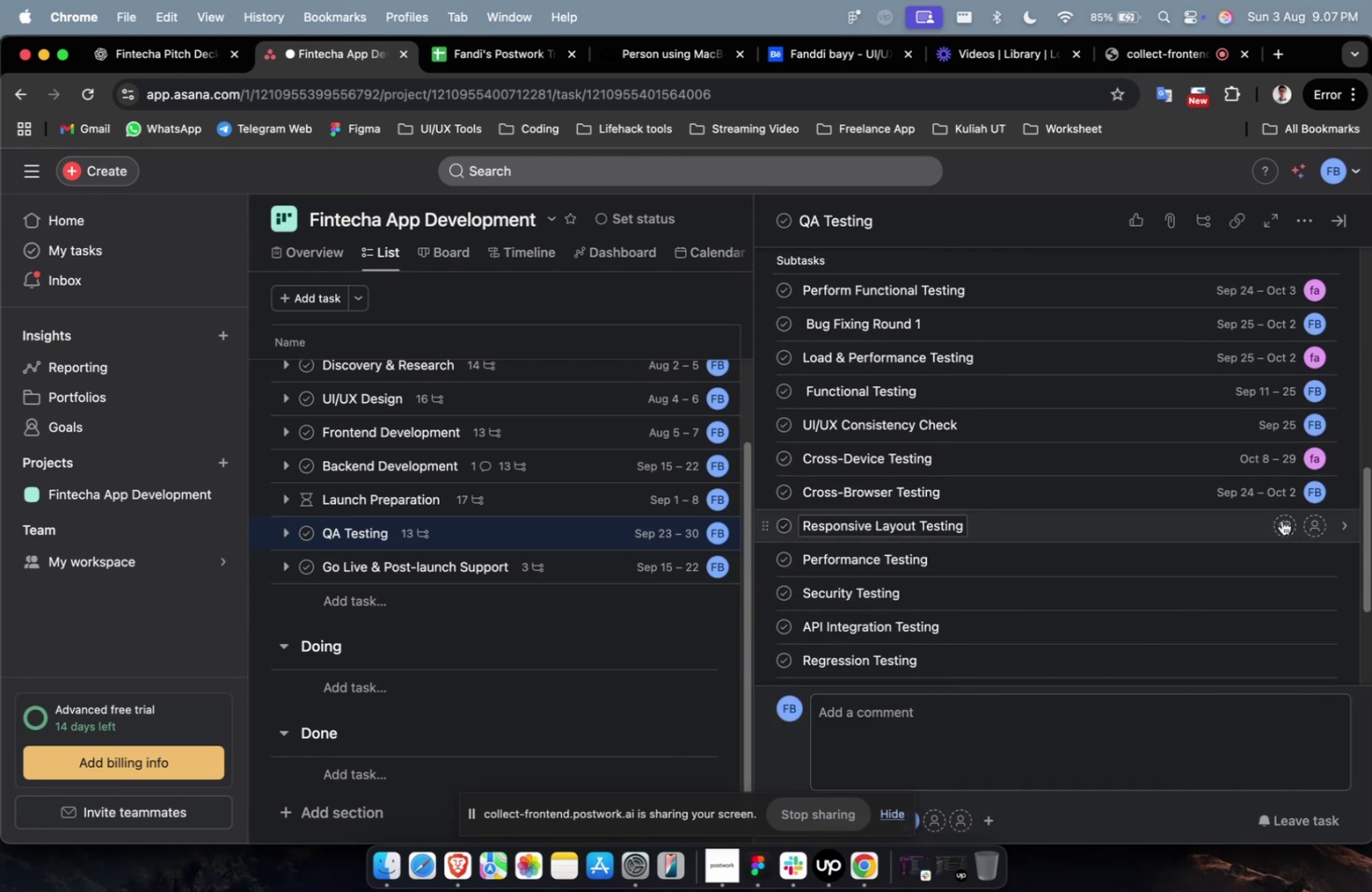 
left_click([1281, 520])
 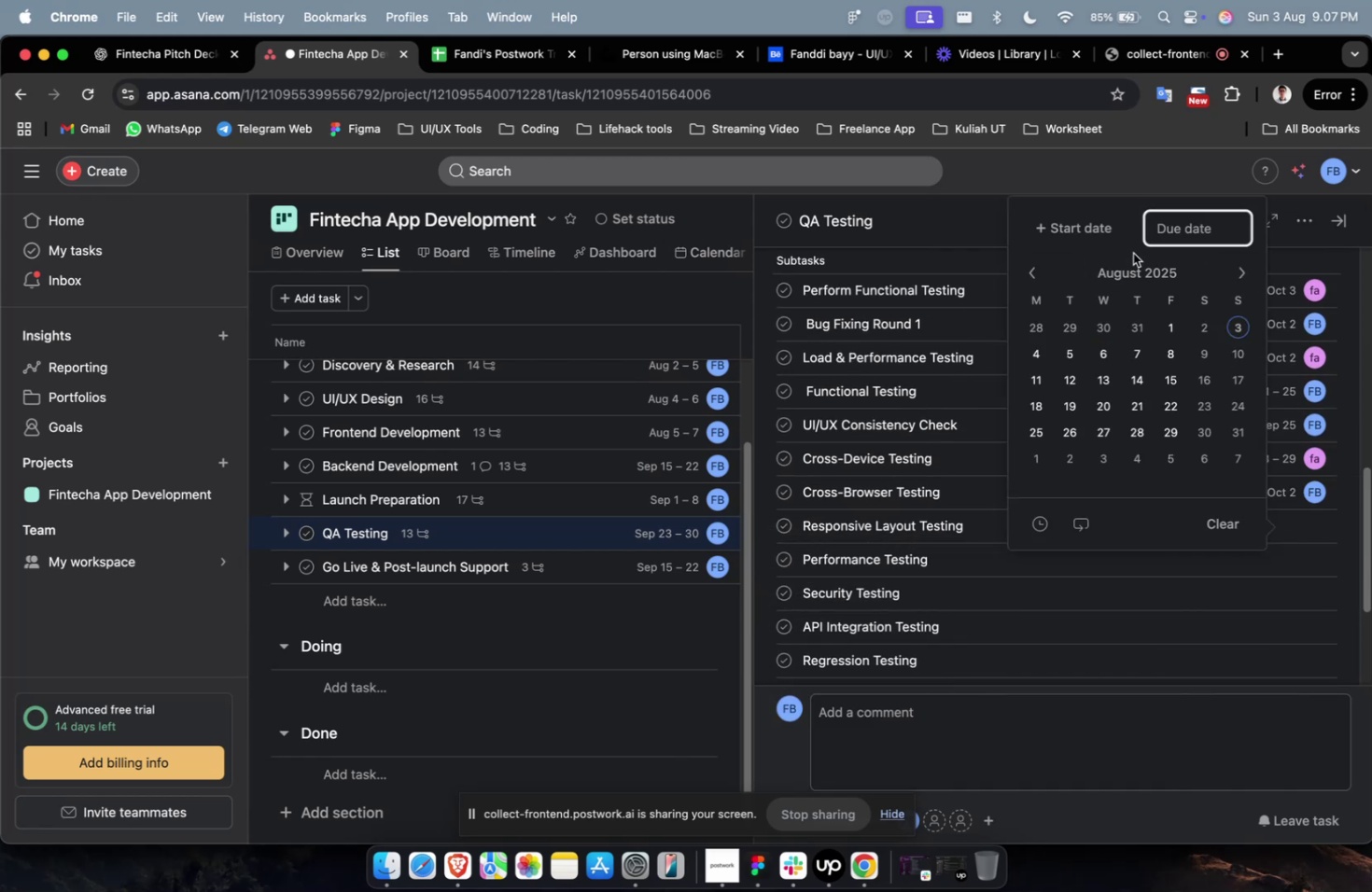 
double_click([1112, 244])
 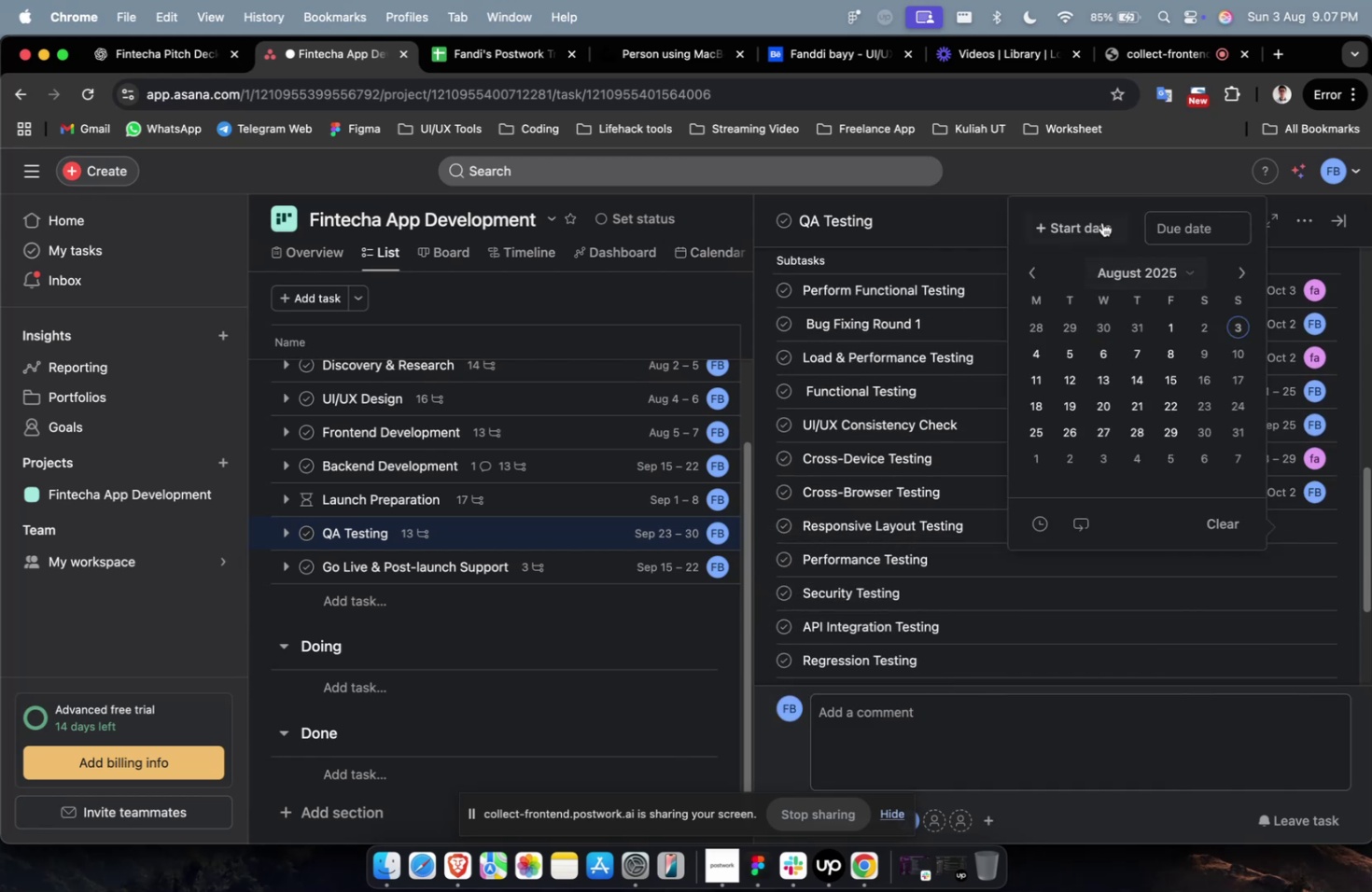 
triple_click([1101, 222])
 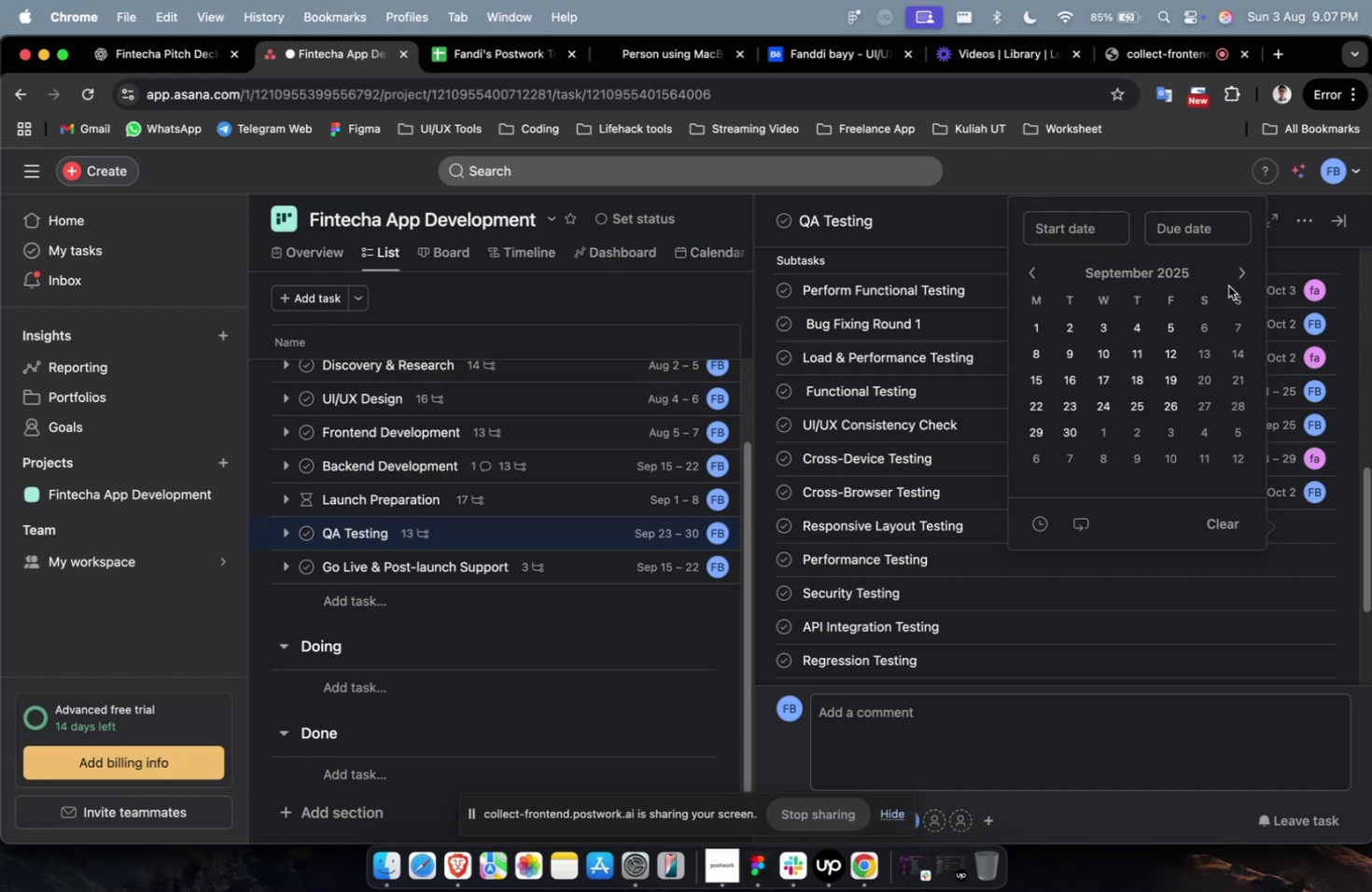 
wait(6.07)
 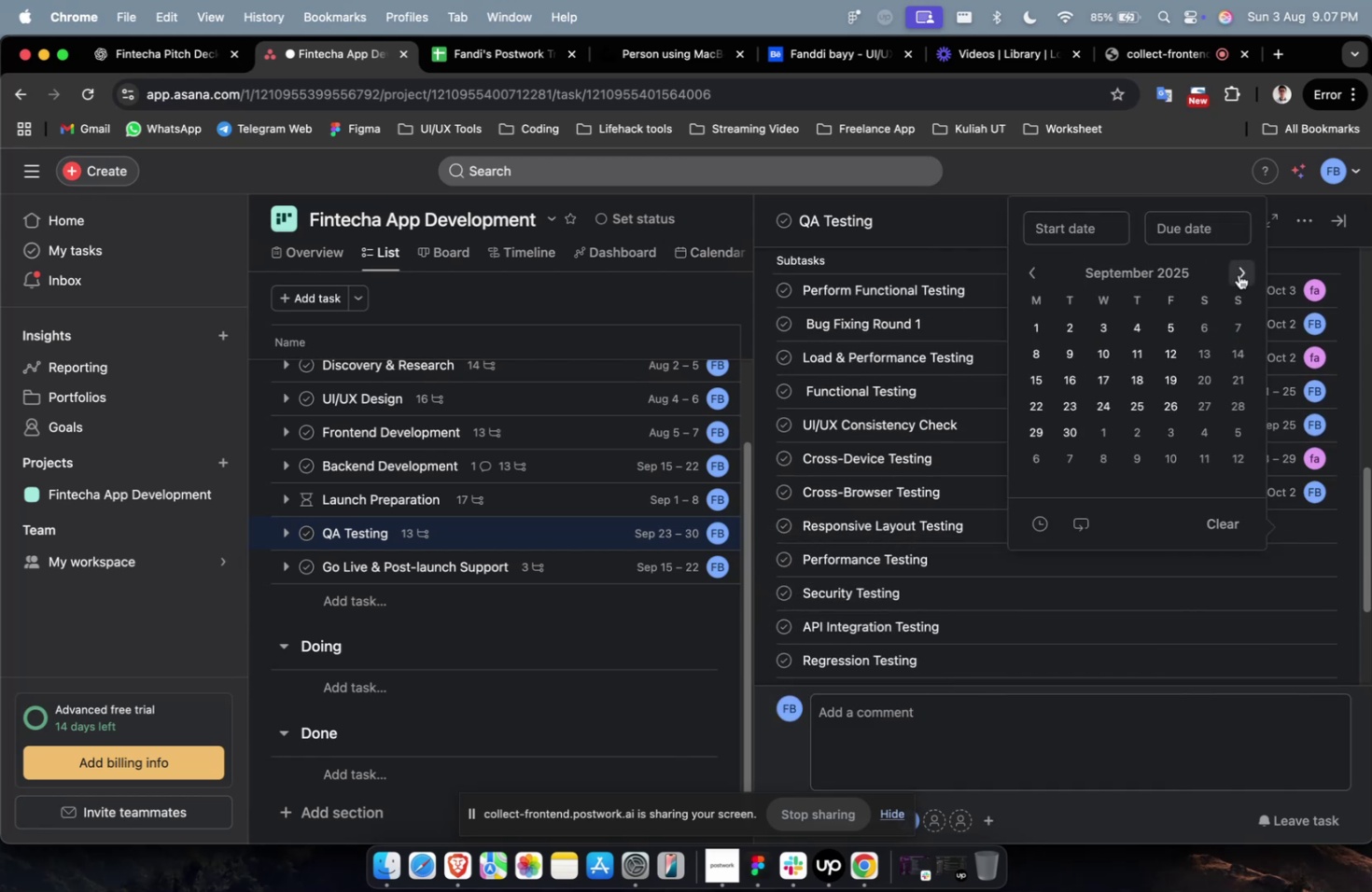 
left_click([1098, 404])
 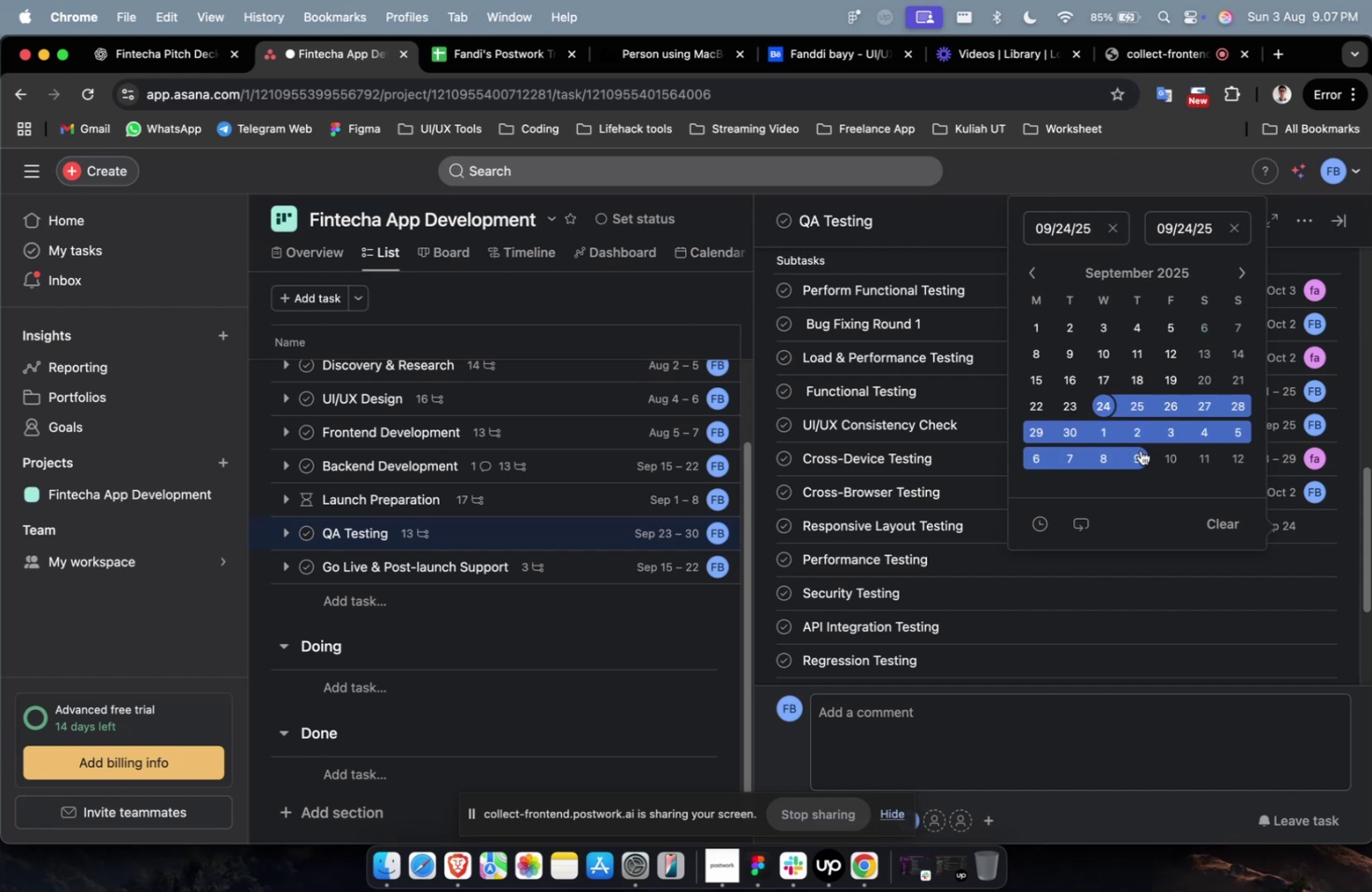 
left_click([1140, 450])
 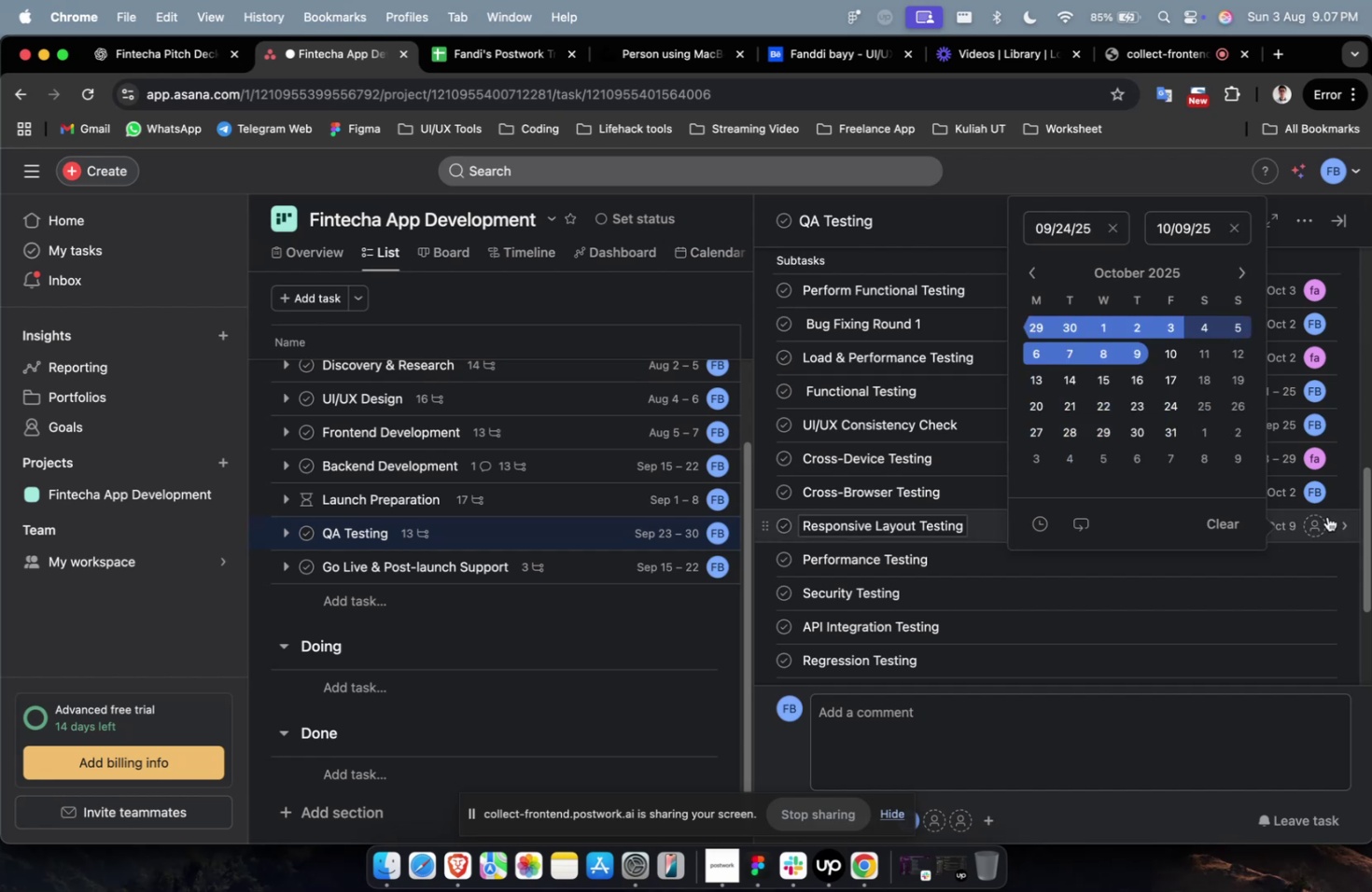 
left_click([1318, 523])
 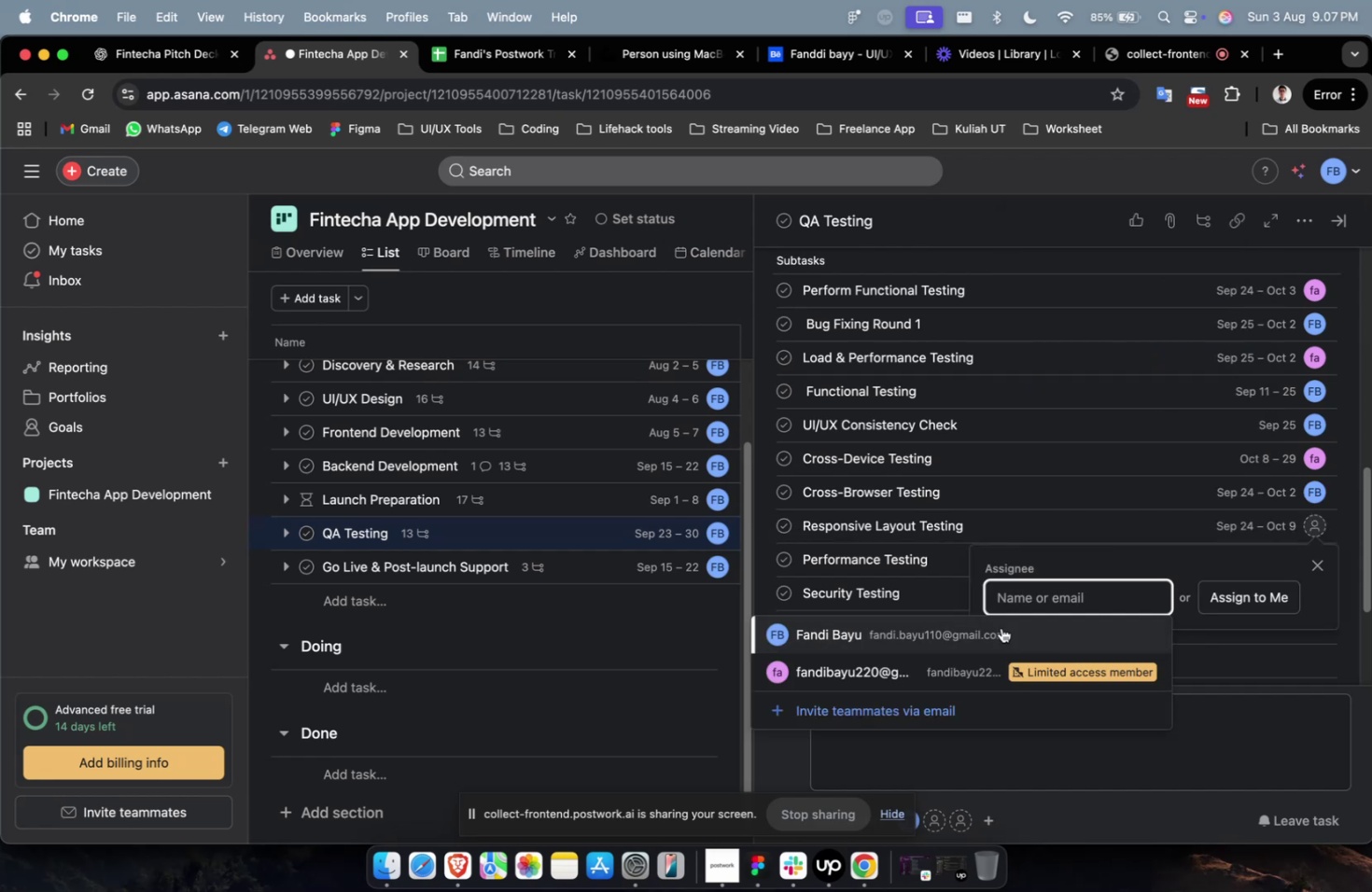 
left_click([1000, 627])
 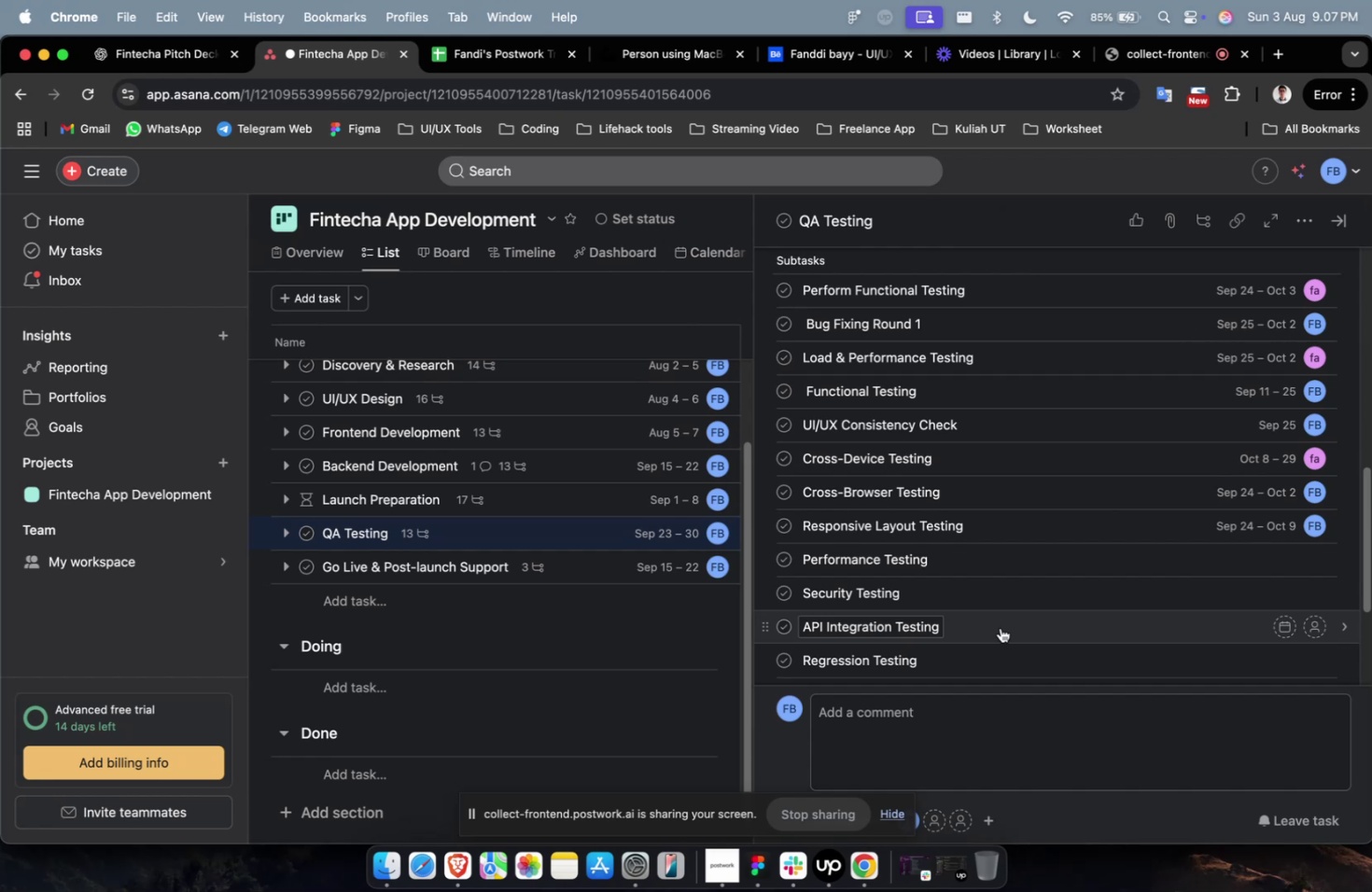 
scroll: coordinate [1114, 578], scroll_direction: down, amount: 4.0
 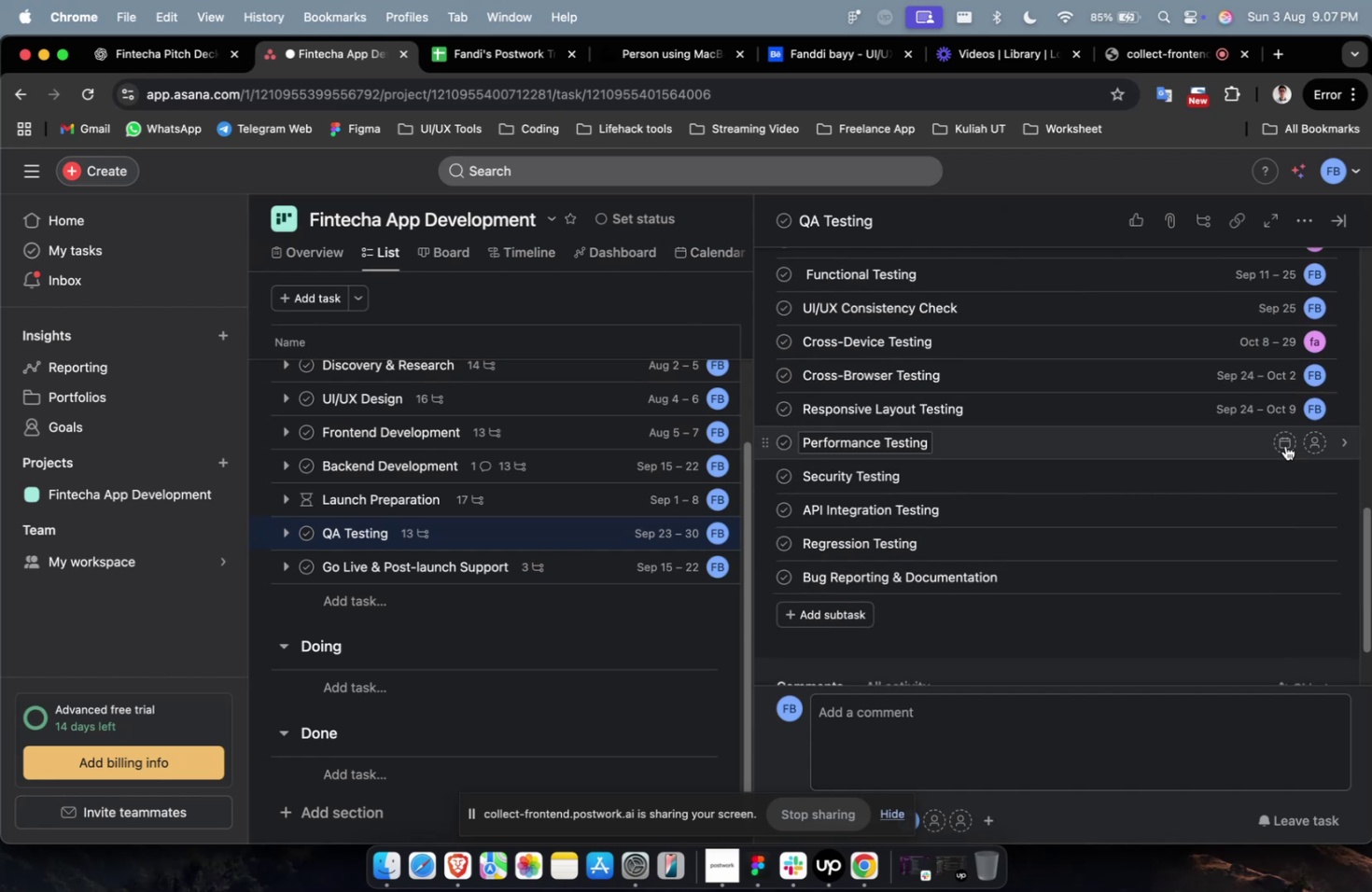 
left_click([1283, 444])
 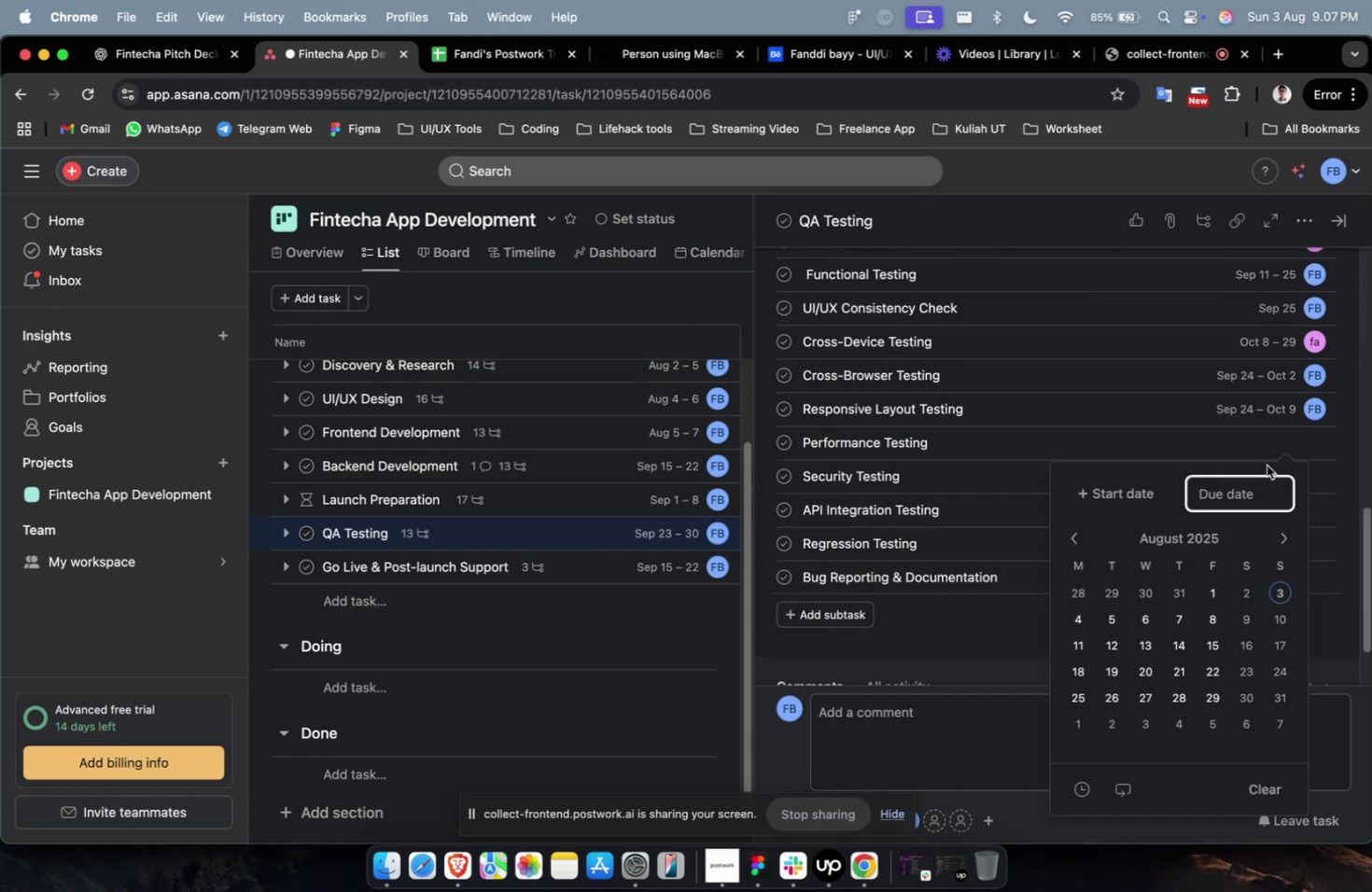 
left_click_drag(start_coordinate=[1096, 406], to_coordinate=[1155, 383])
 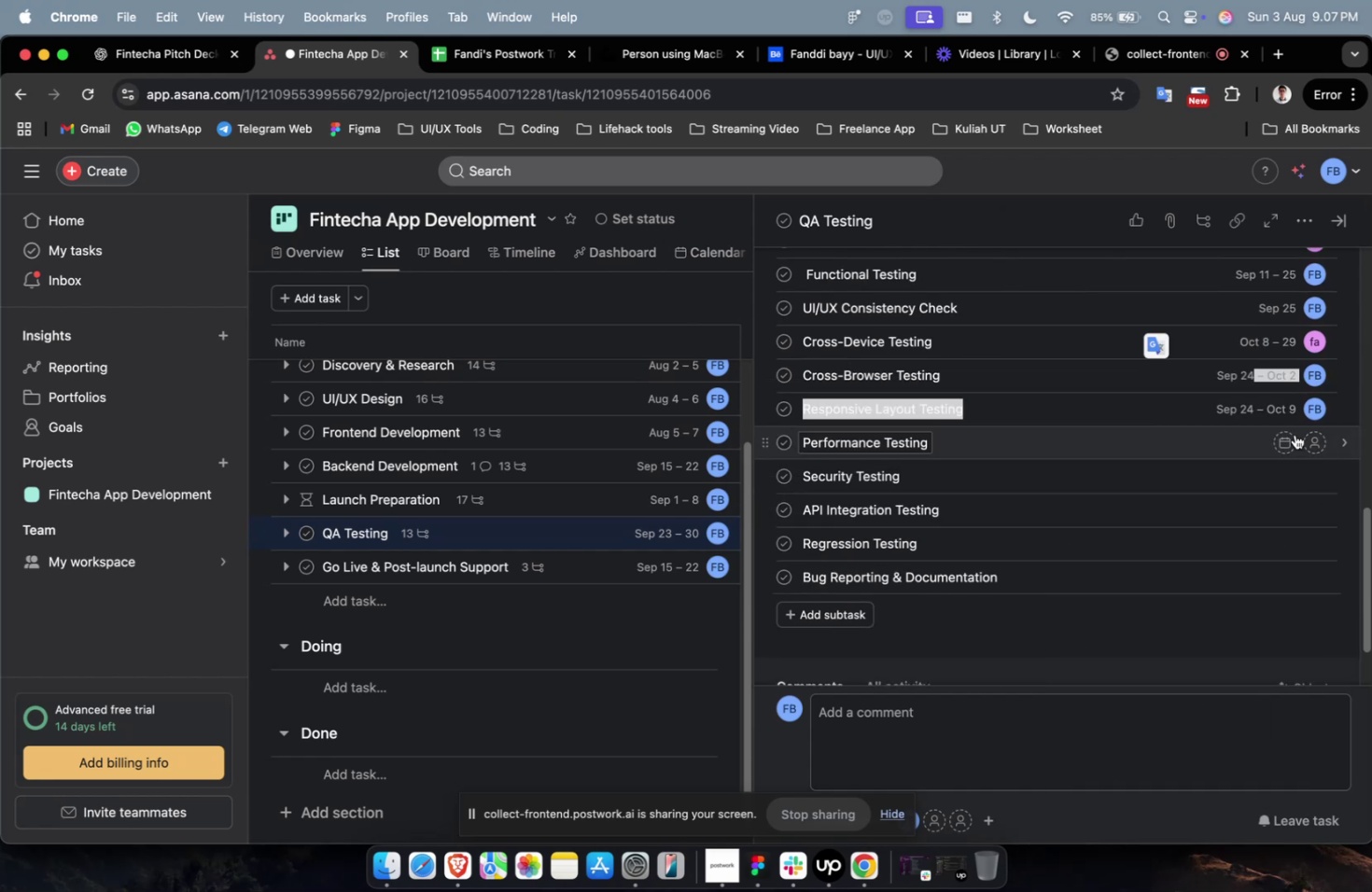 
left_click([1286, 439])
 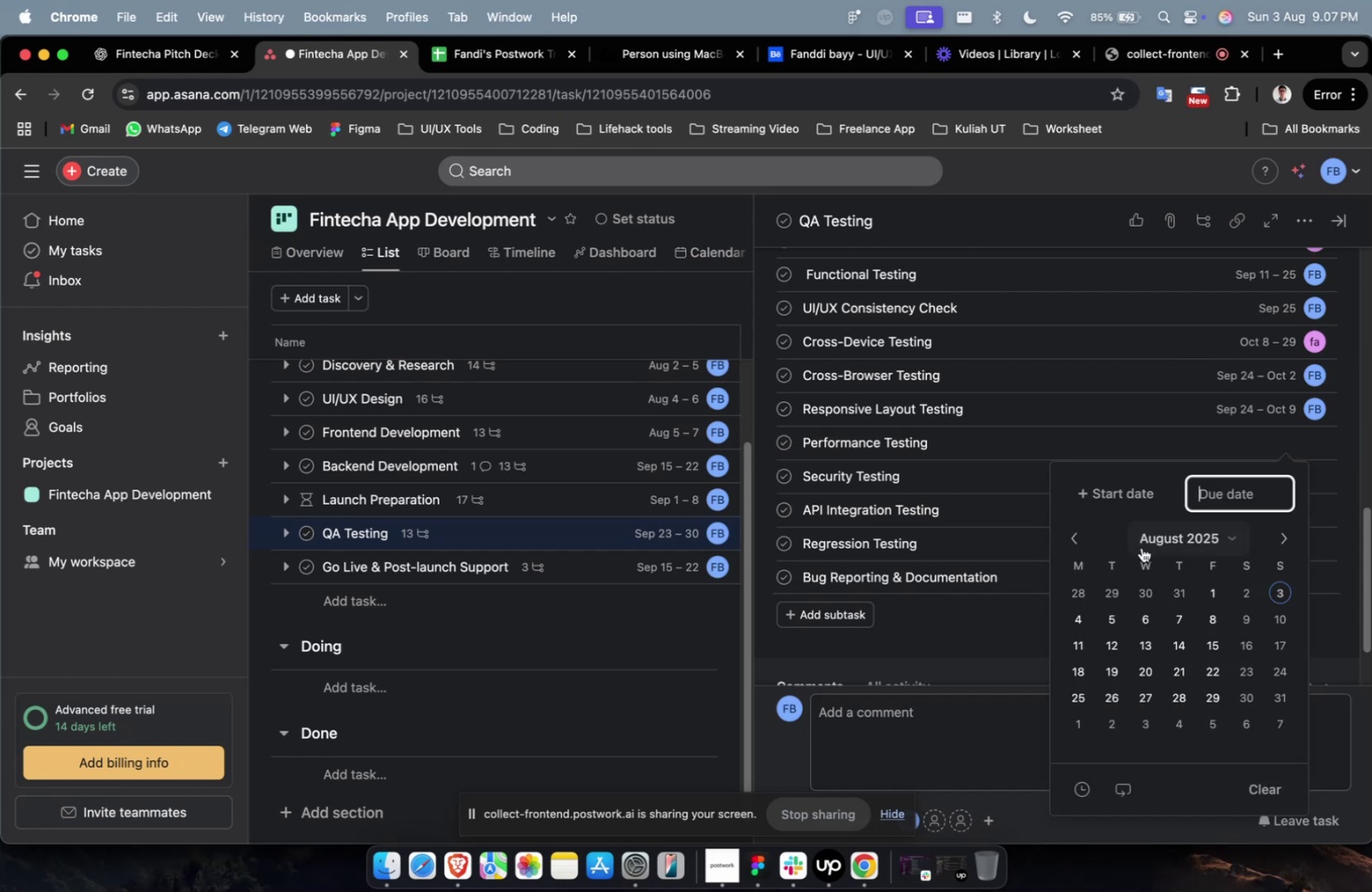 
left_click([1139, 492])
 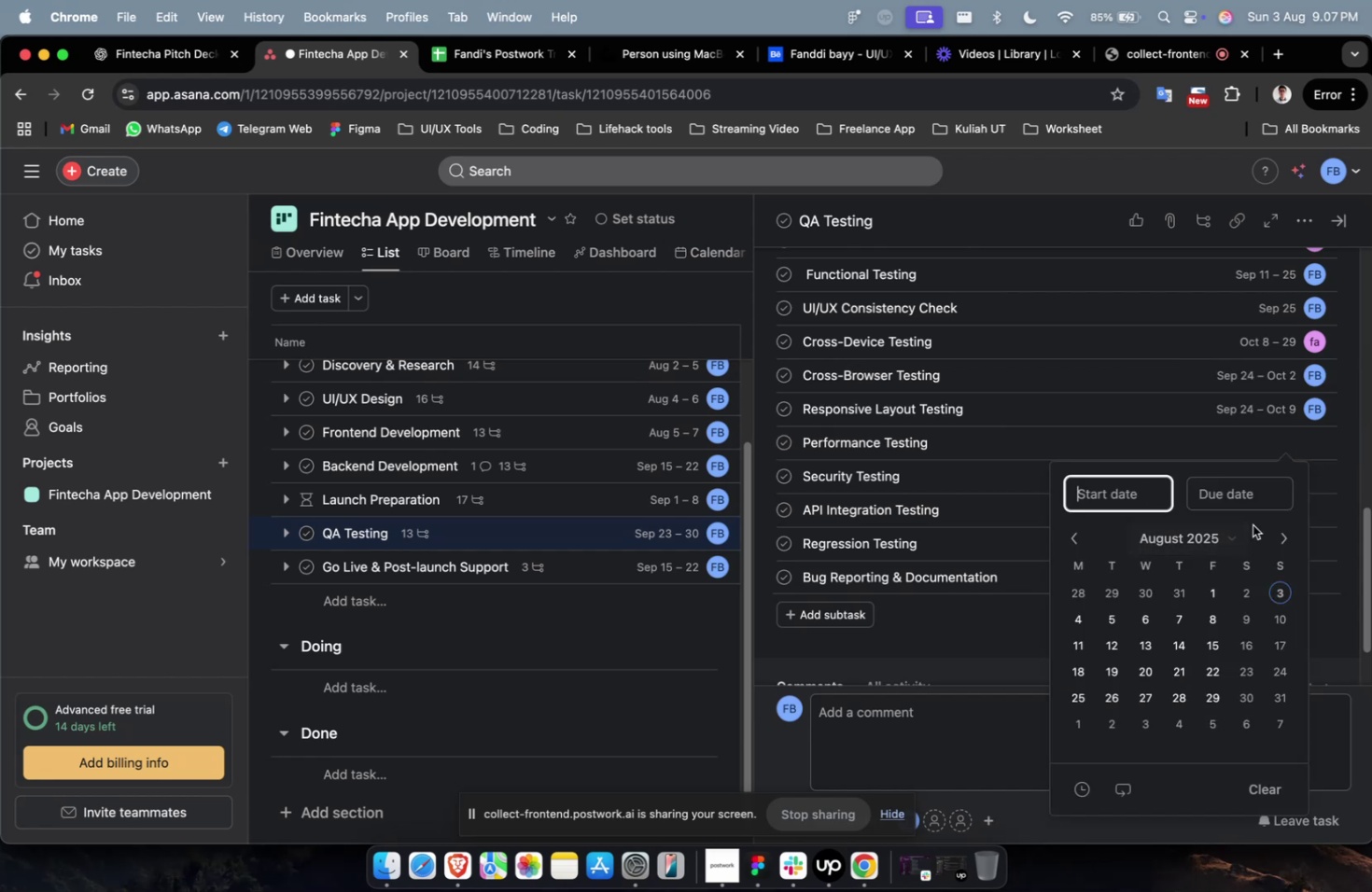 
left_click([1277, 536])
 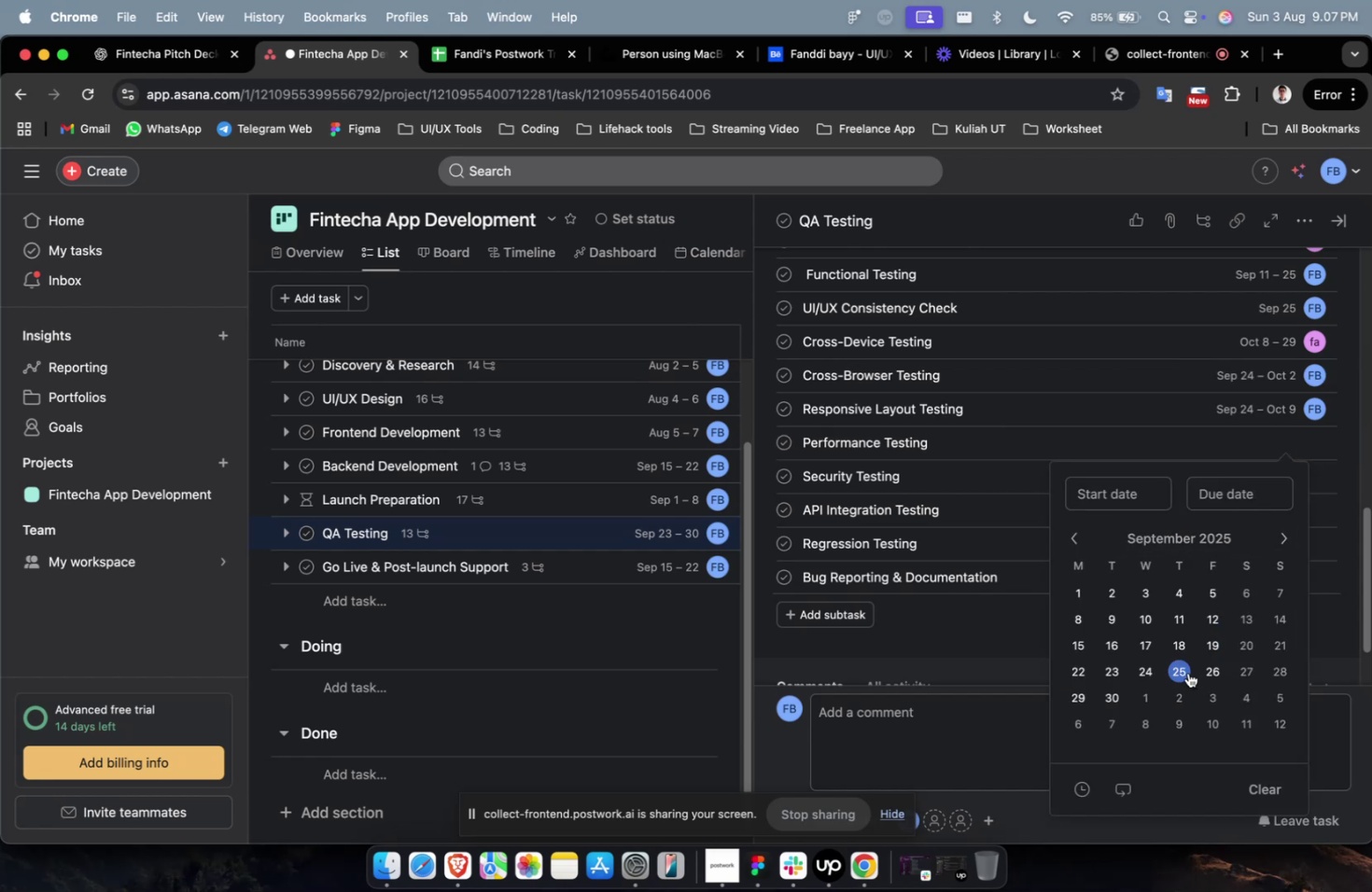 
left_click([1144, 669])
 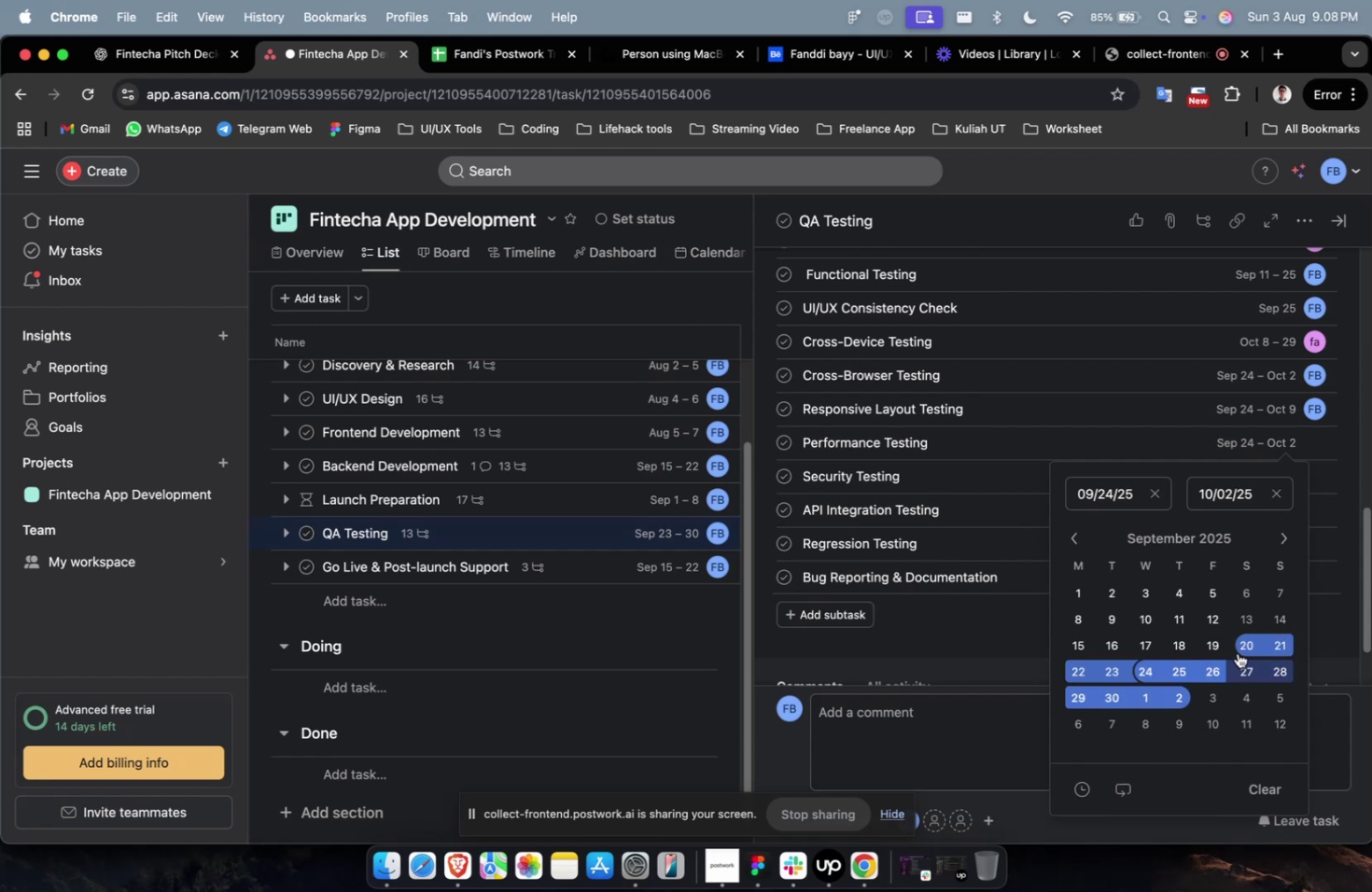 
wait(7.47)
 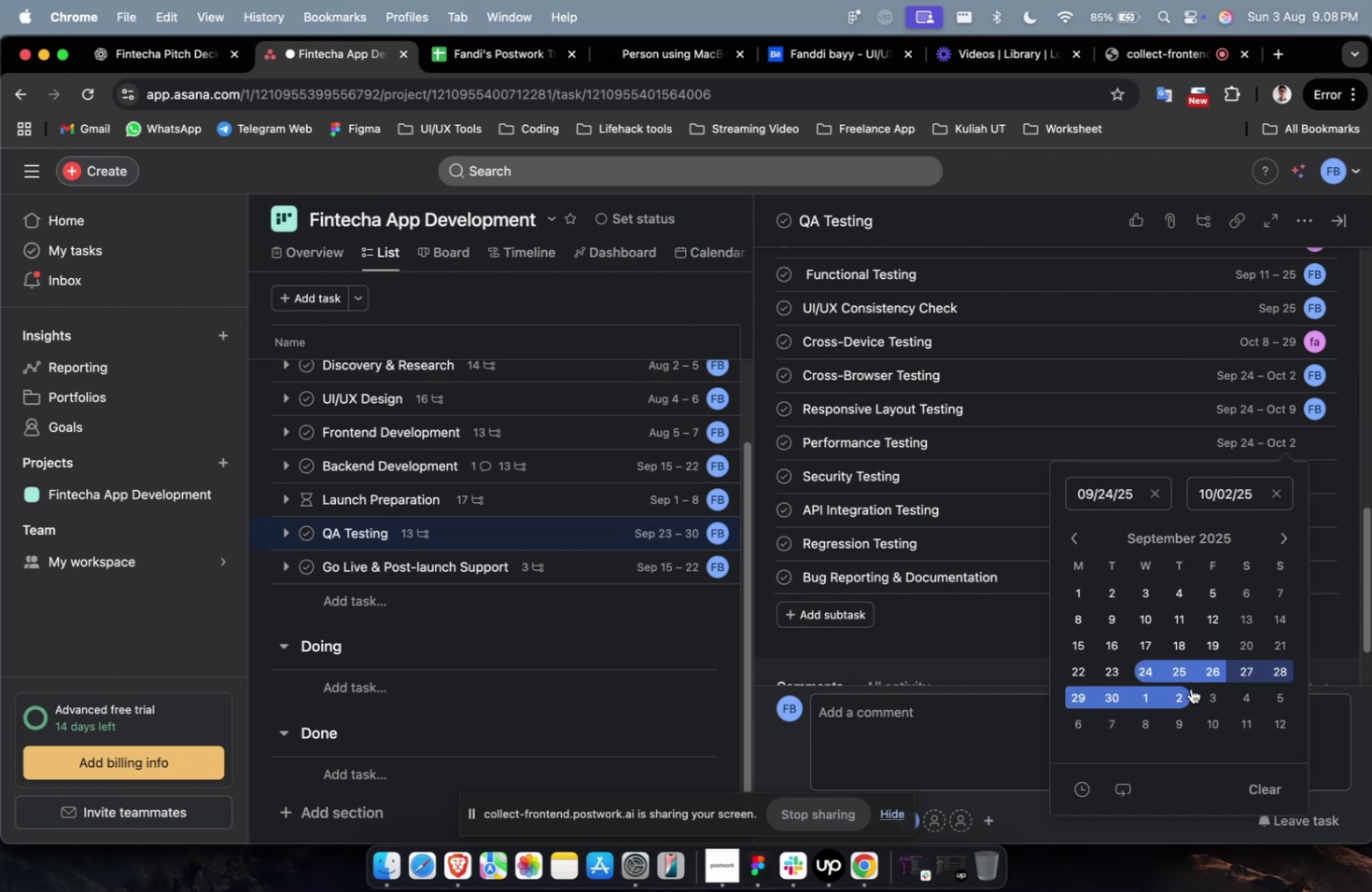 
left_click([1315, 443])
 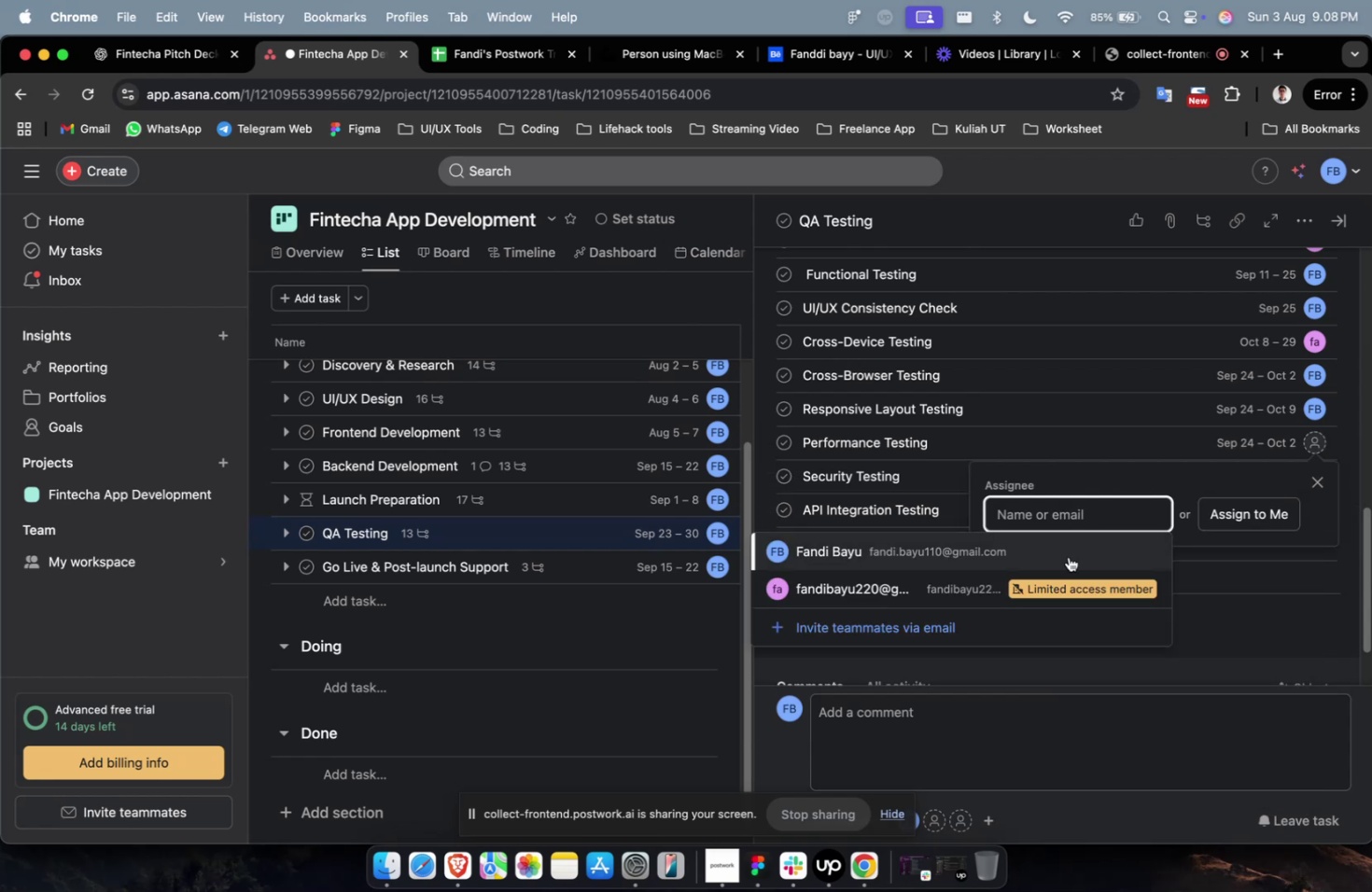 
left_click([1065, 553])
 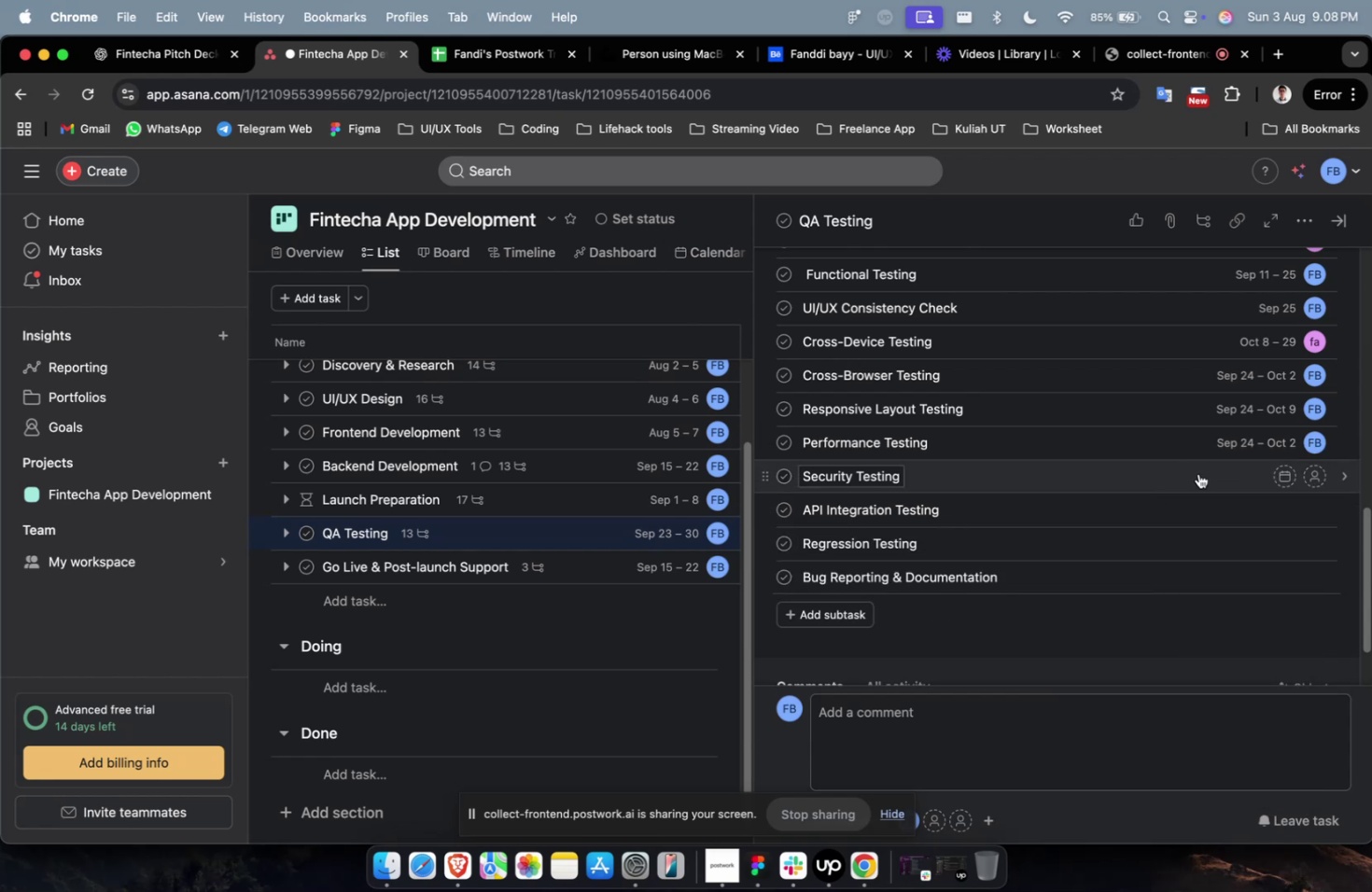 
left_click([1279, 481])
 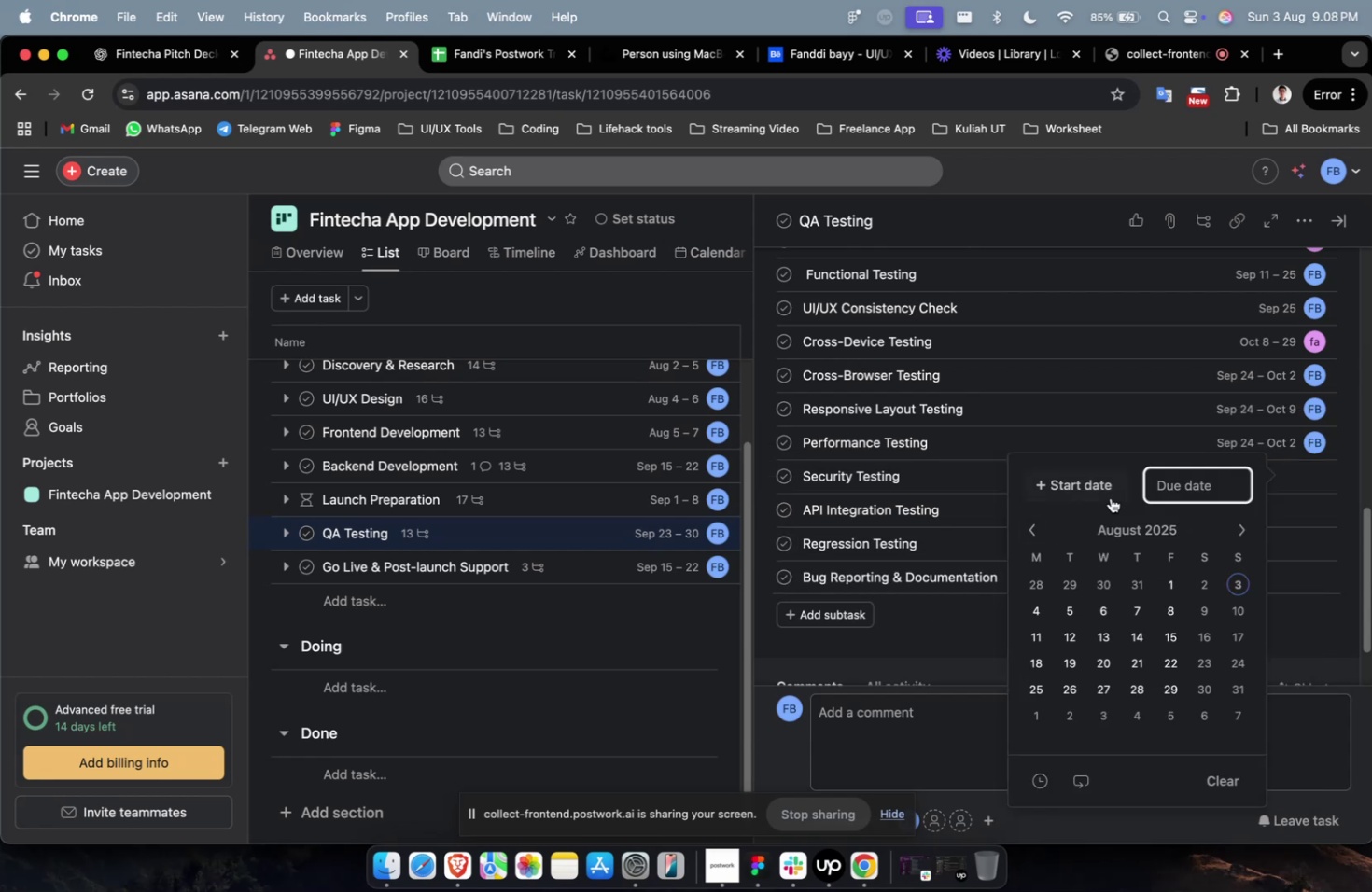 
left_click([1104, 494])
 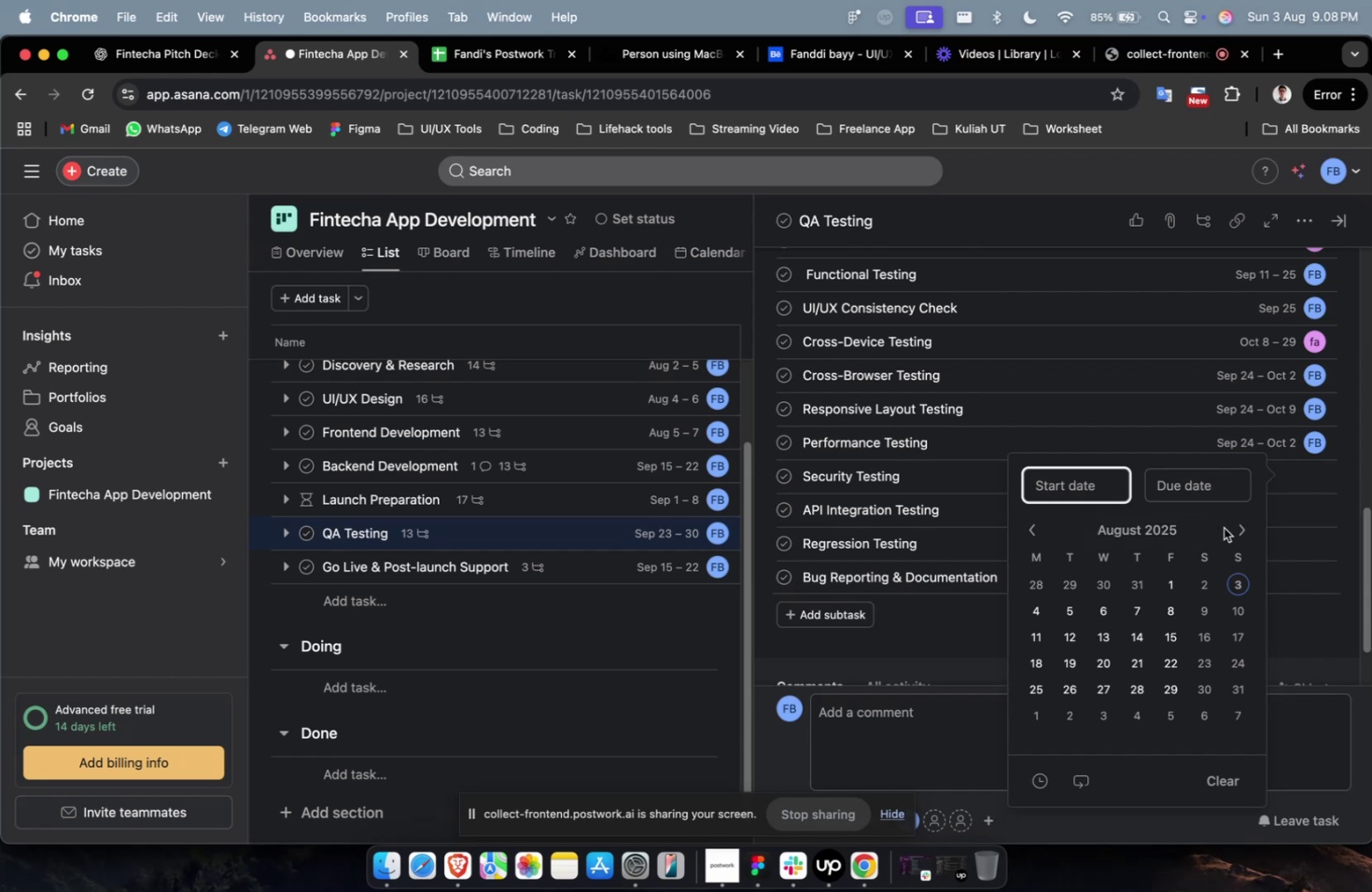 
left_click([1231, 526])
 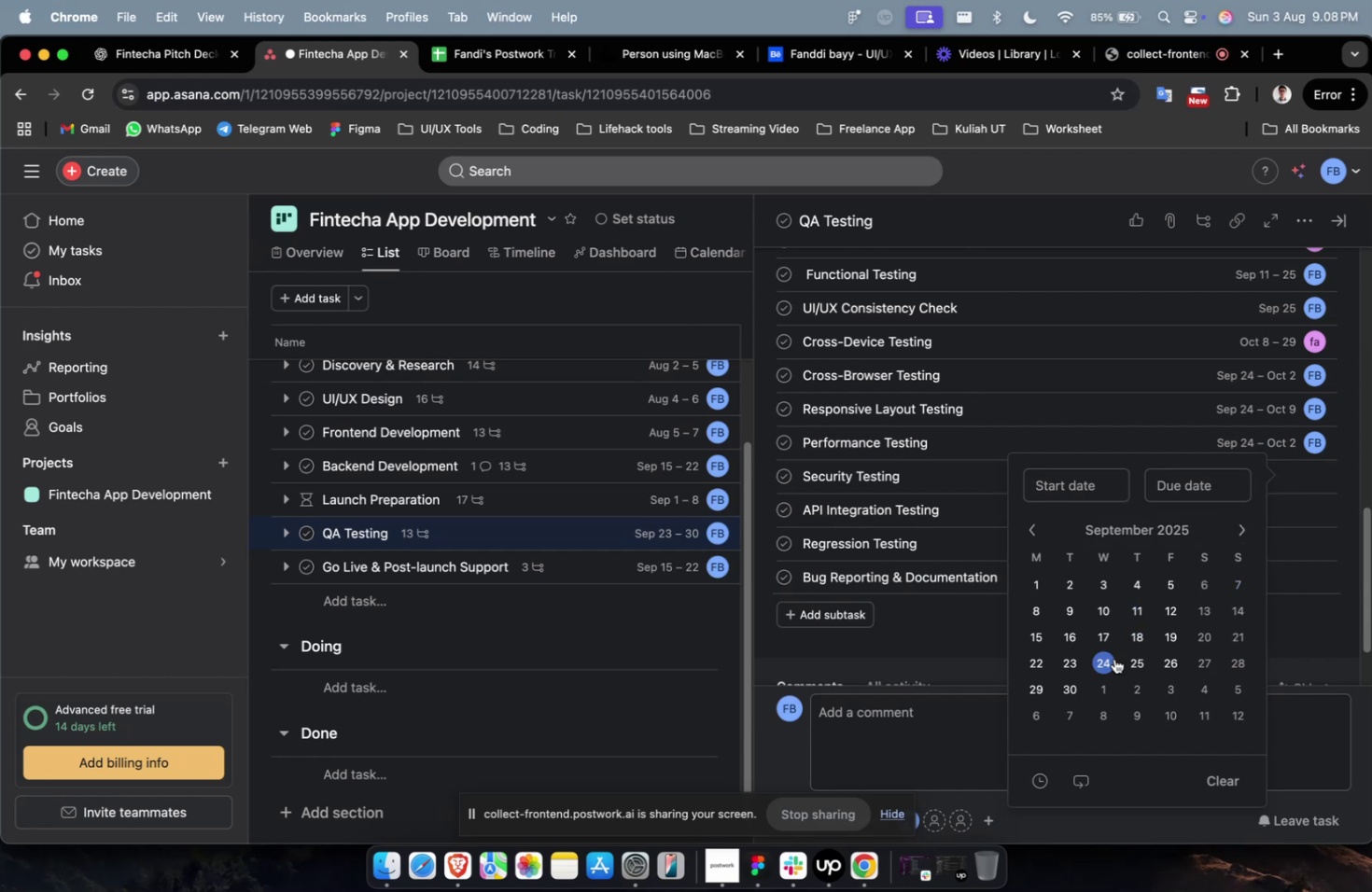 
left_click([1113, 658])
 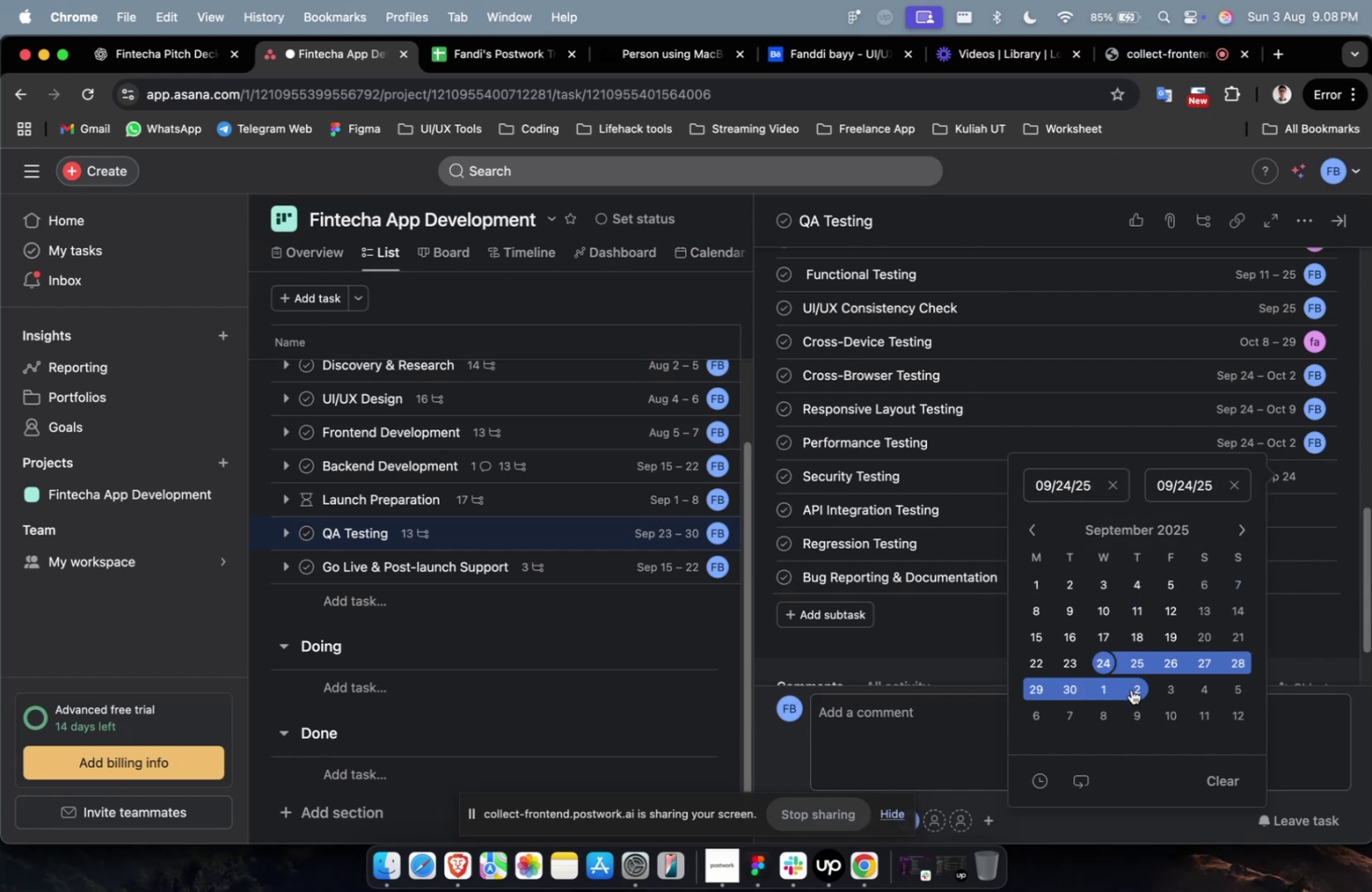 
left_click([1130, 689])
 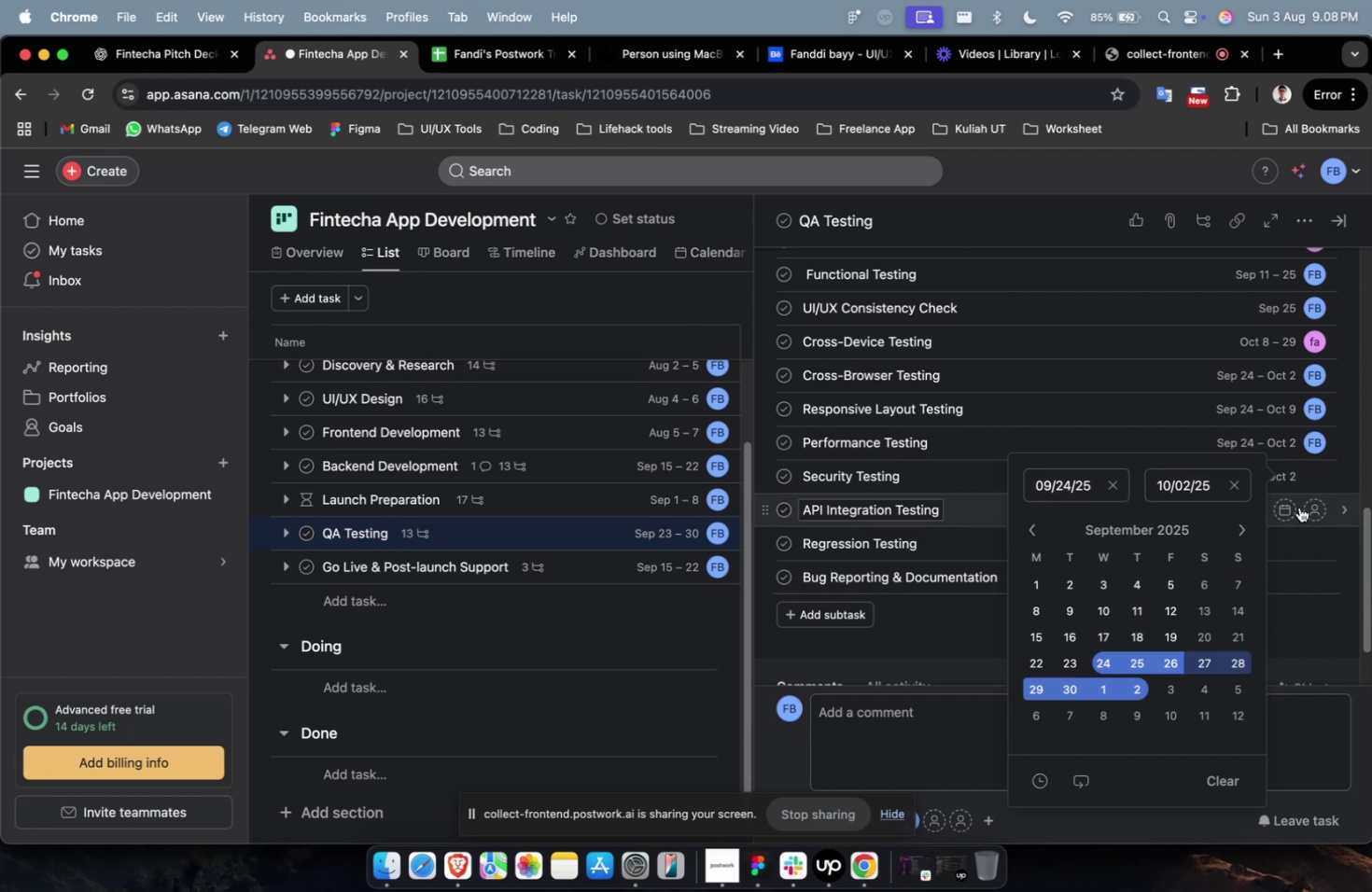 
left_click([1316, 482])
 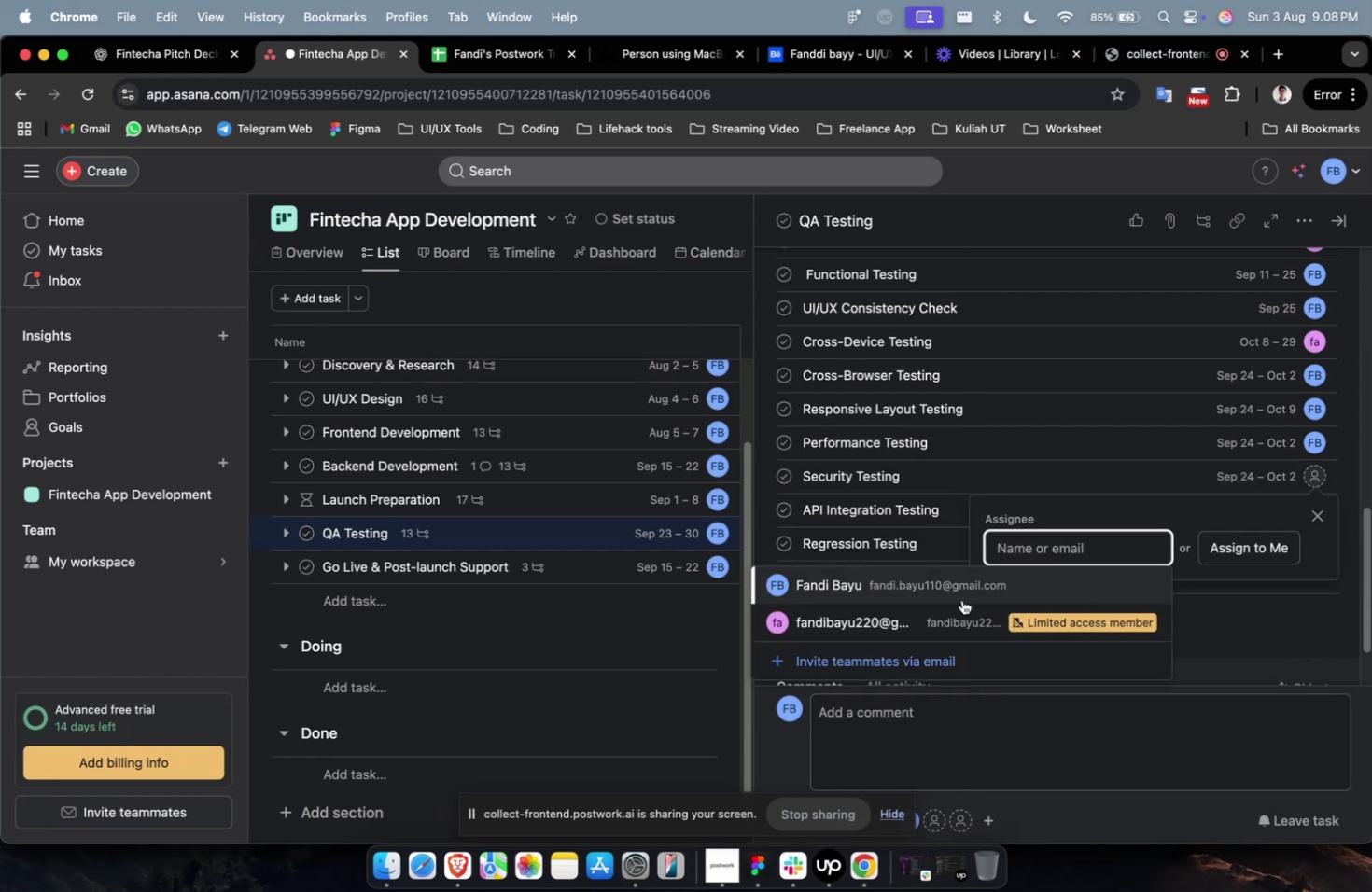 
left_click([931, 618])
 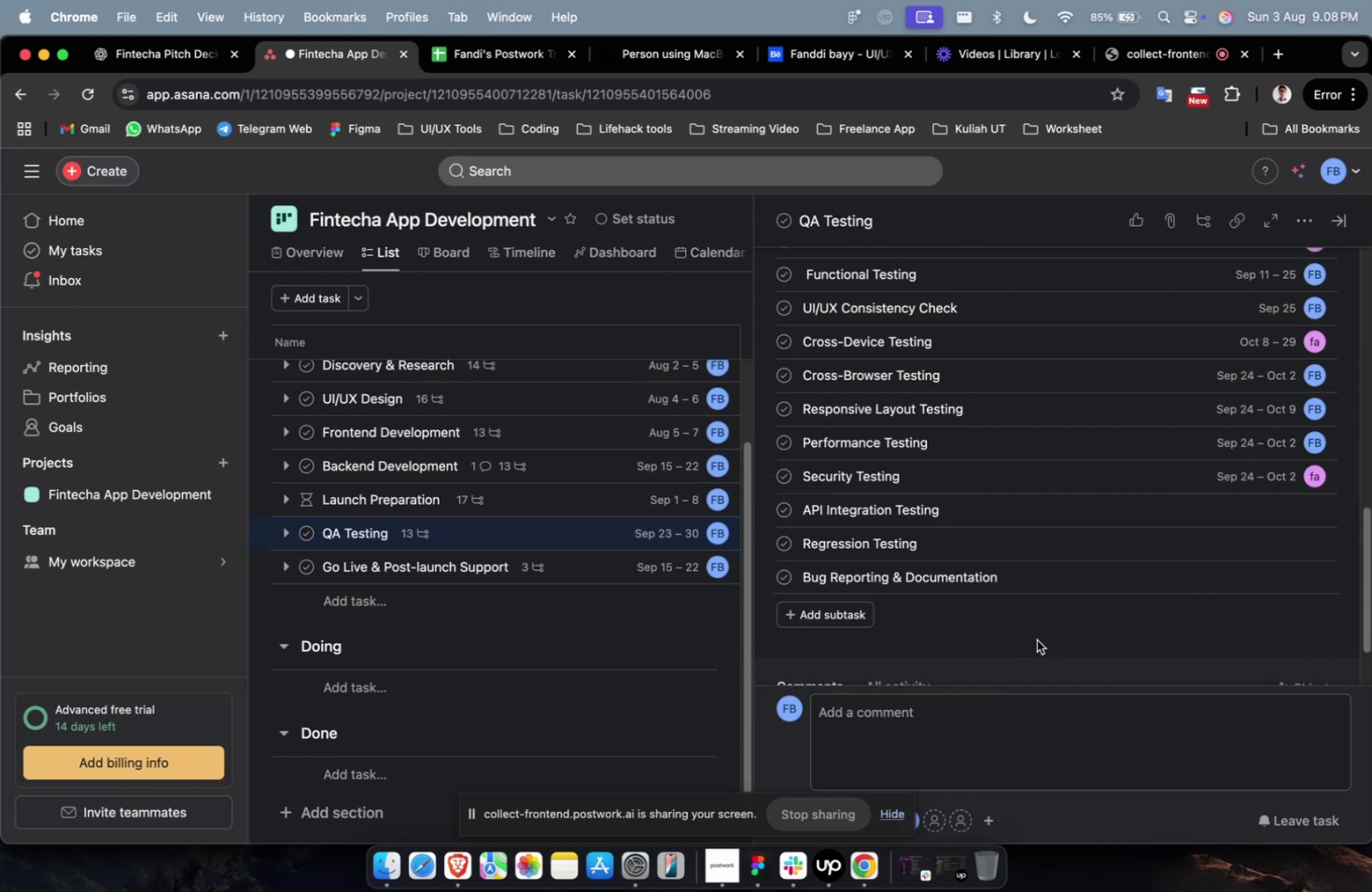 
scroll: coordinate [1042, 630], scroll_direction: down, amount: 3.0
 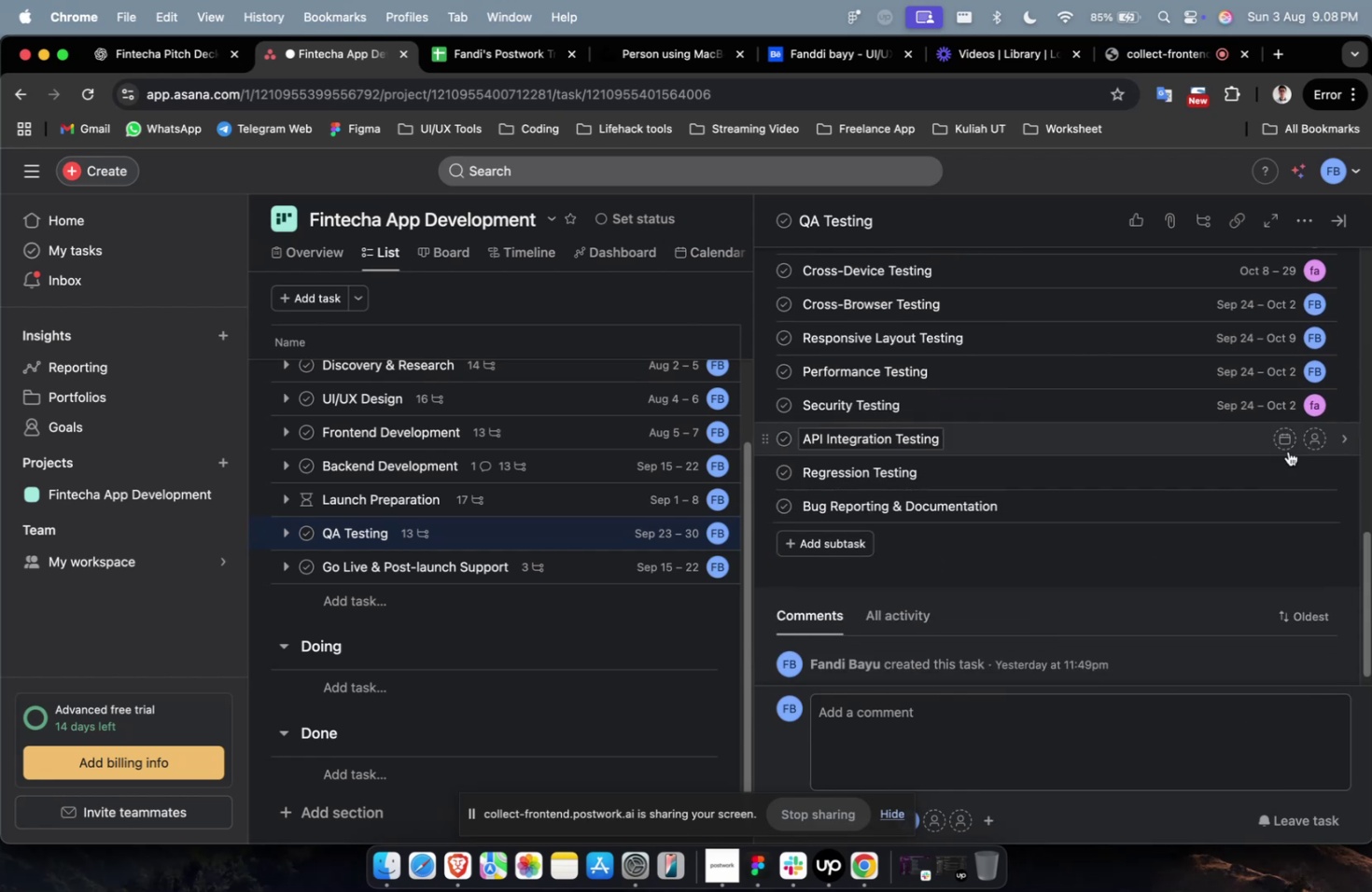 
left_click([1286, 444])
 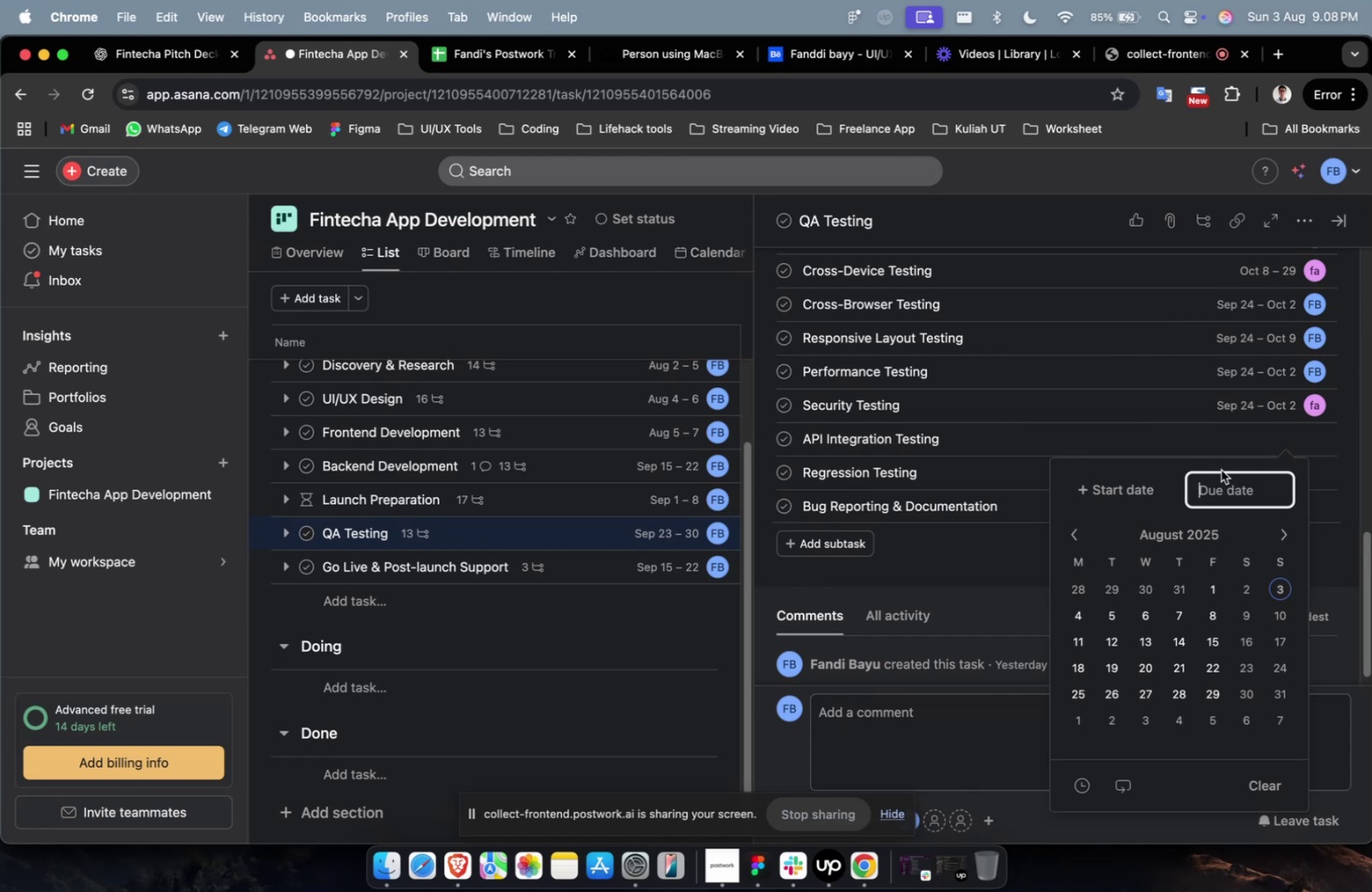 
wait(6.02)
 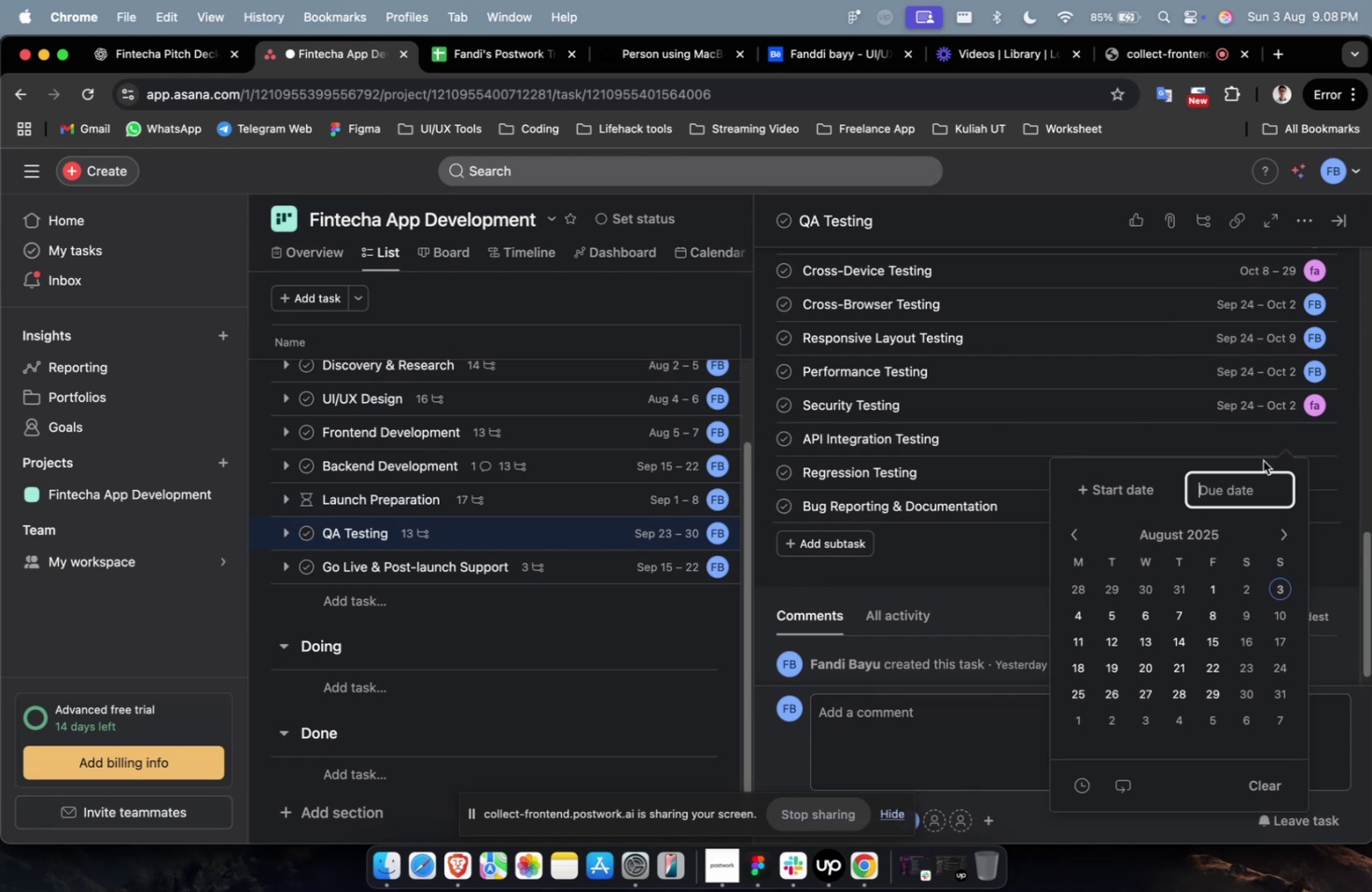 
left_click([1118, 496])
 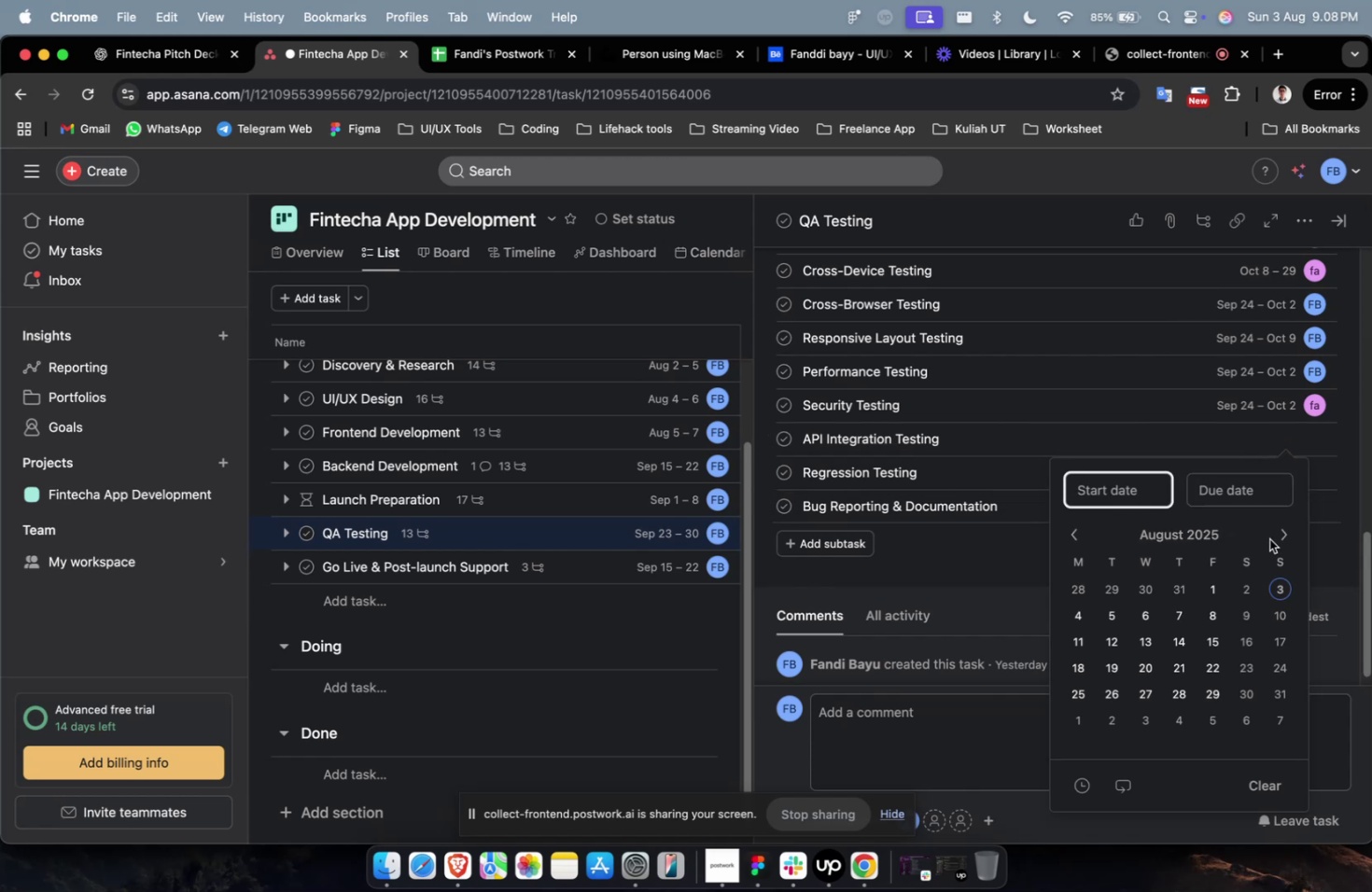 
left_click([1280, 539])
 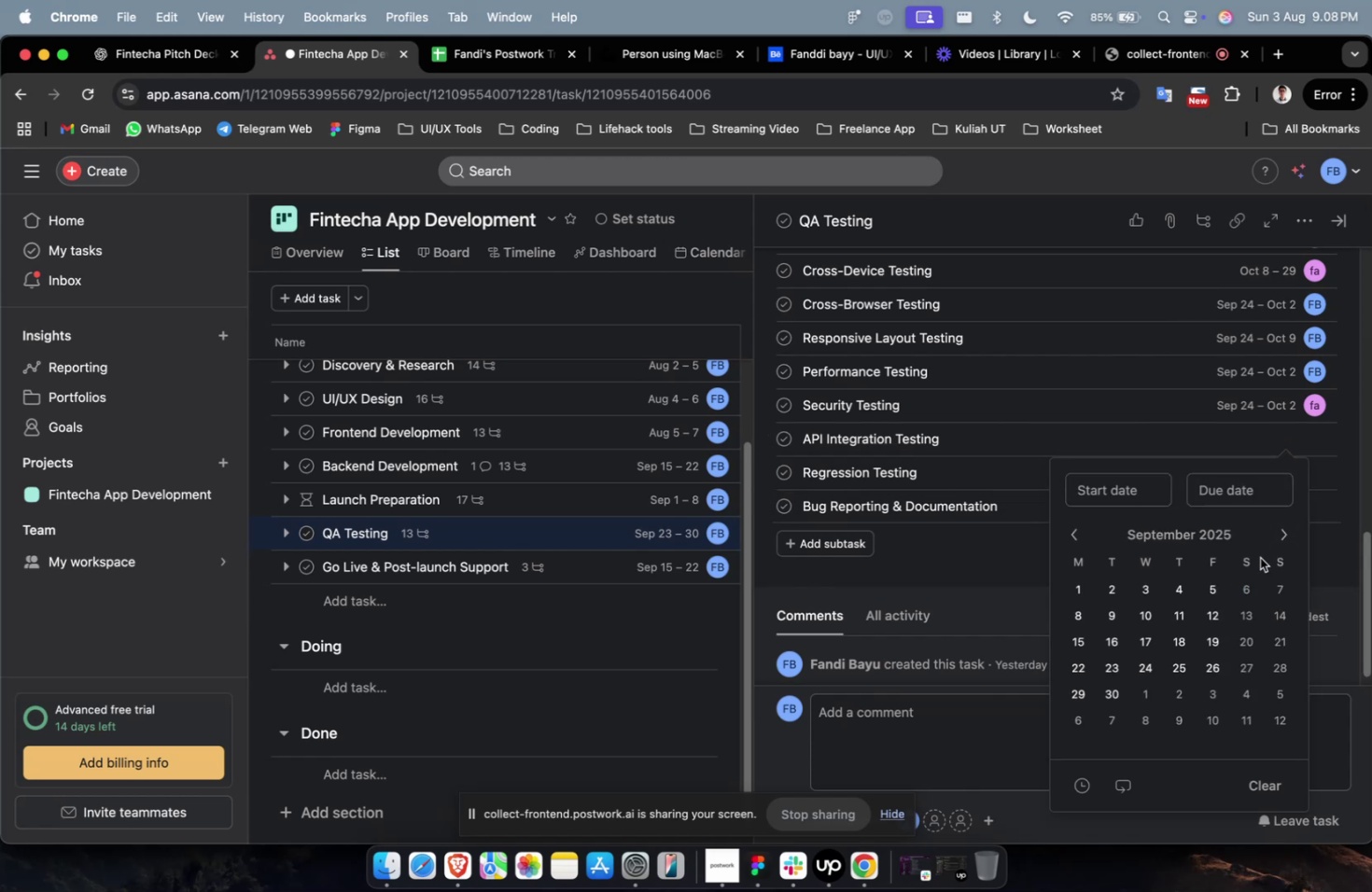 
left_click([1278, 536])
 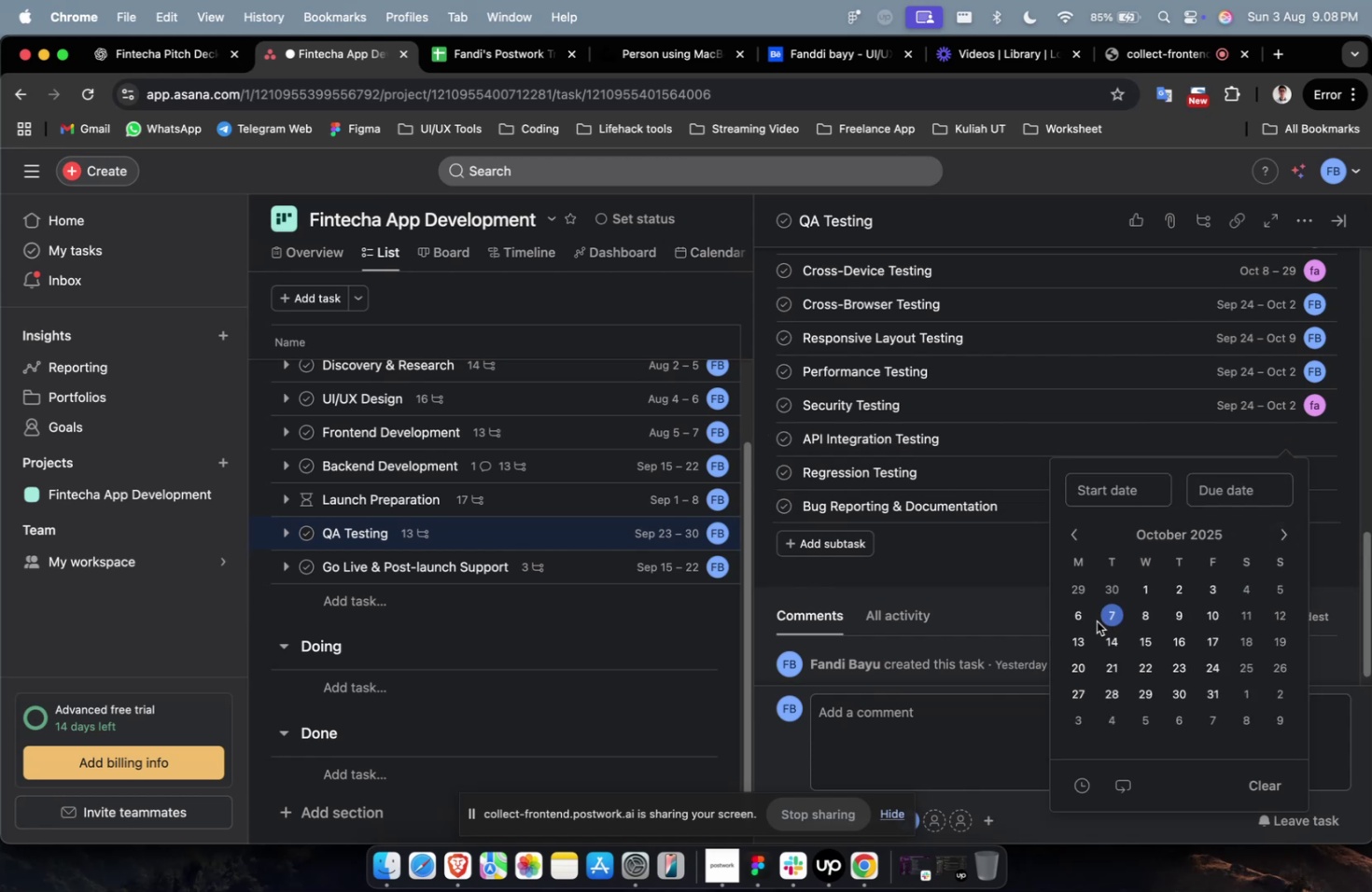 
left_click([1088, 624])
 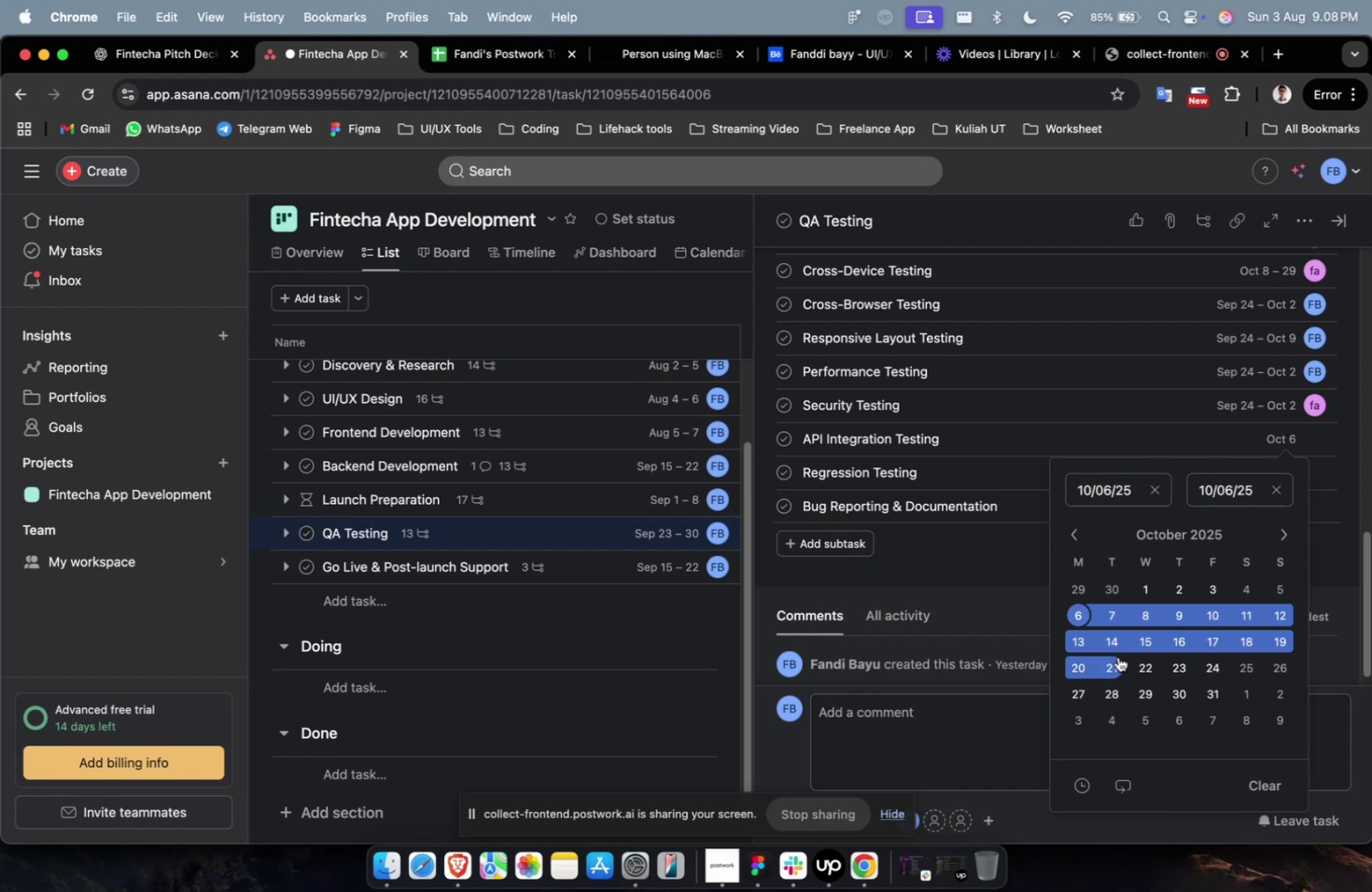 
left_click([1117, 656])
 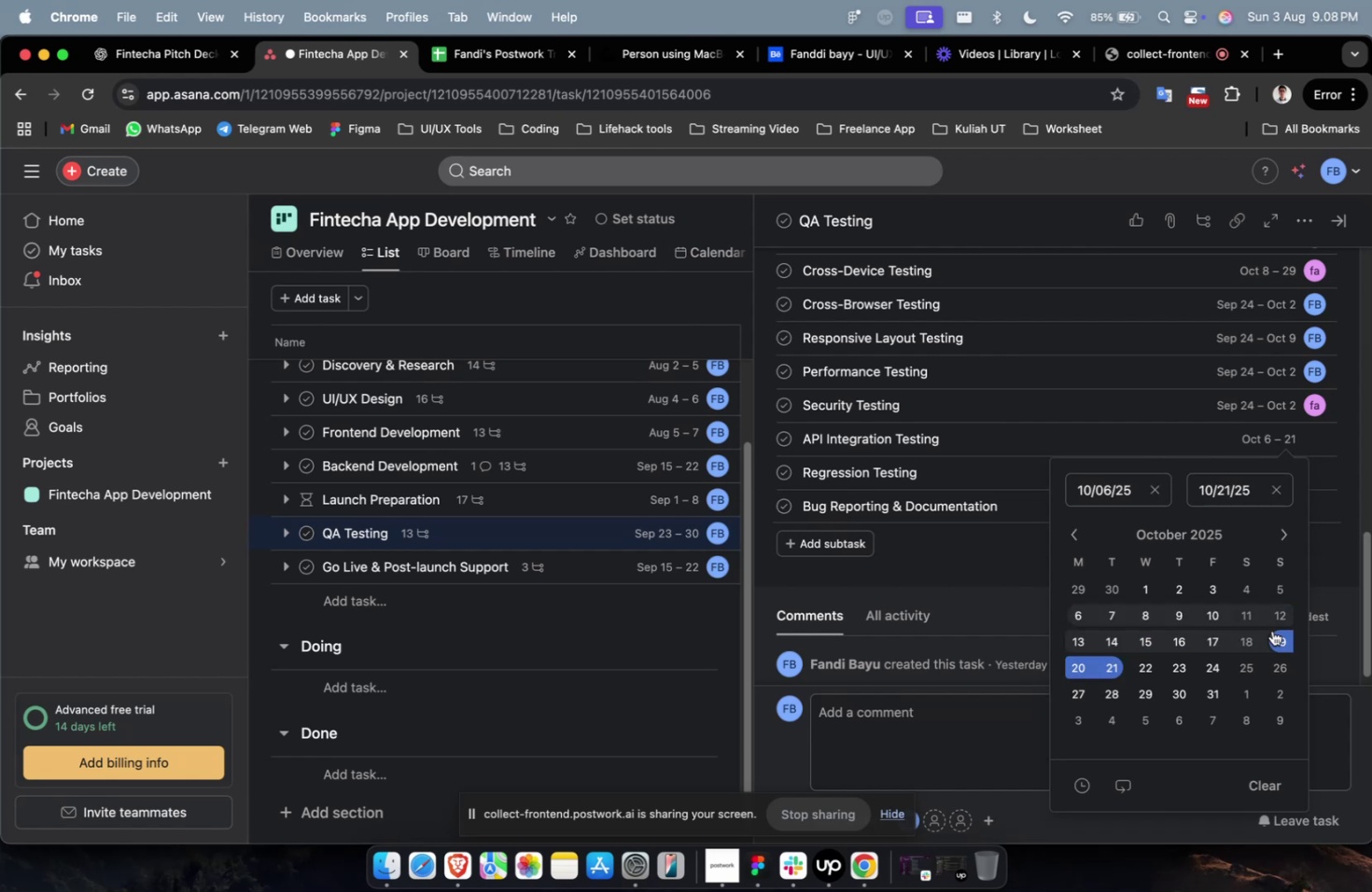 
left_click([1335, 564])
 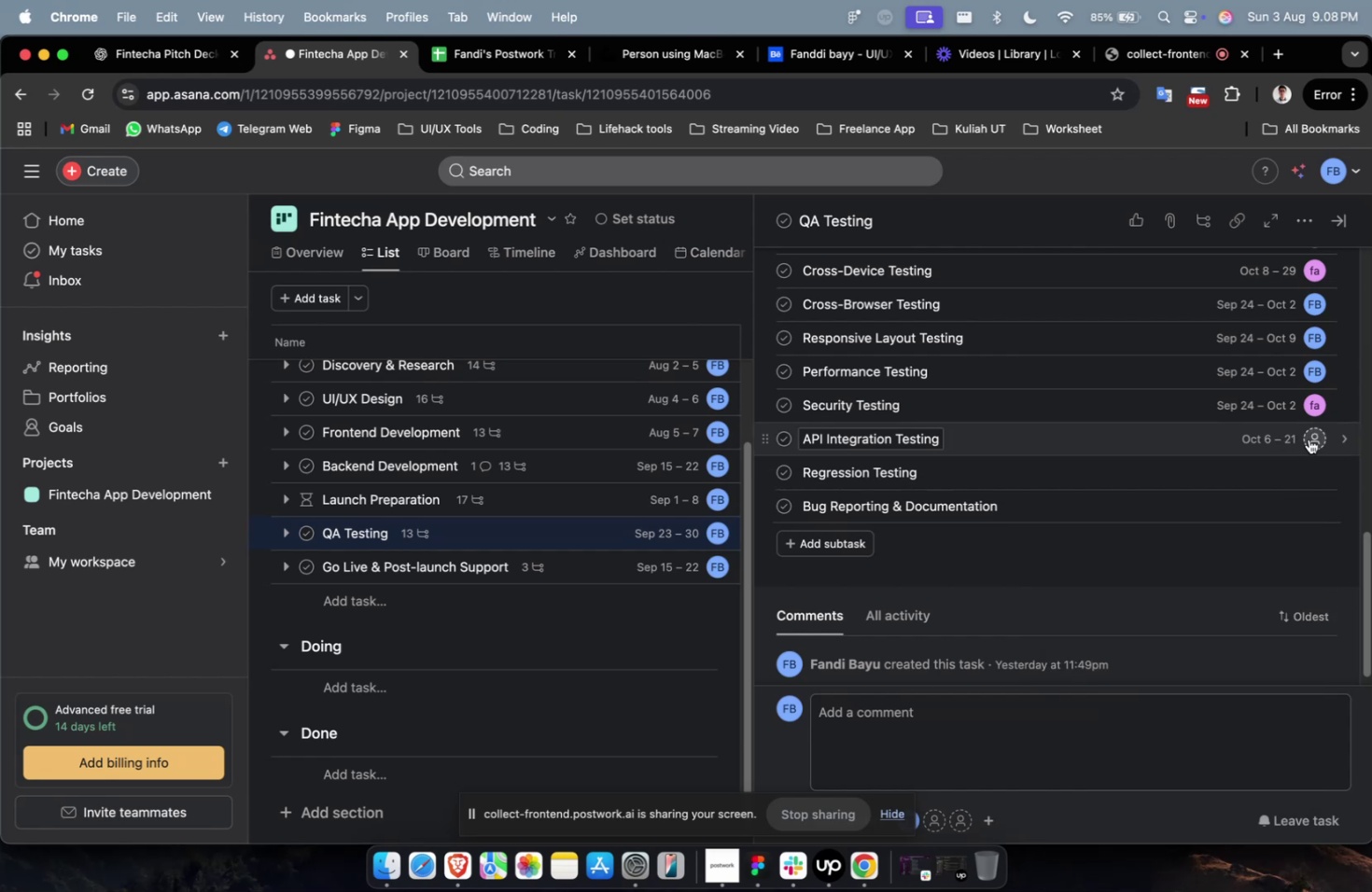 
left_click([1314, 442])
 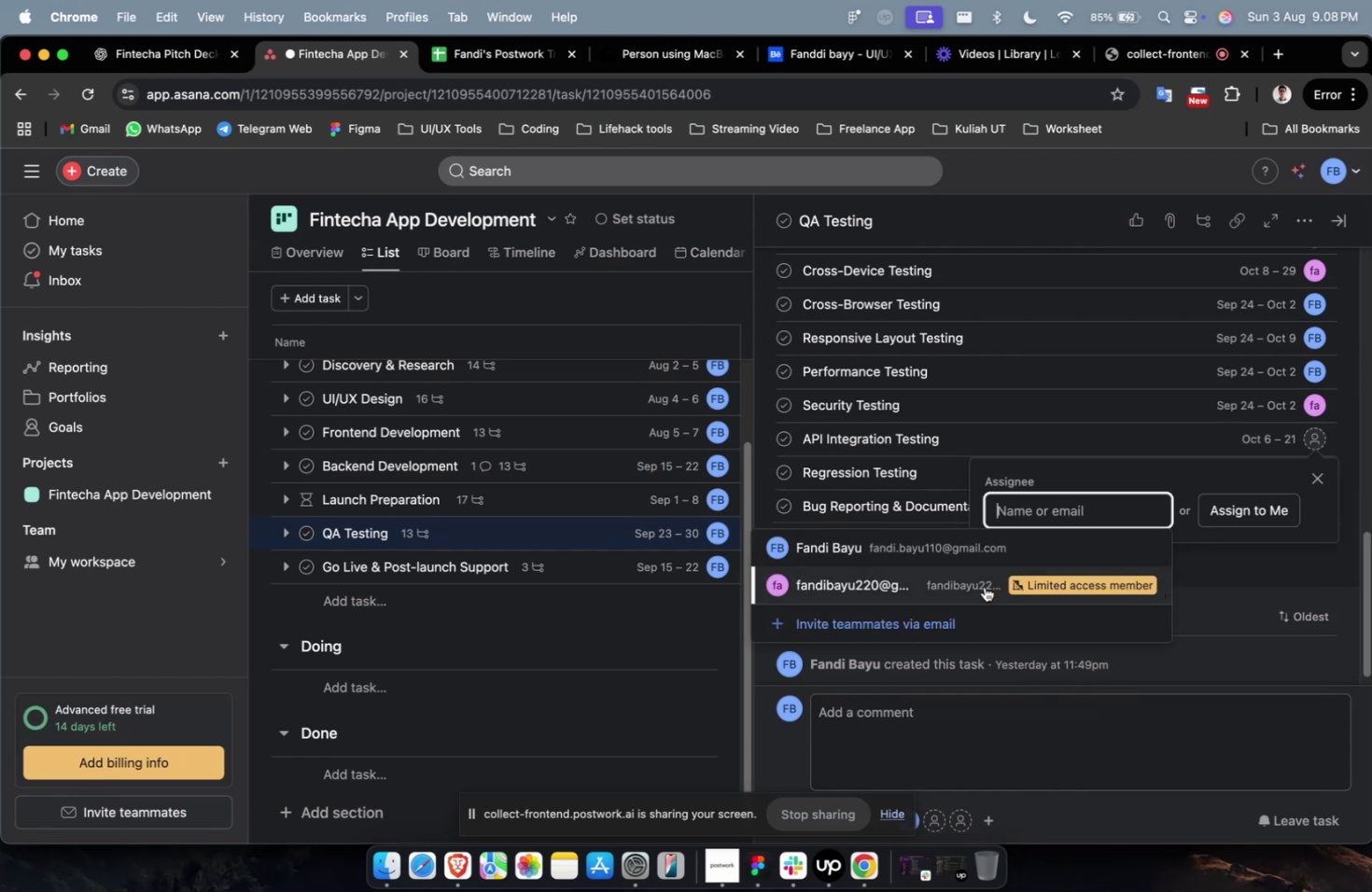 
left_click([931, 577])
 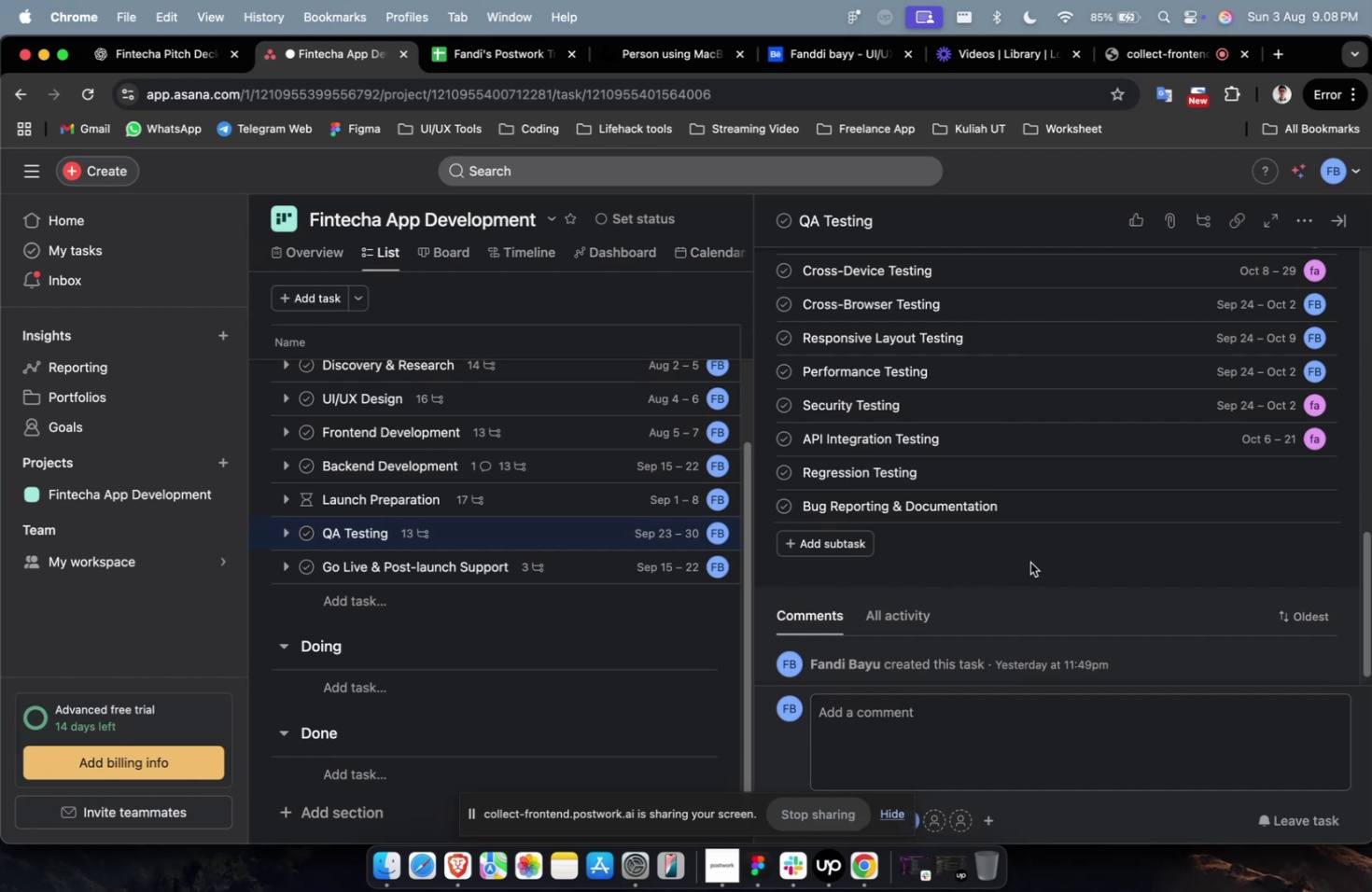 
wait(8.15)
 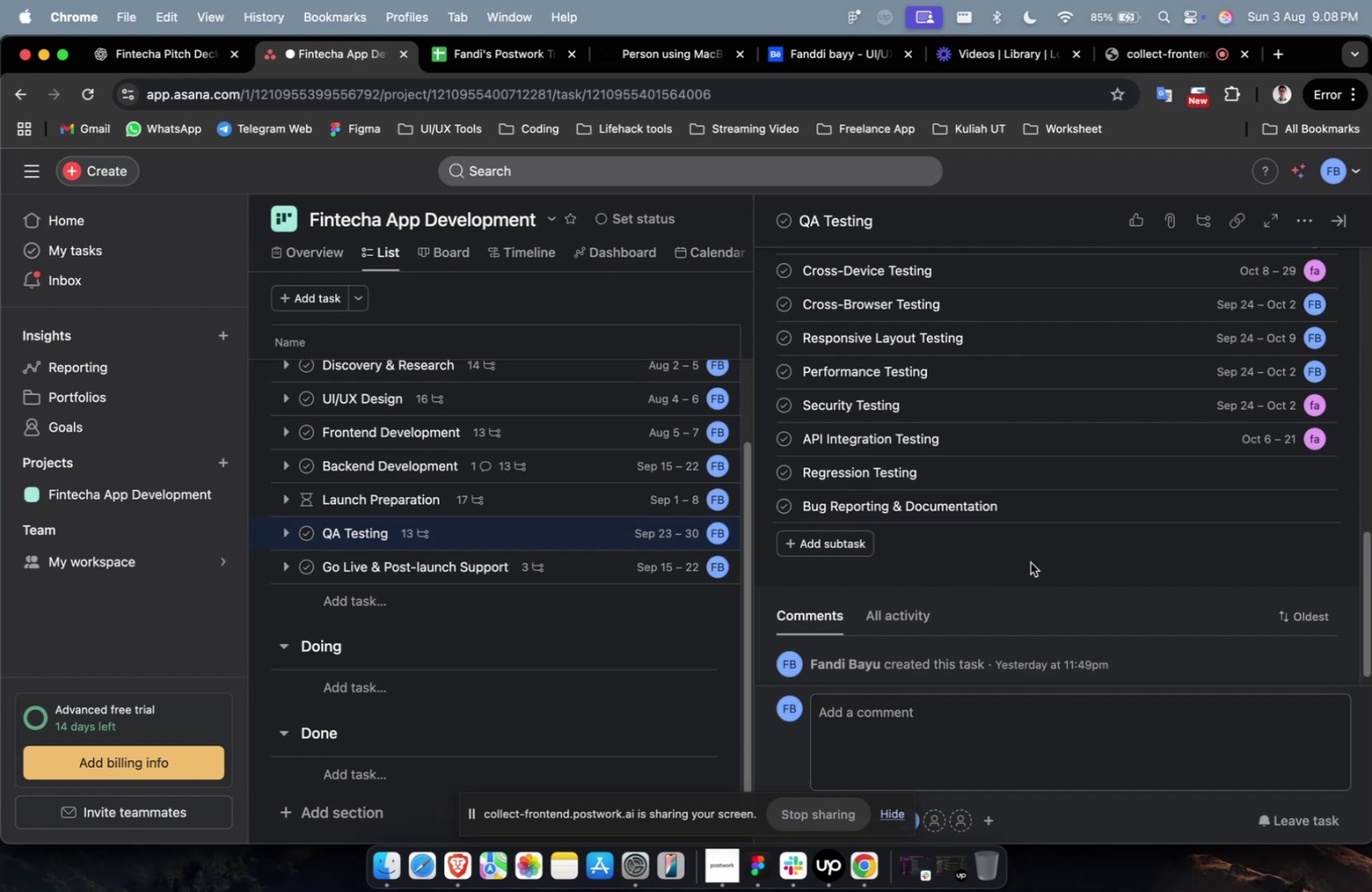 
left_click([1292, 465])
 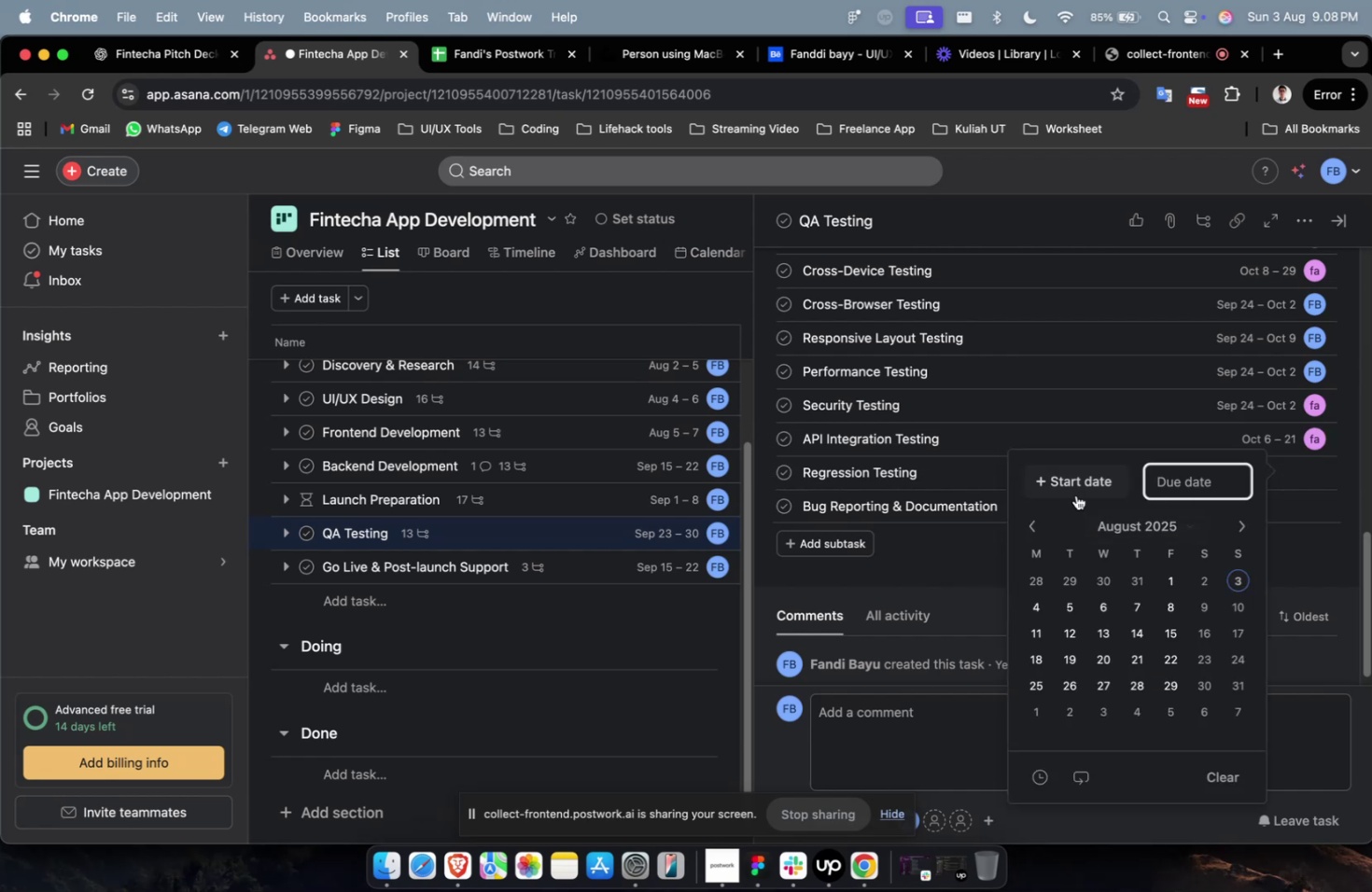 
left_click([1072, 488])
 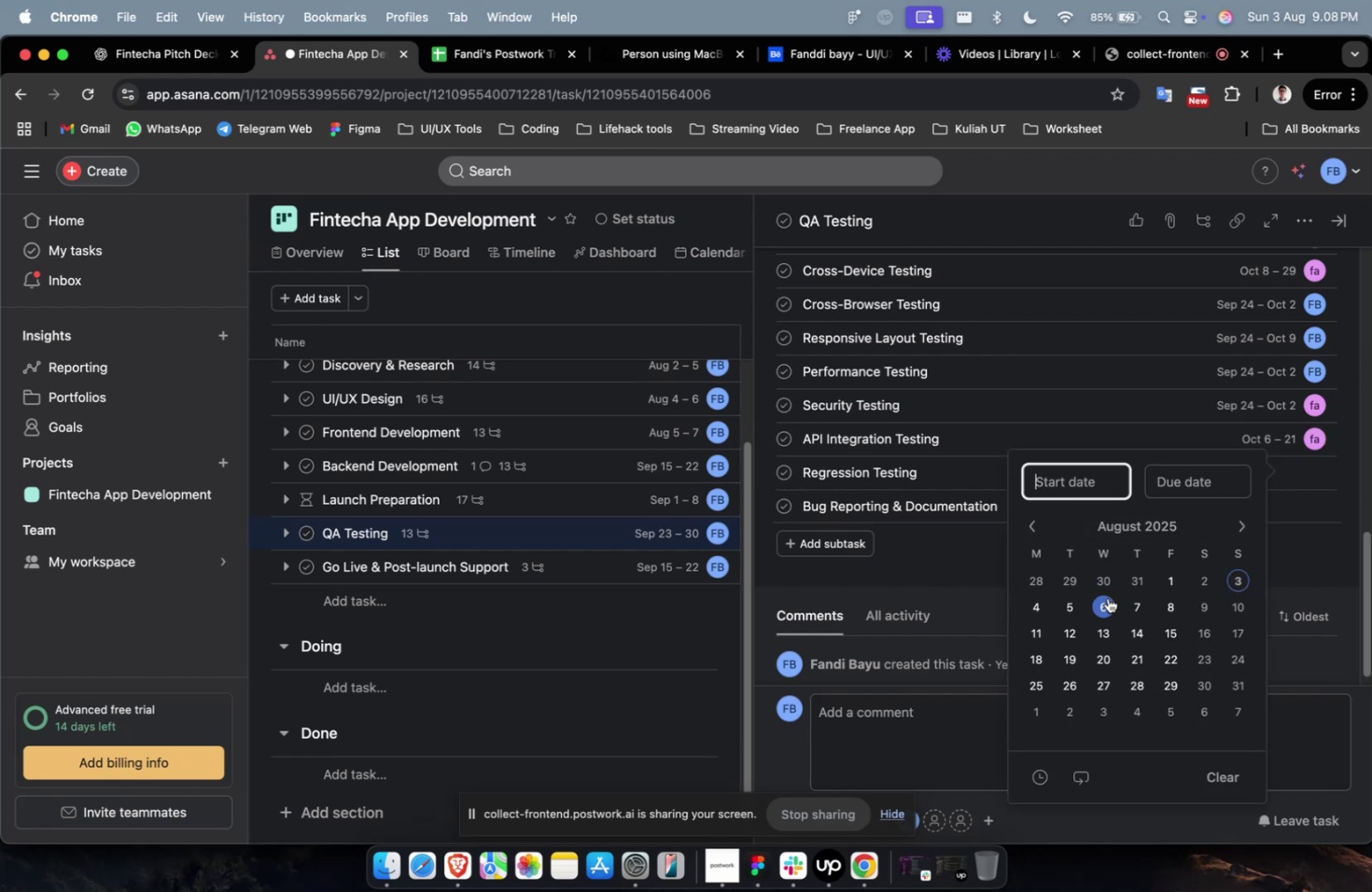 
left_click([1107, 597])
 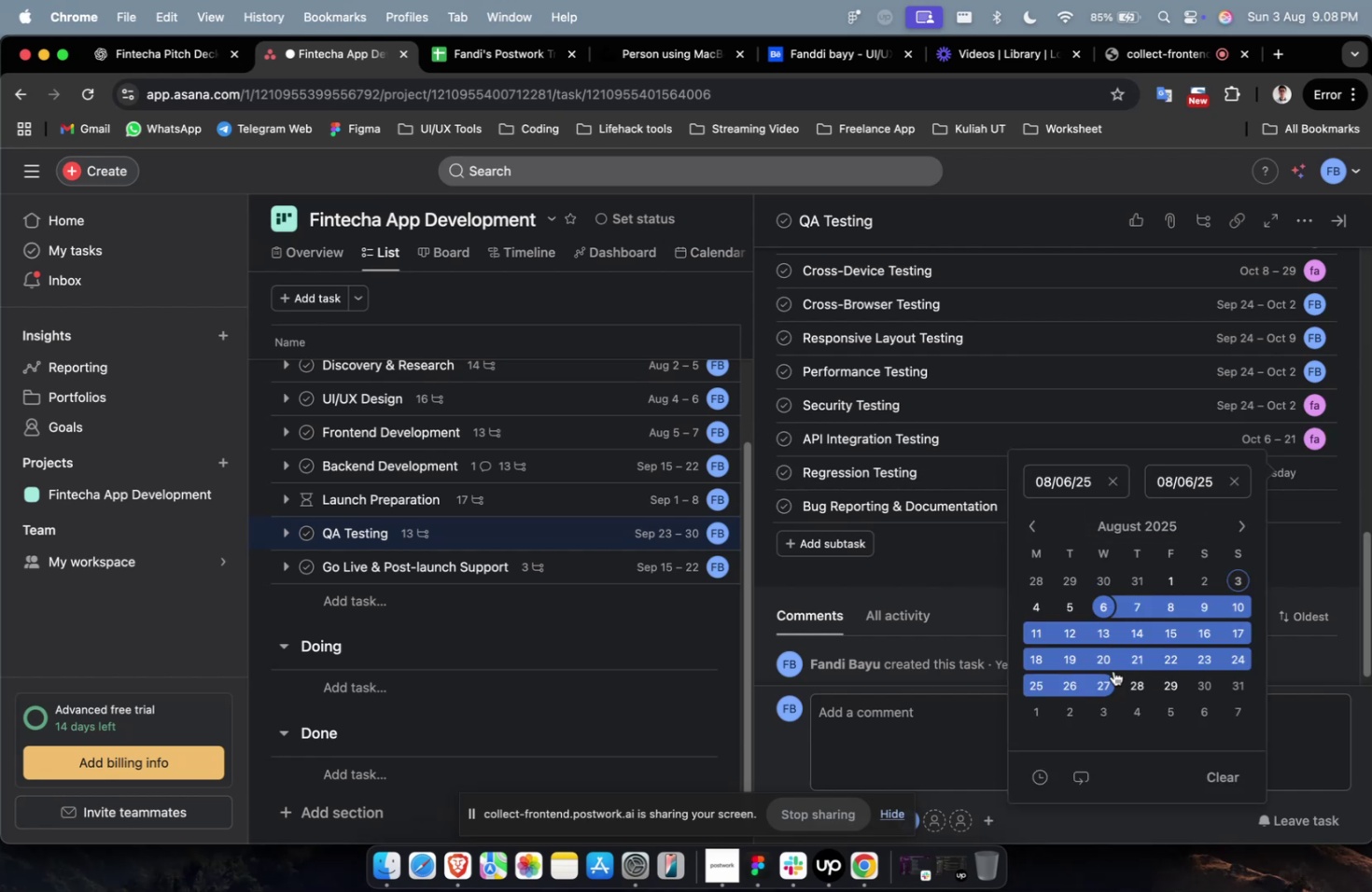 
left_click([1113, 670])
 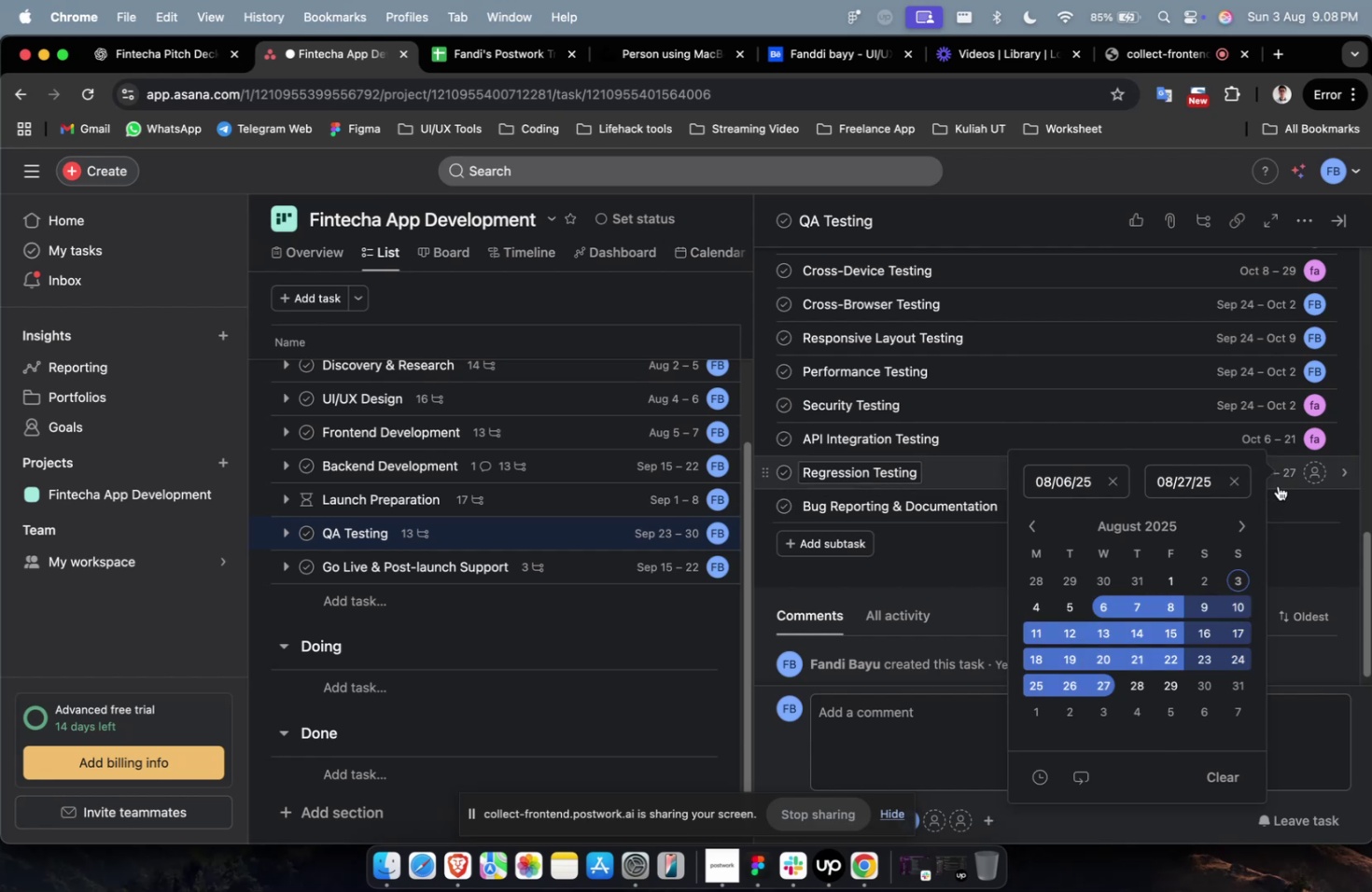 
left_click([1233, 488])
 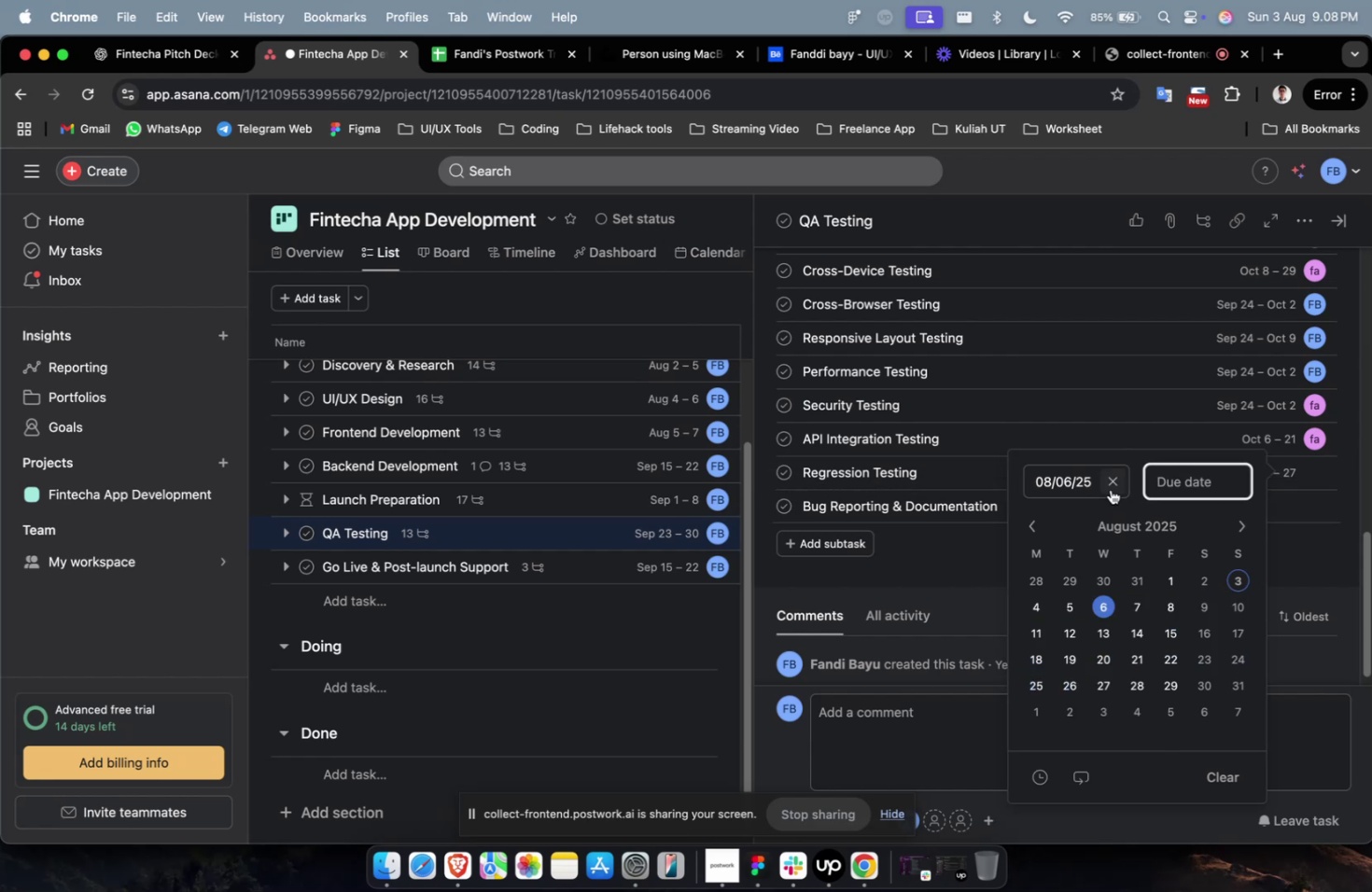 
double_click([1110, 485])
 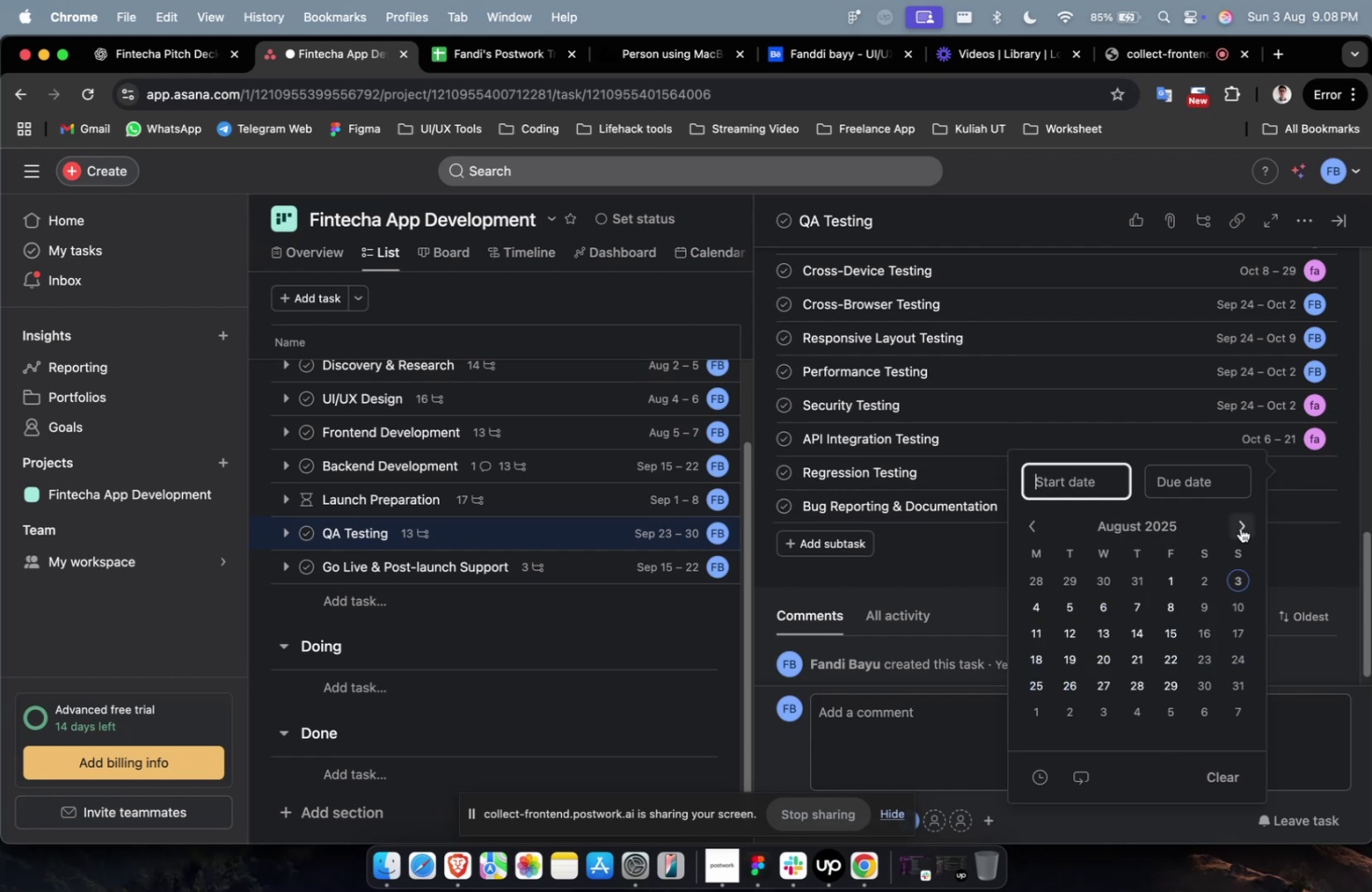 
triple_click([1241, 524])
 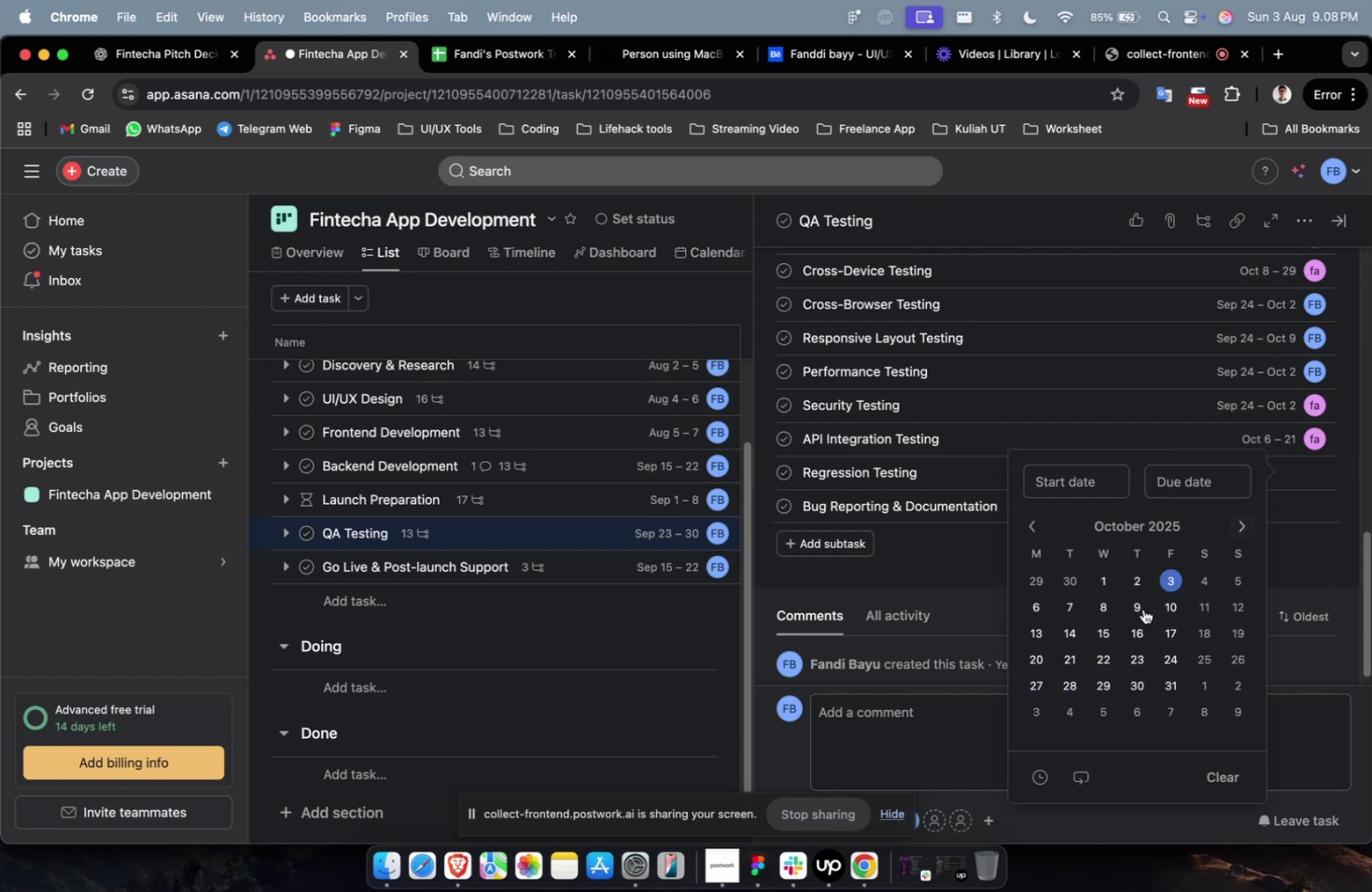 
left_click([1096, 615])
 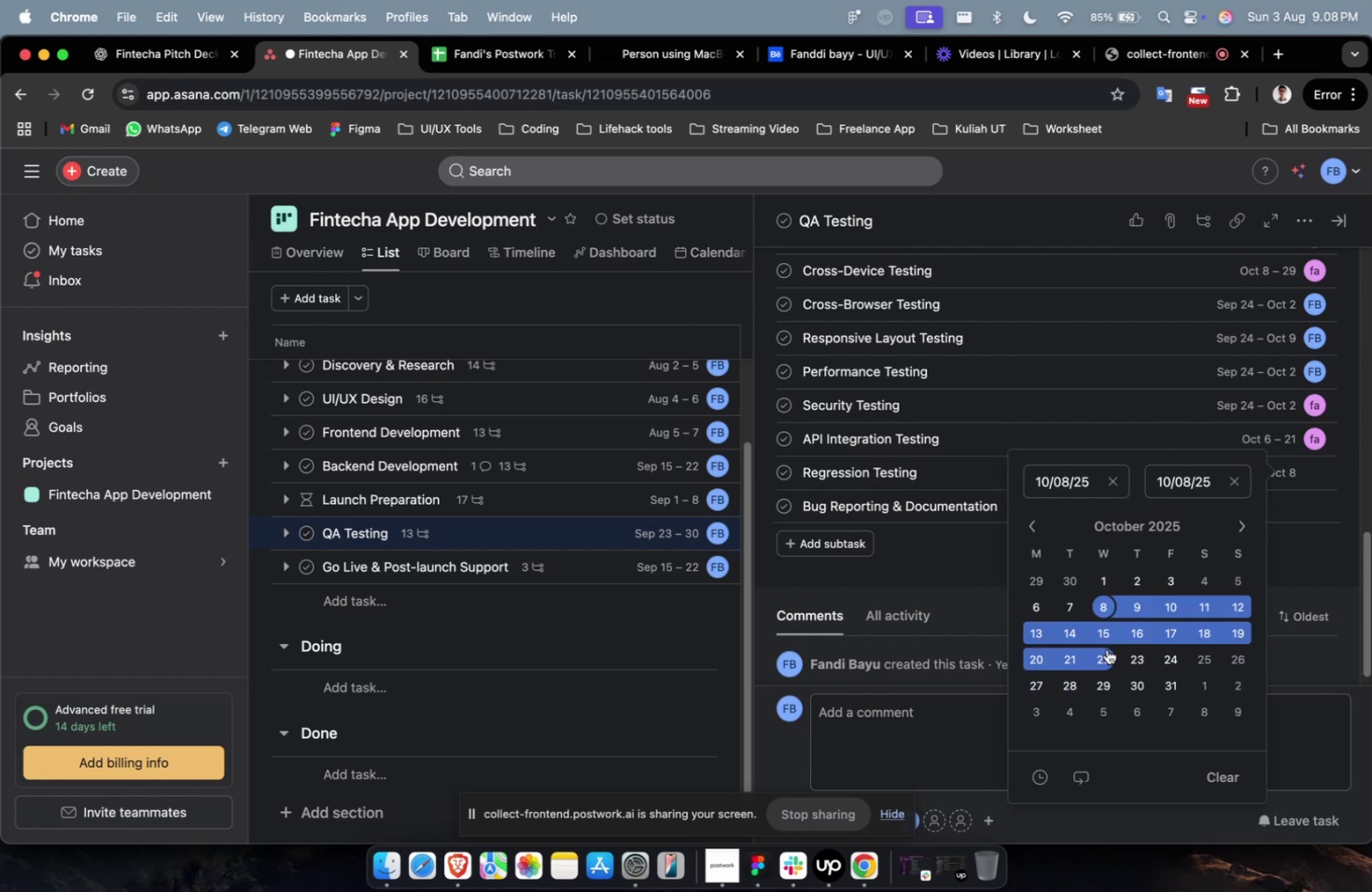 
left_click([1106, 648])
 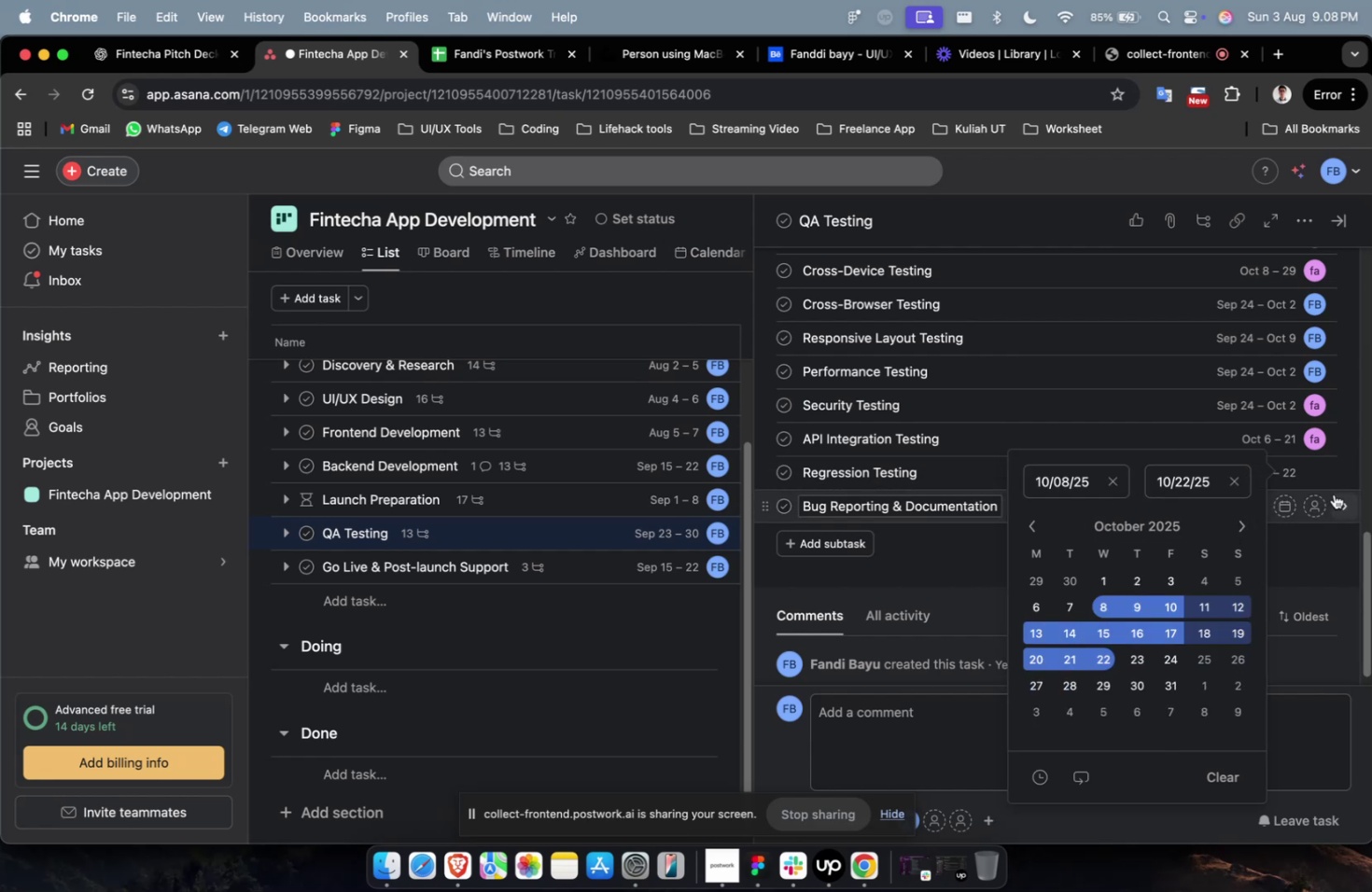 
left_click([1305, 466])
 